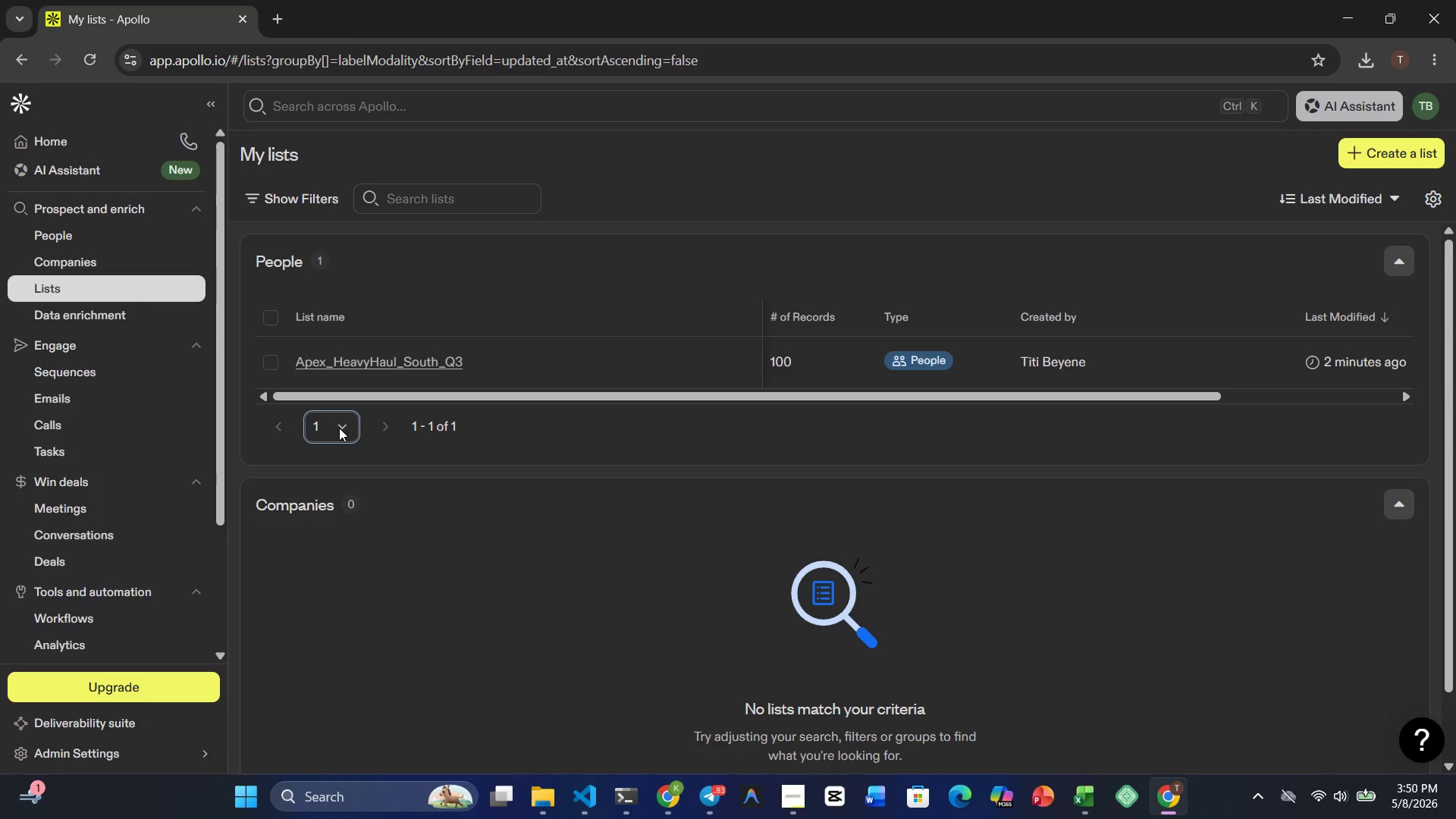 
triple_click([339, 428])
 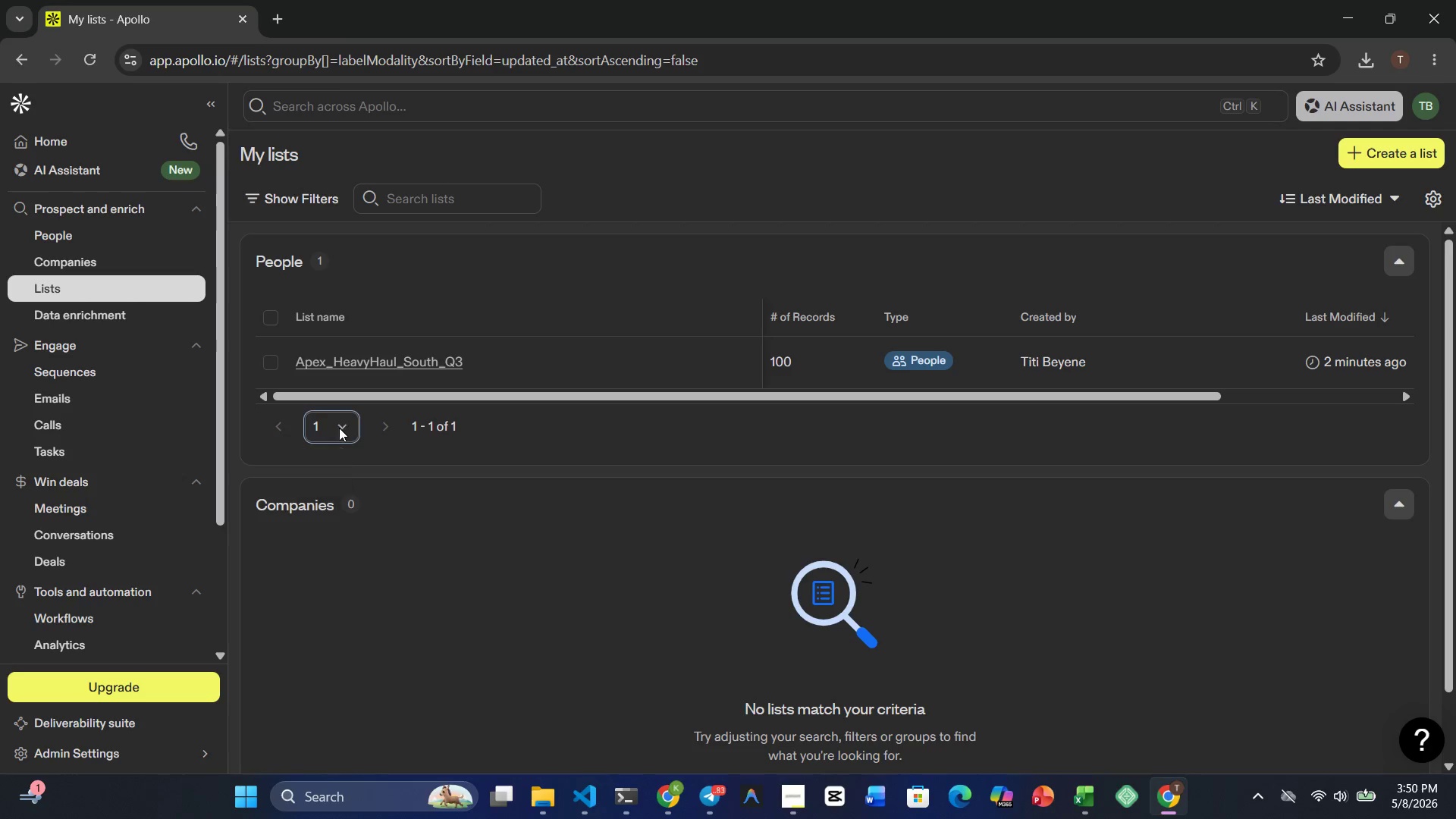 
triple_click([339, 428])
 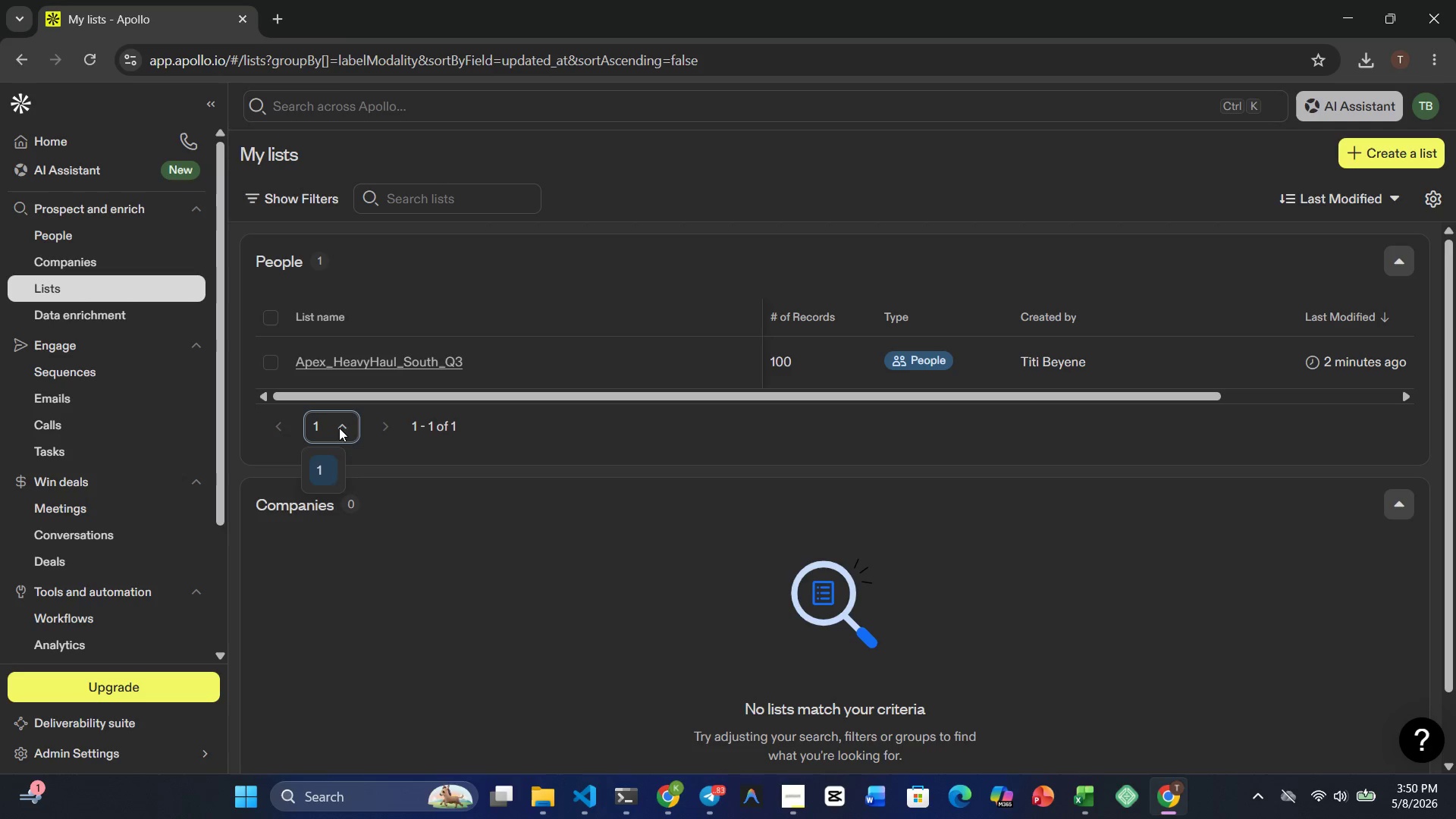 
triple_click([339, 428])
 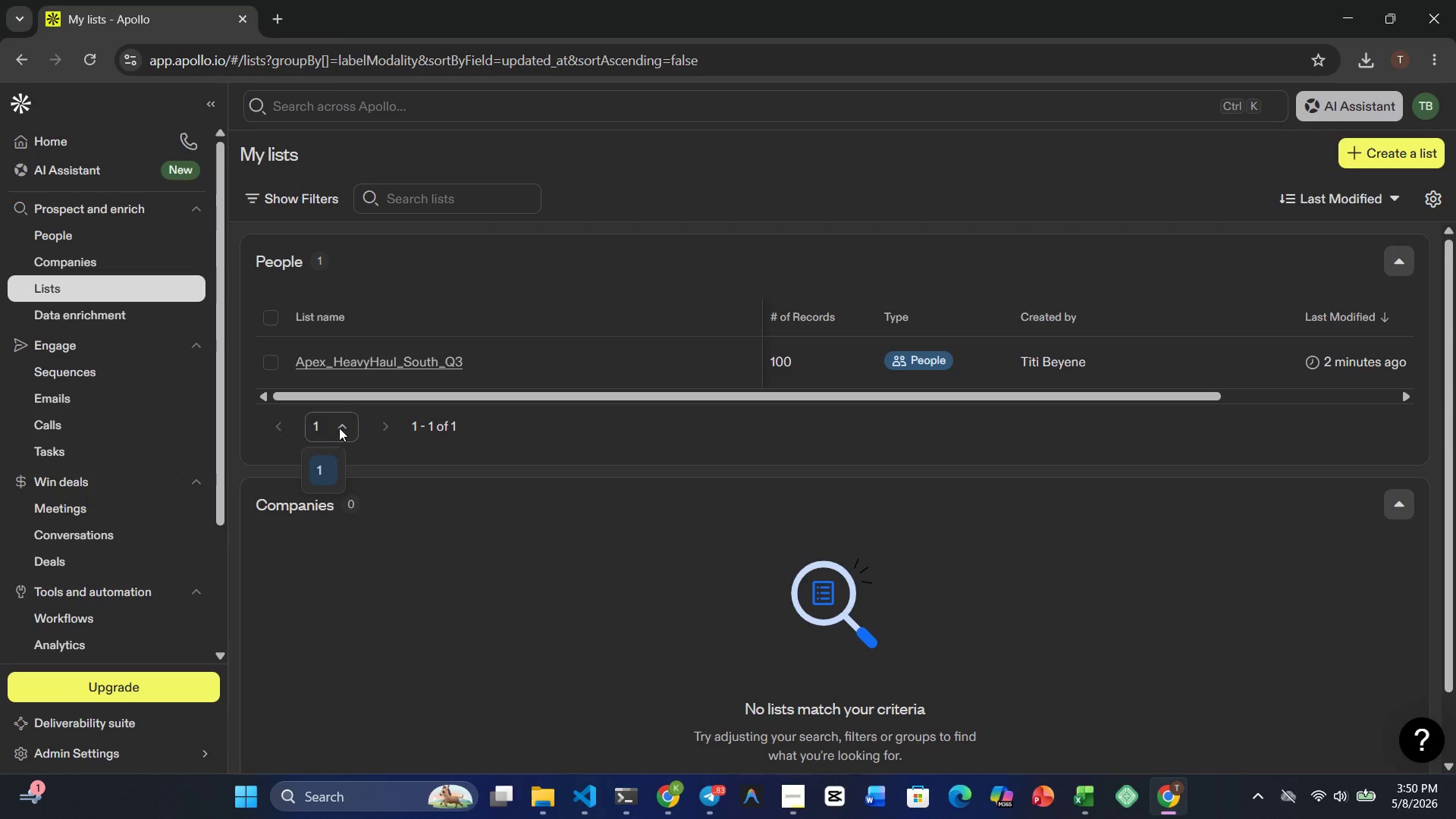 
double_click([339, 428])
 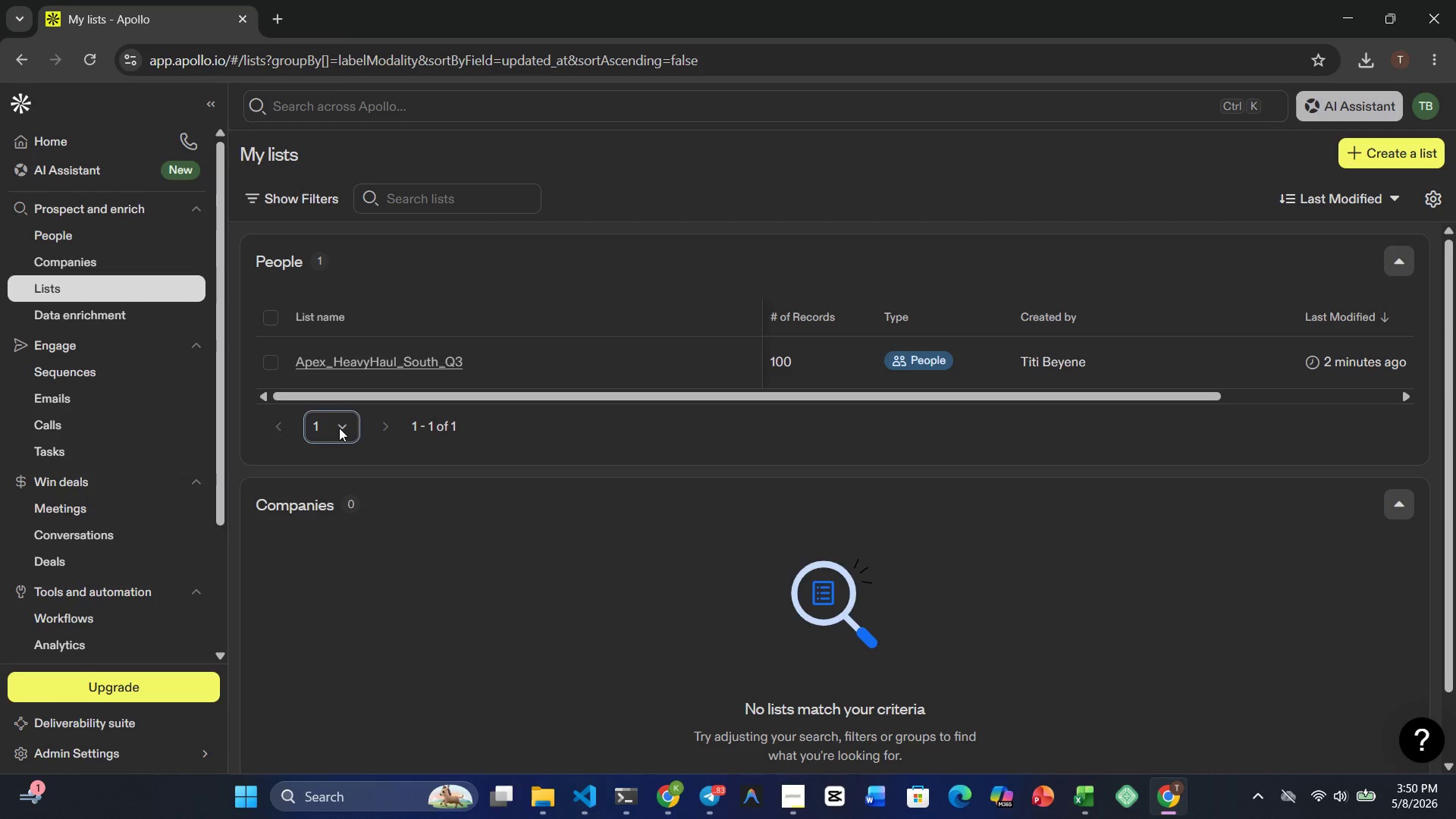 
triple_click([339, 428])
 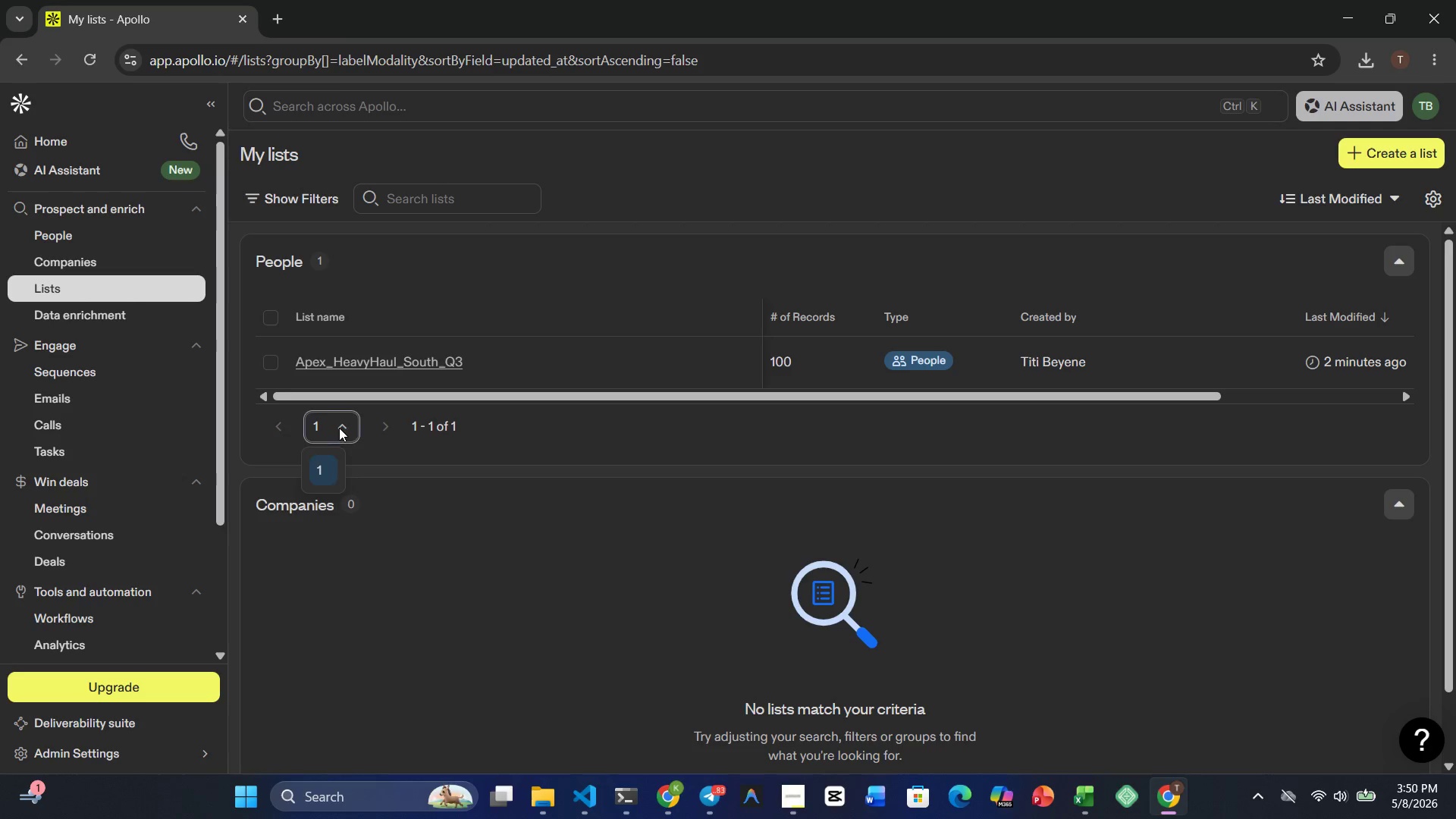 
triple_click([339, 428])
 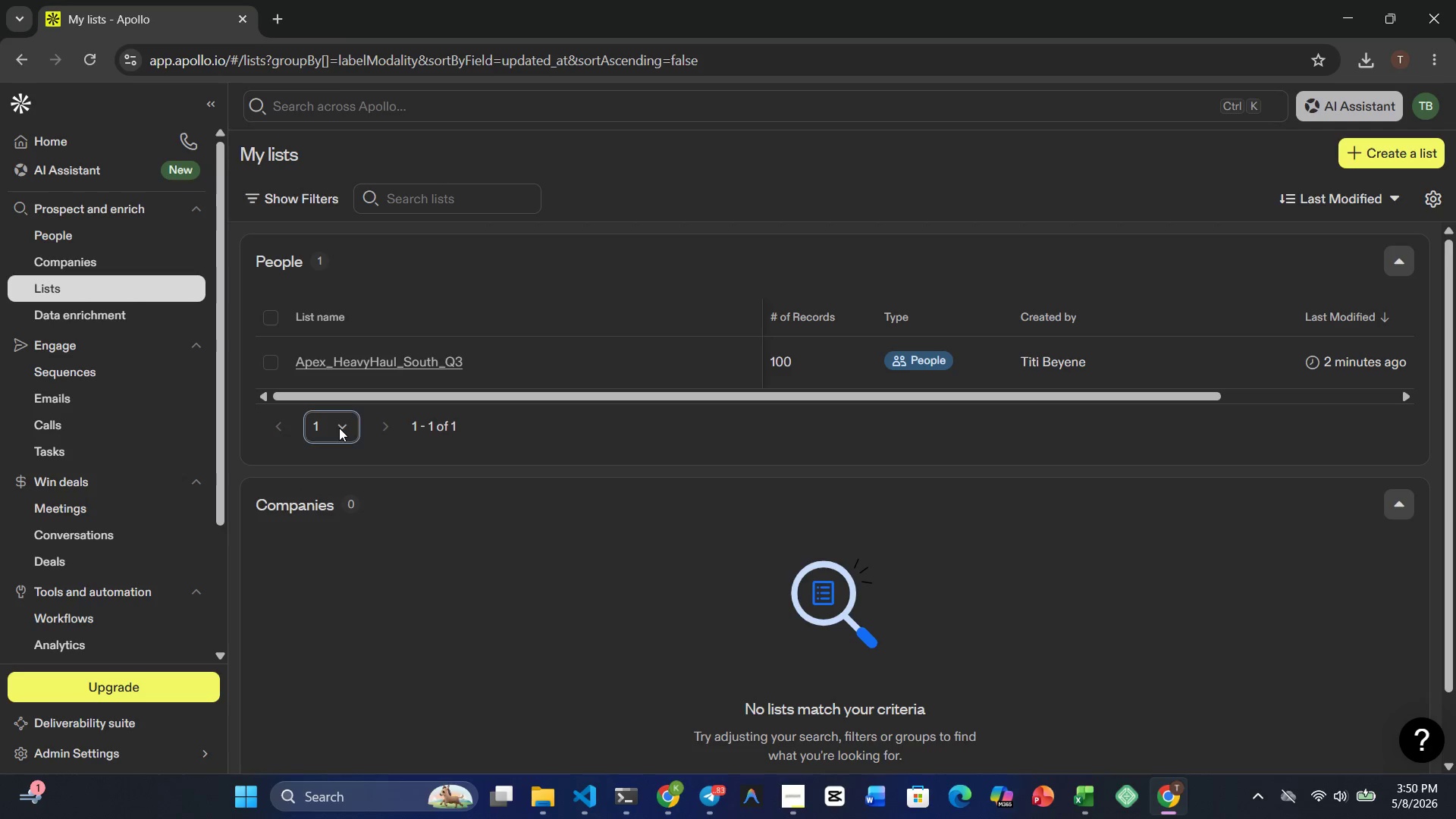 
triple_click([339, 428])
 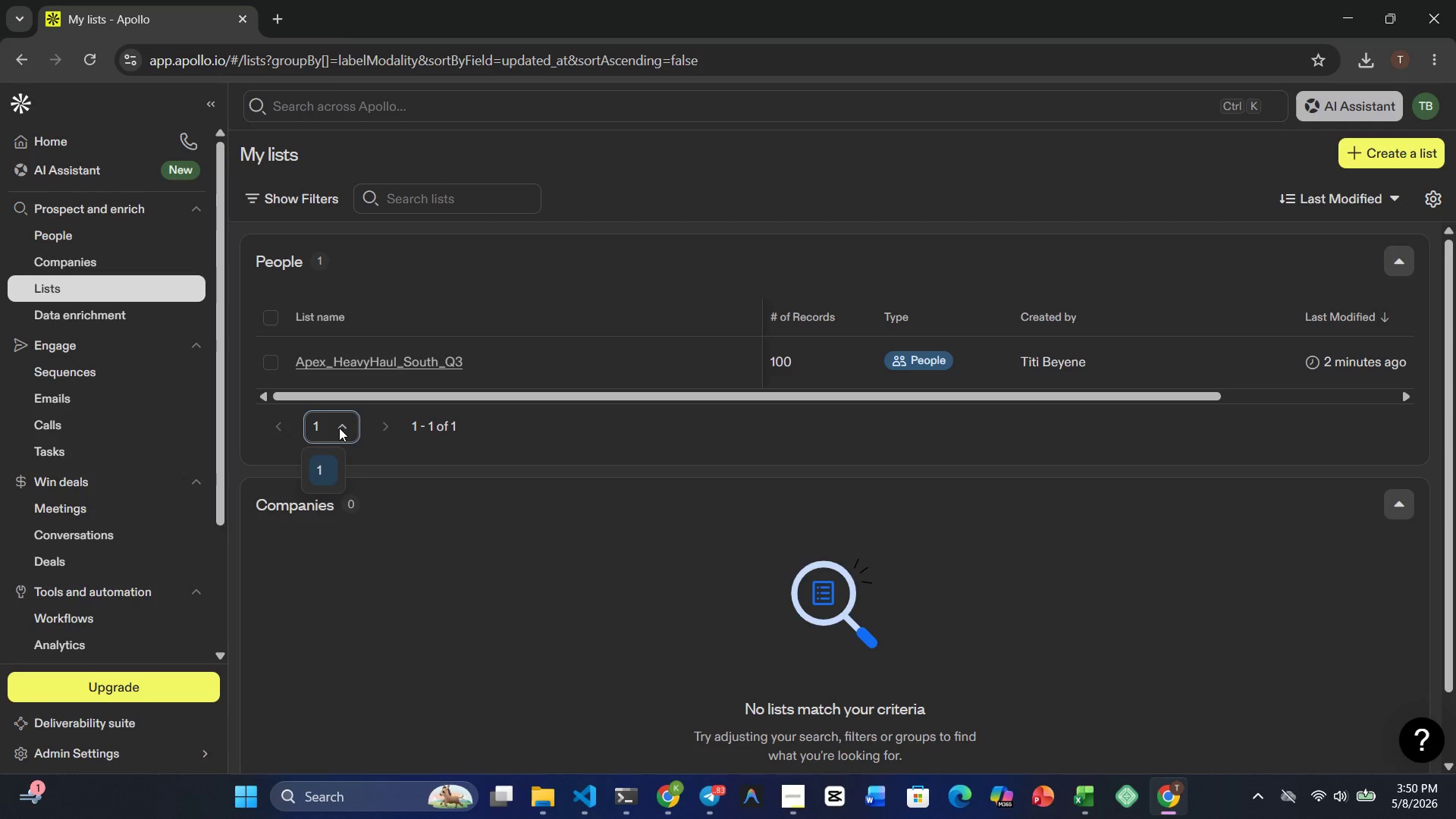 
triple_click([339, 428])
 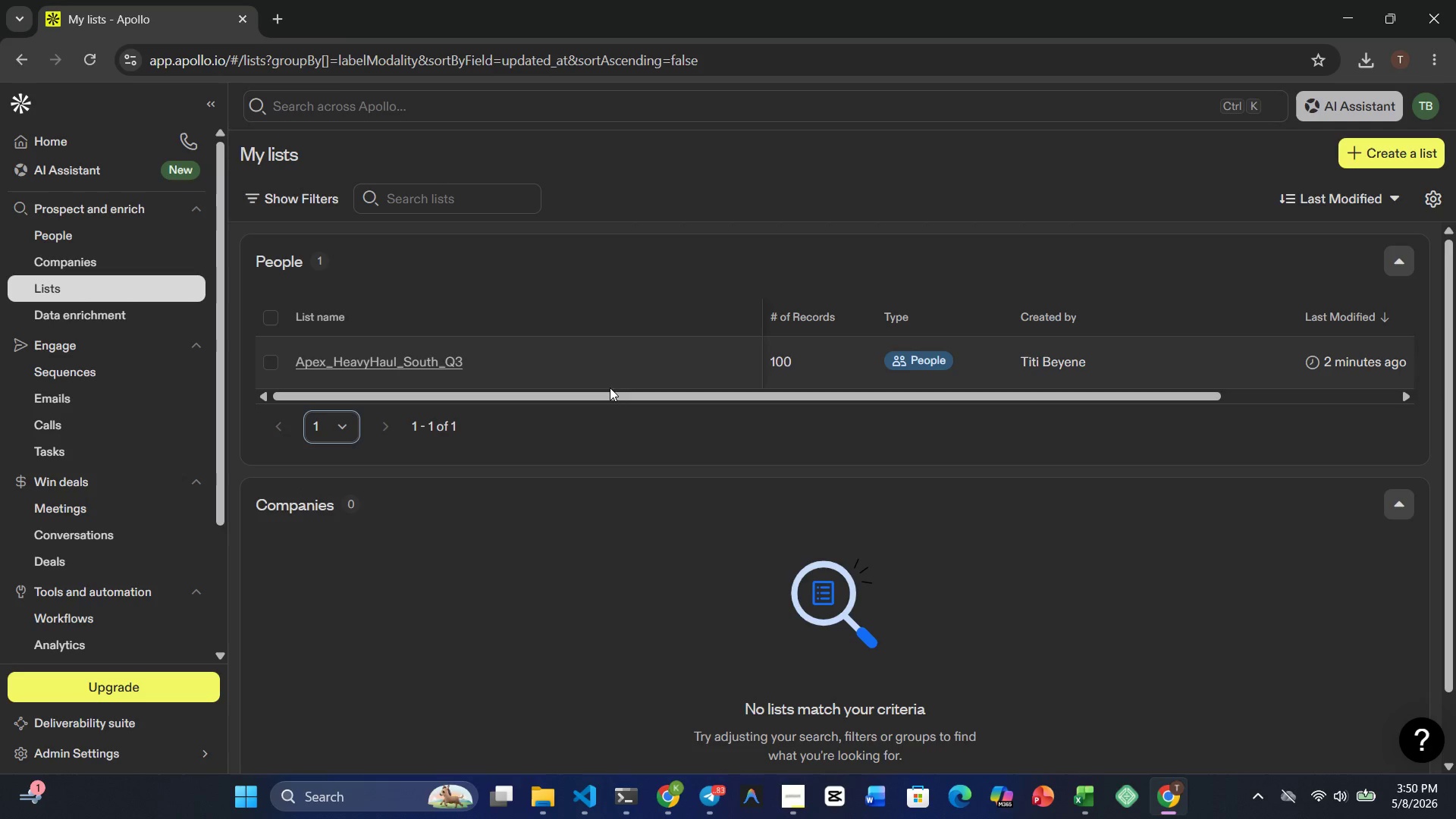 
left_click_drag(start_coordinate=[613, 392], to_coordinate=[1029, 412])
 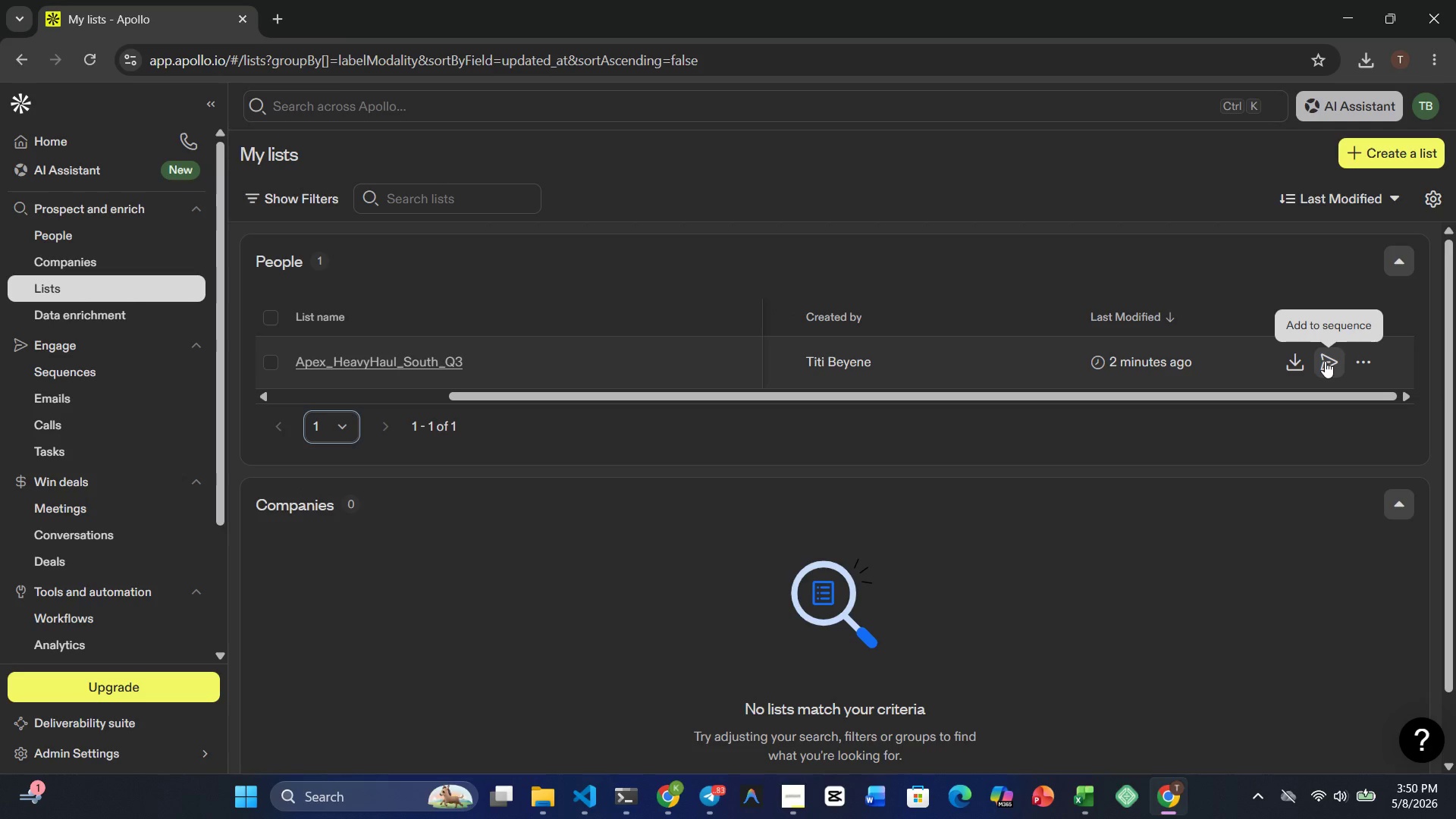 
mouse_move([1278, 378])
 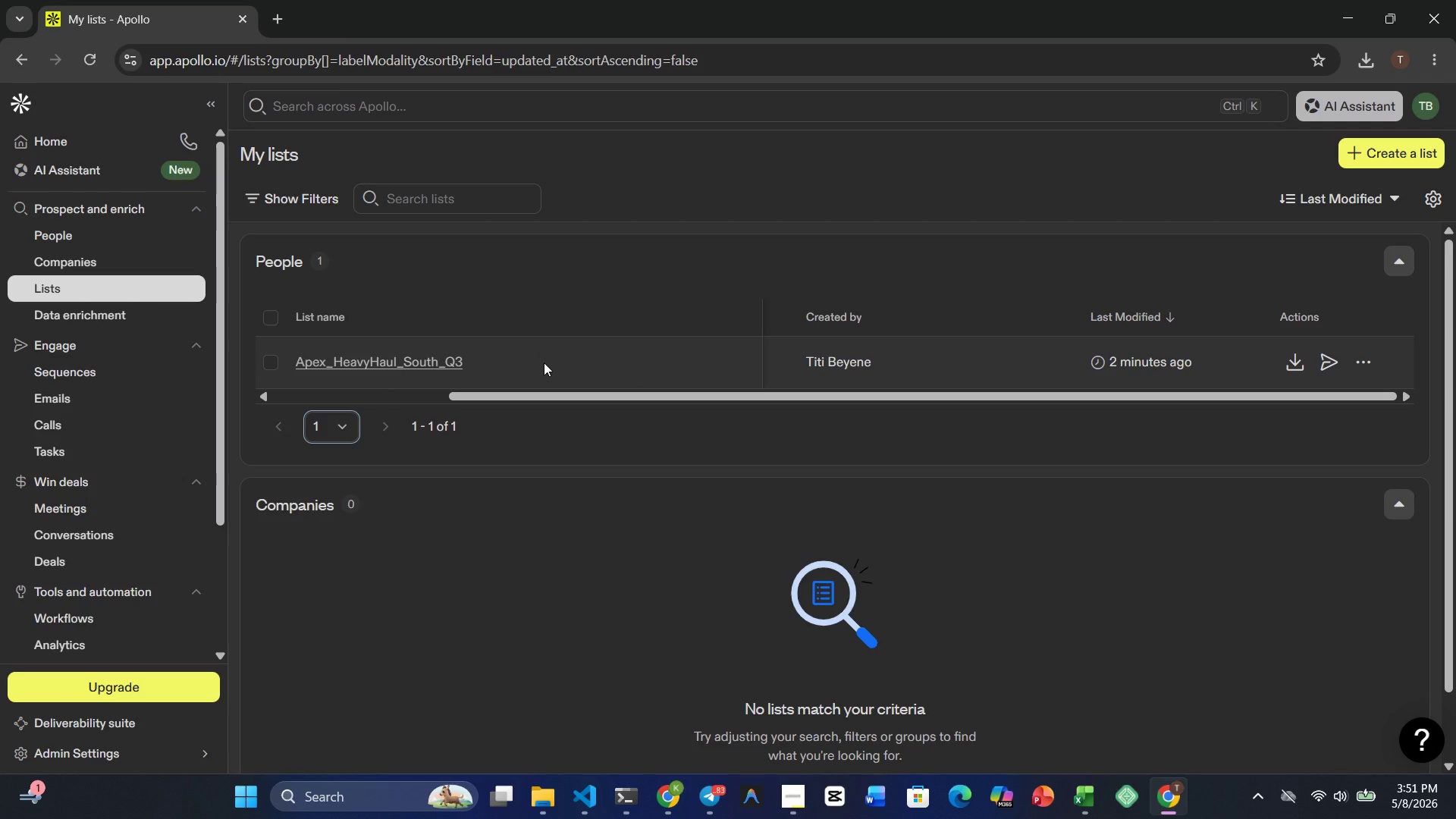 
left_click_drag(start_coordinate=[544, 362], to_coordinate=[585, 359])
 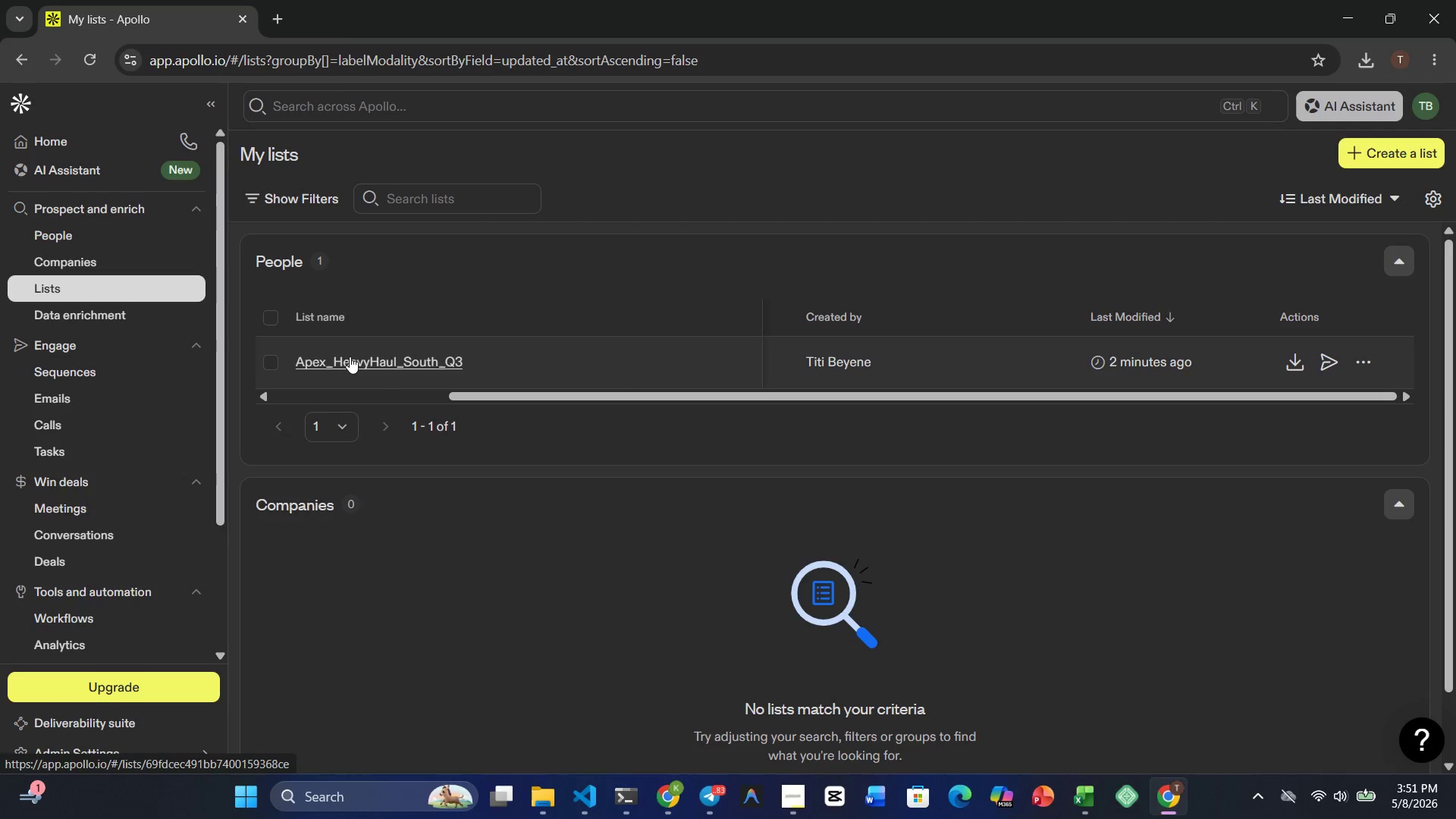 
left_click([350, 356])
 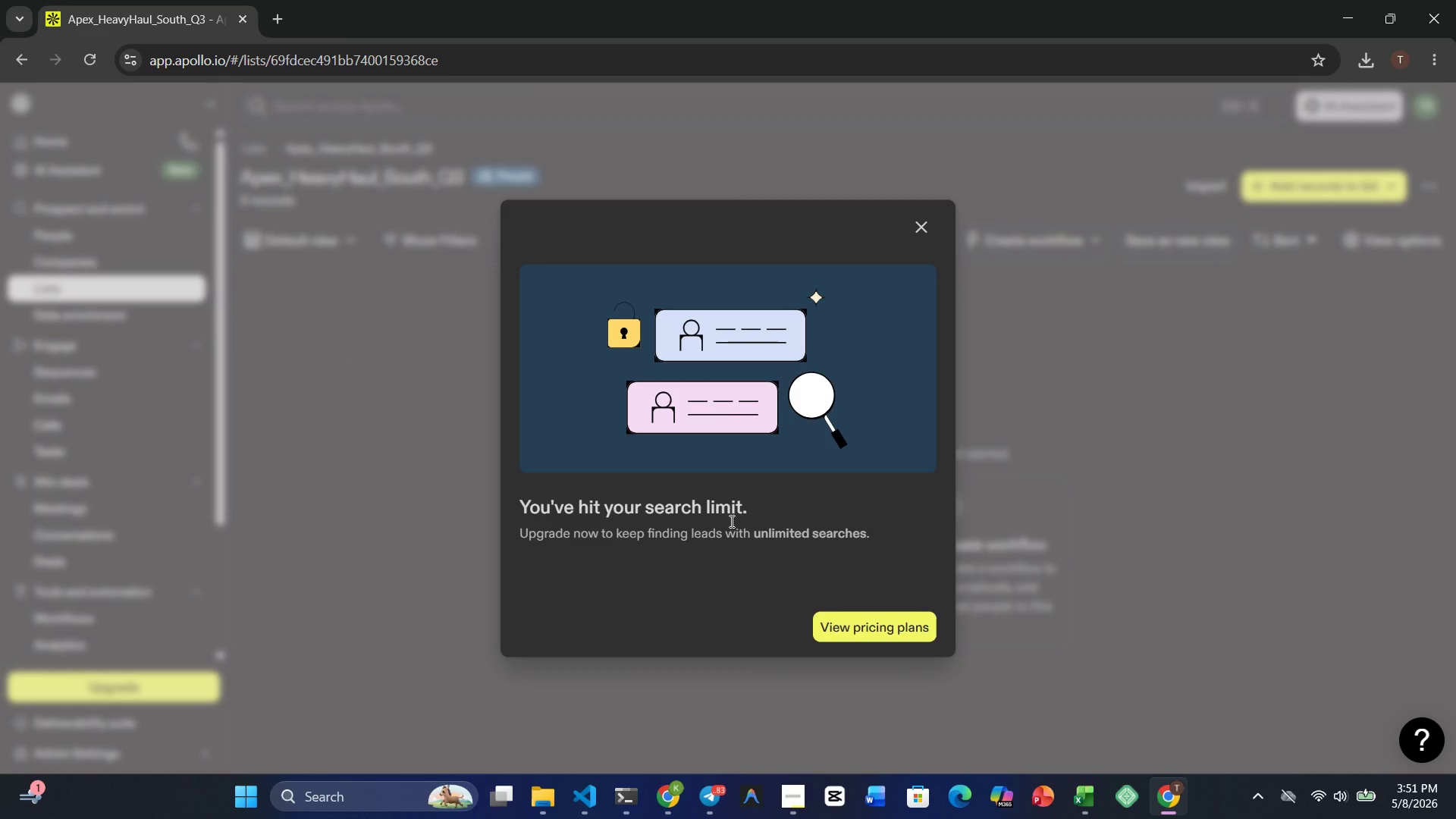 
double_click([842, 626])
 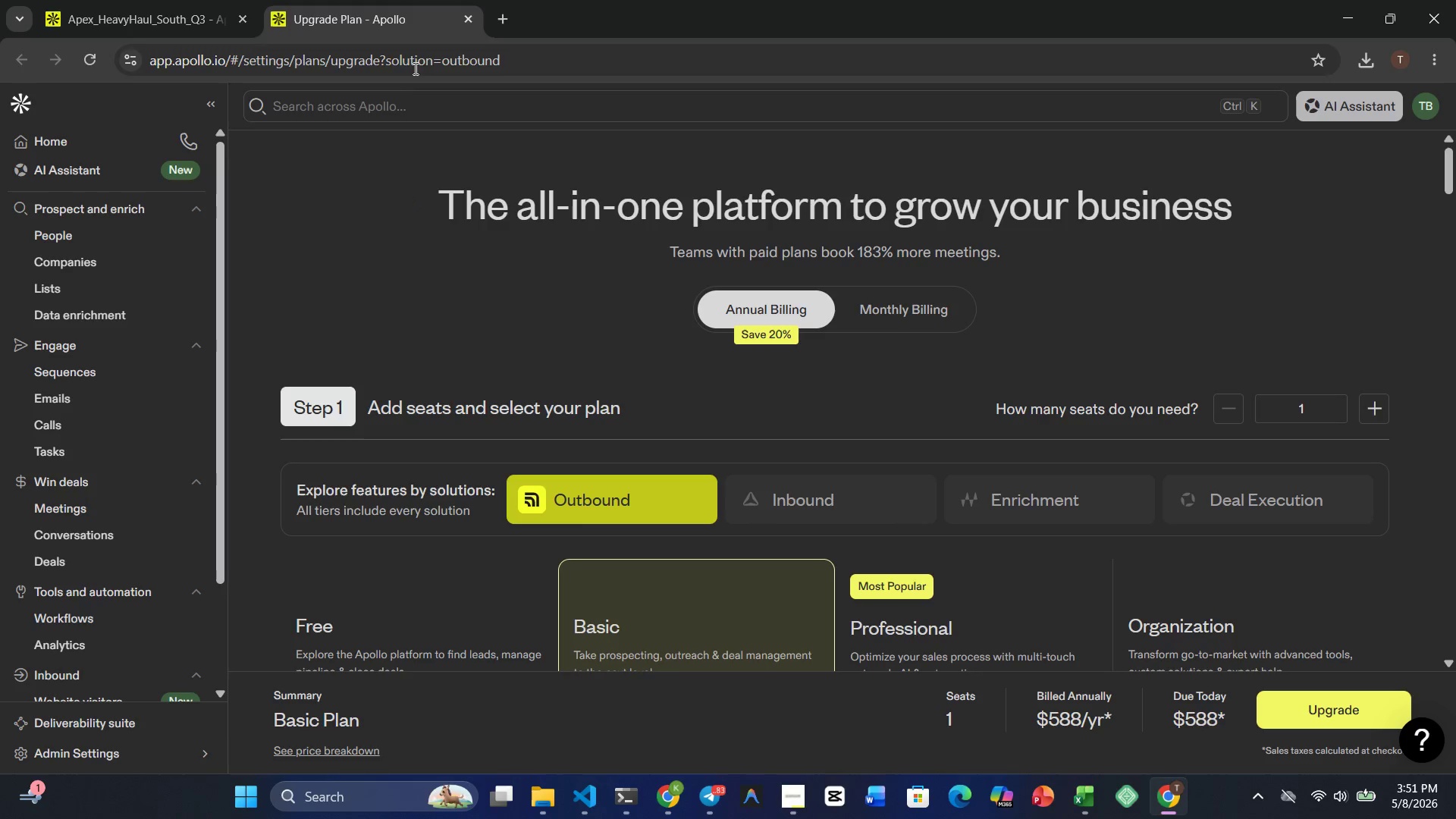 
left_click([466, 15])
 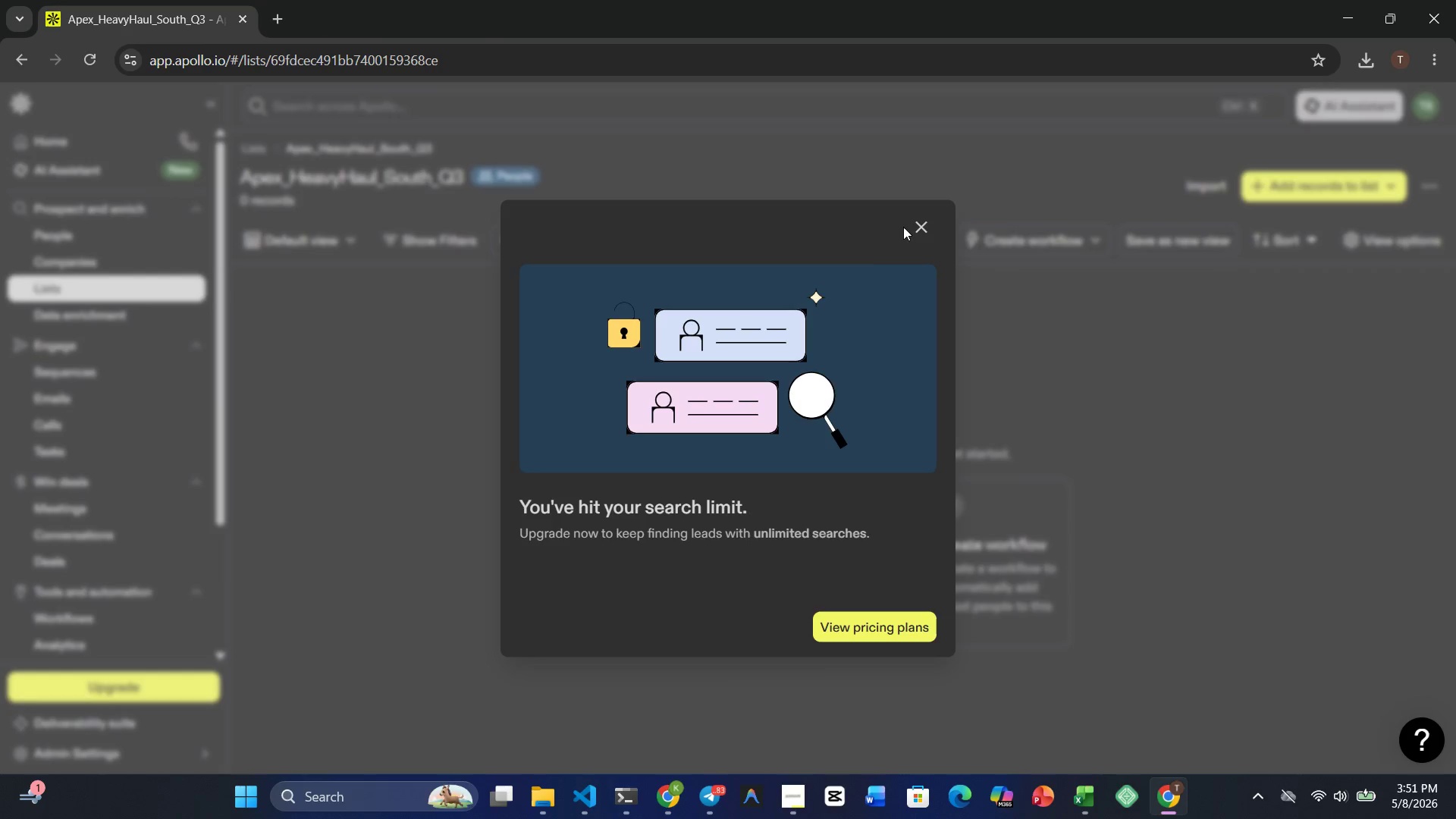 
left_click([929, 215])
 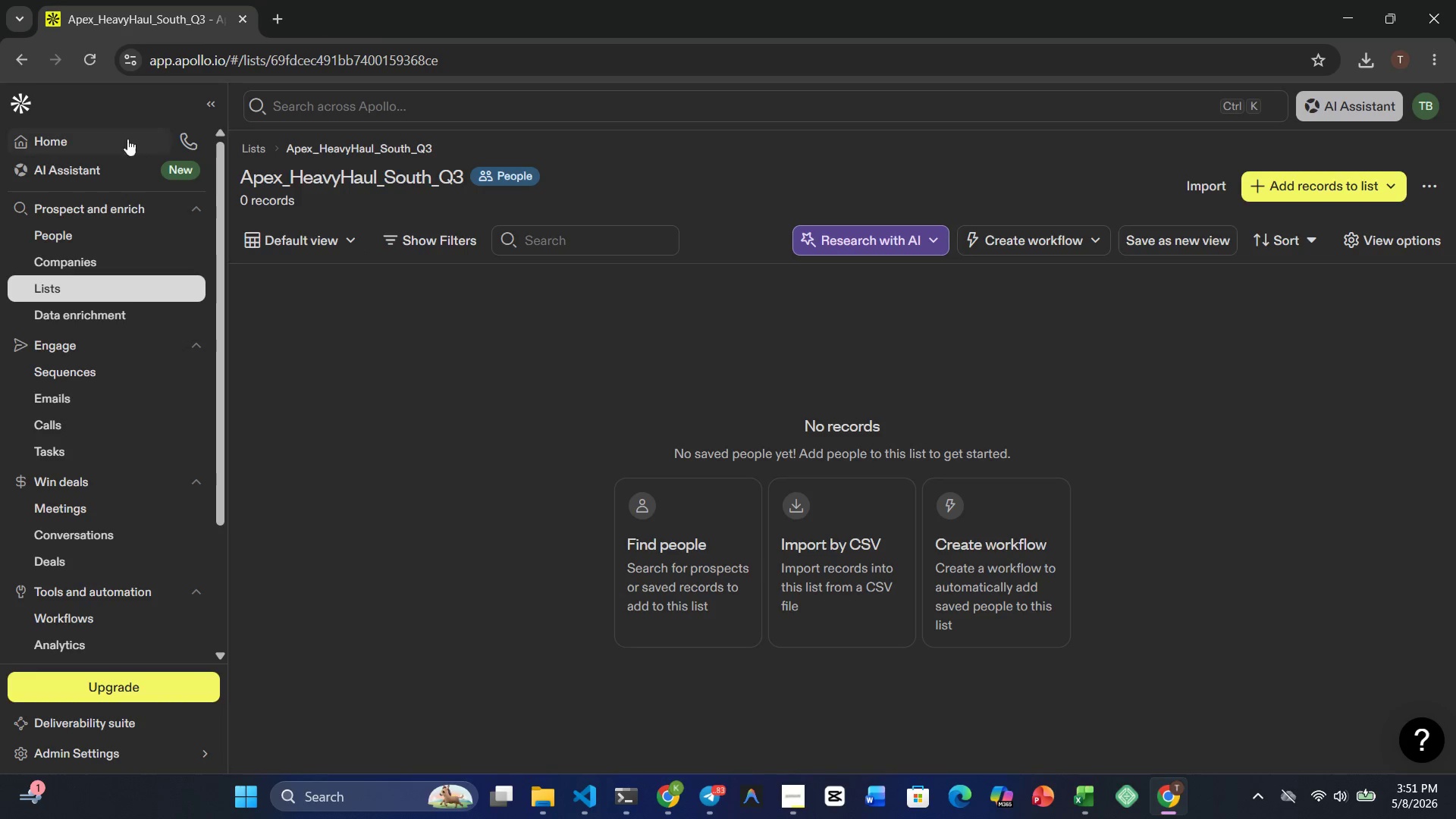 
left_click([205, 106])
 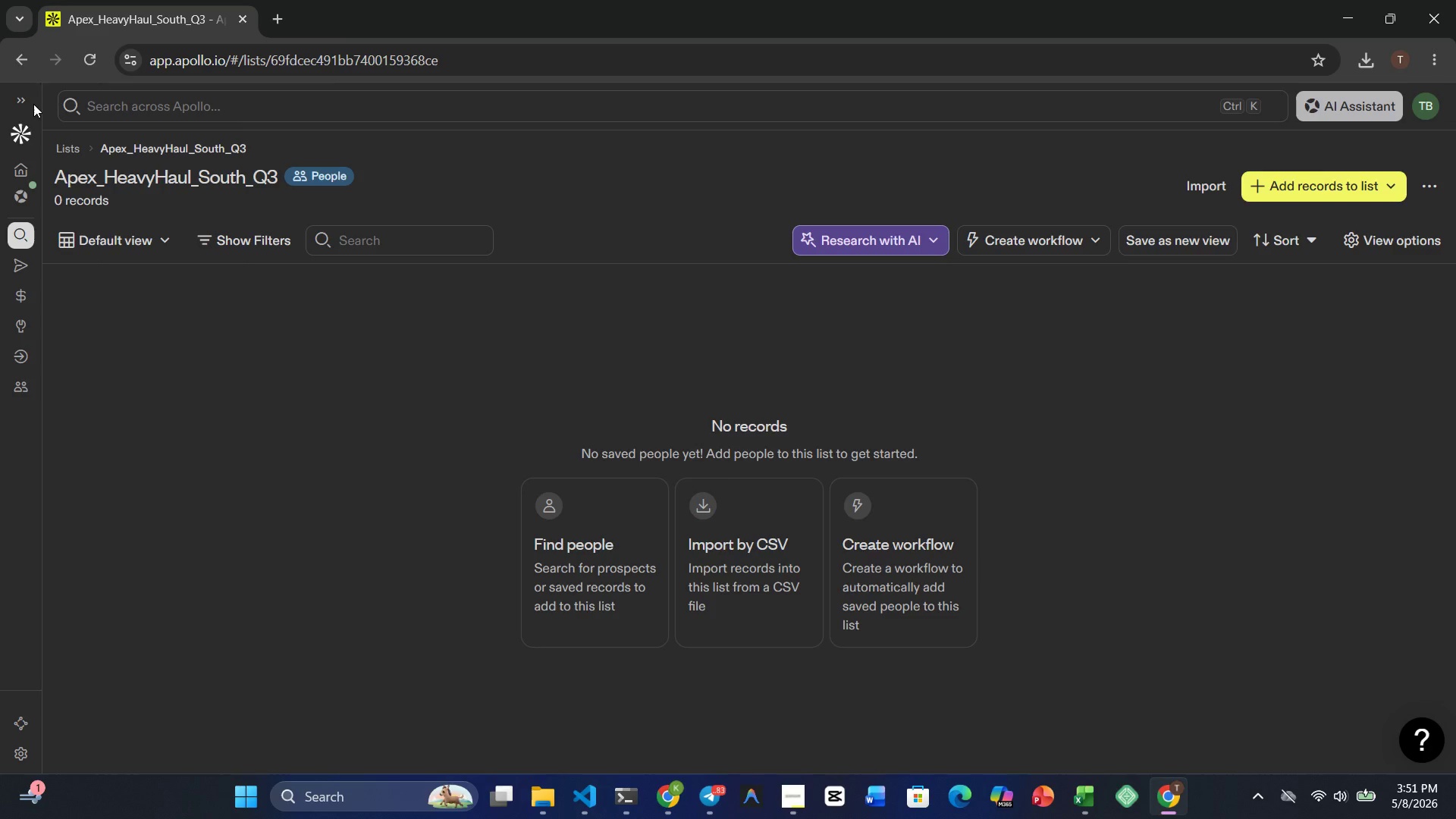 
left_click([28, 98])
 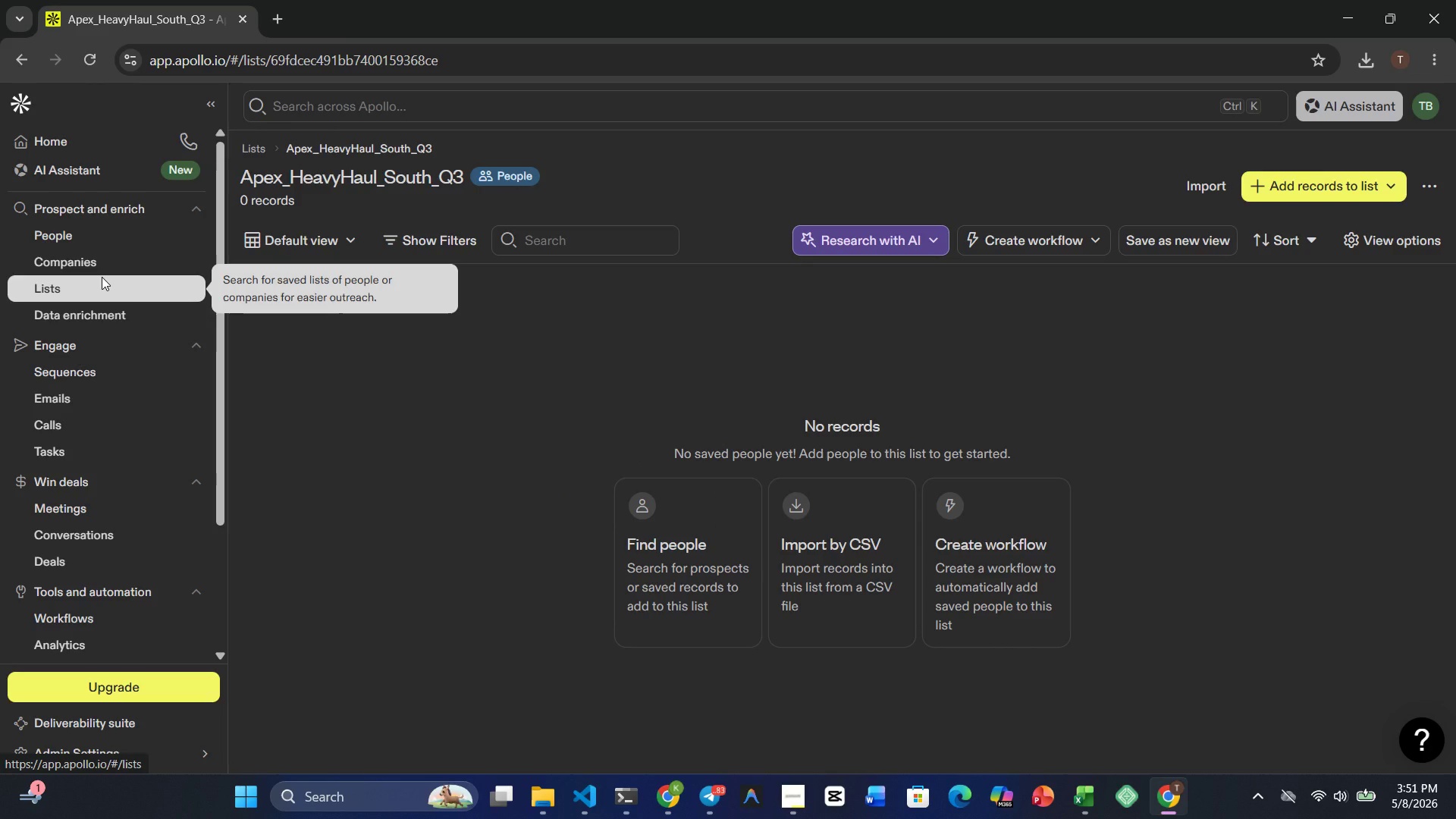 
left_click([102, 277])
 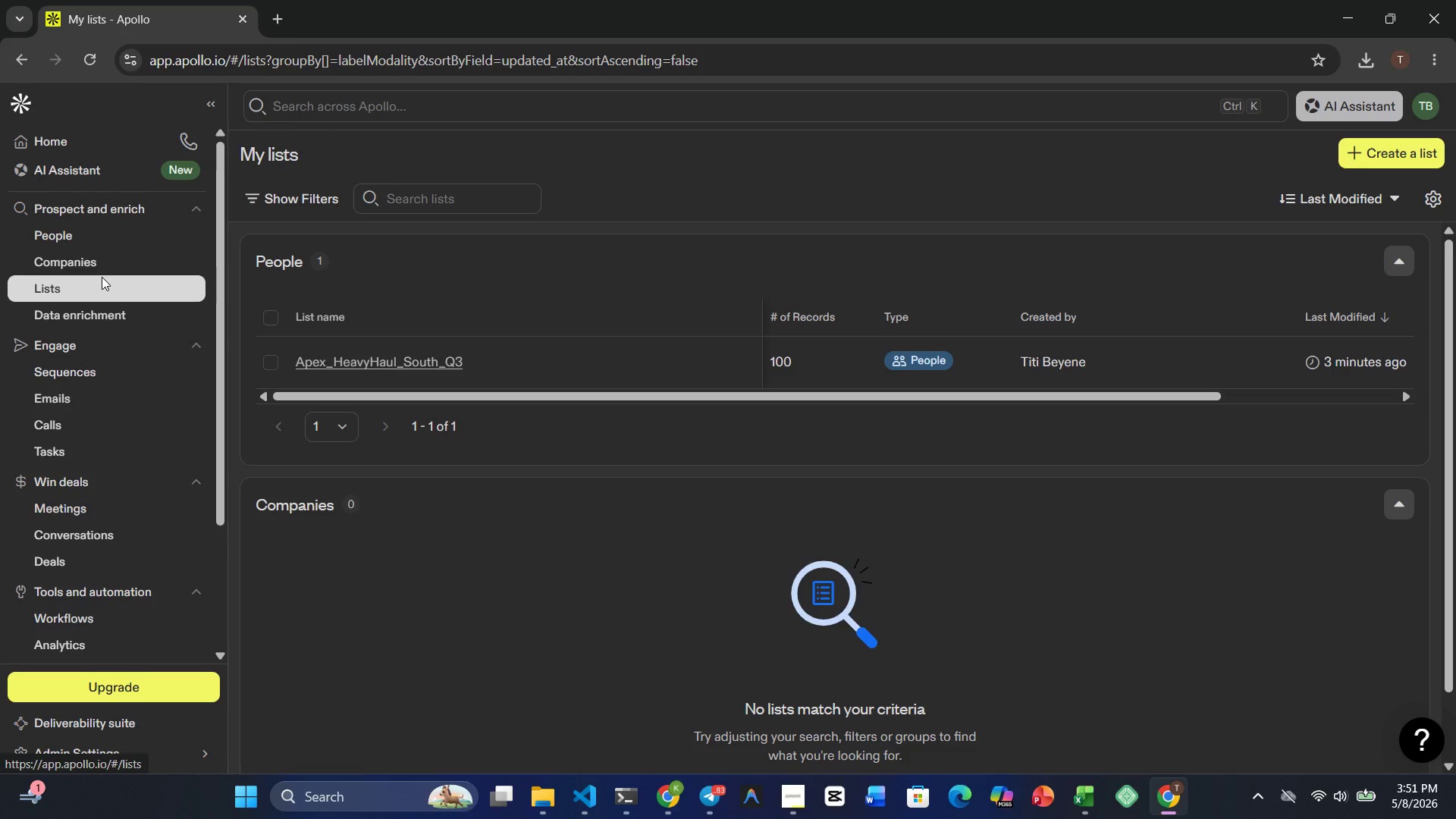 
wait(10.25)
 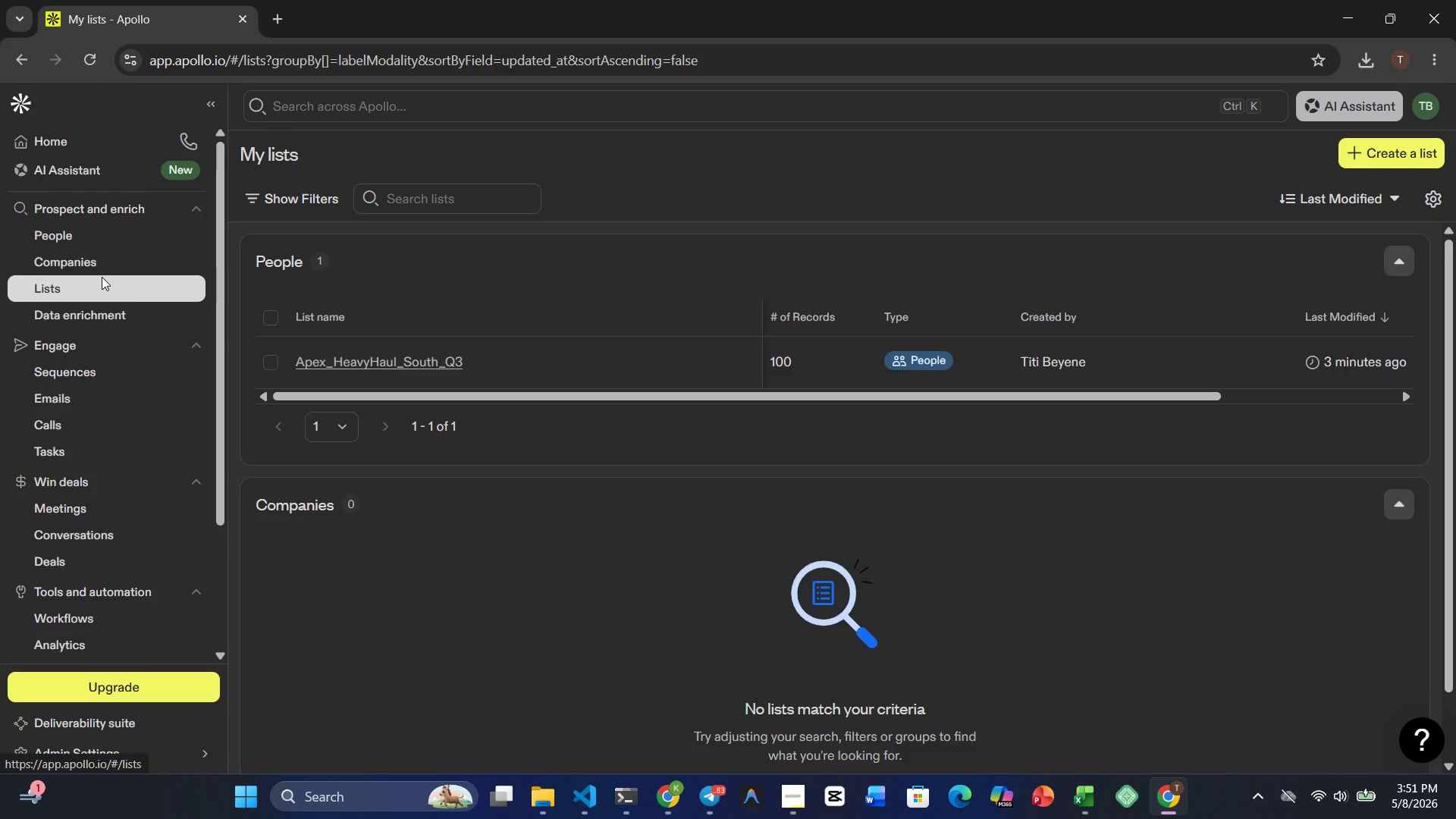 
double_click([777, 360])
 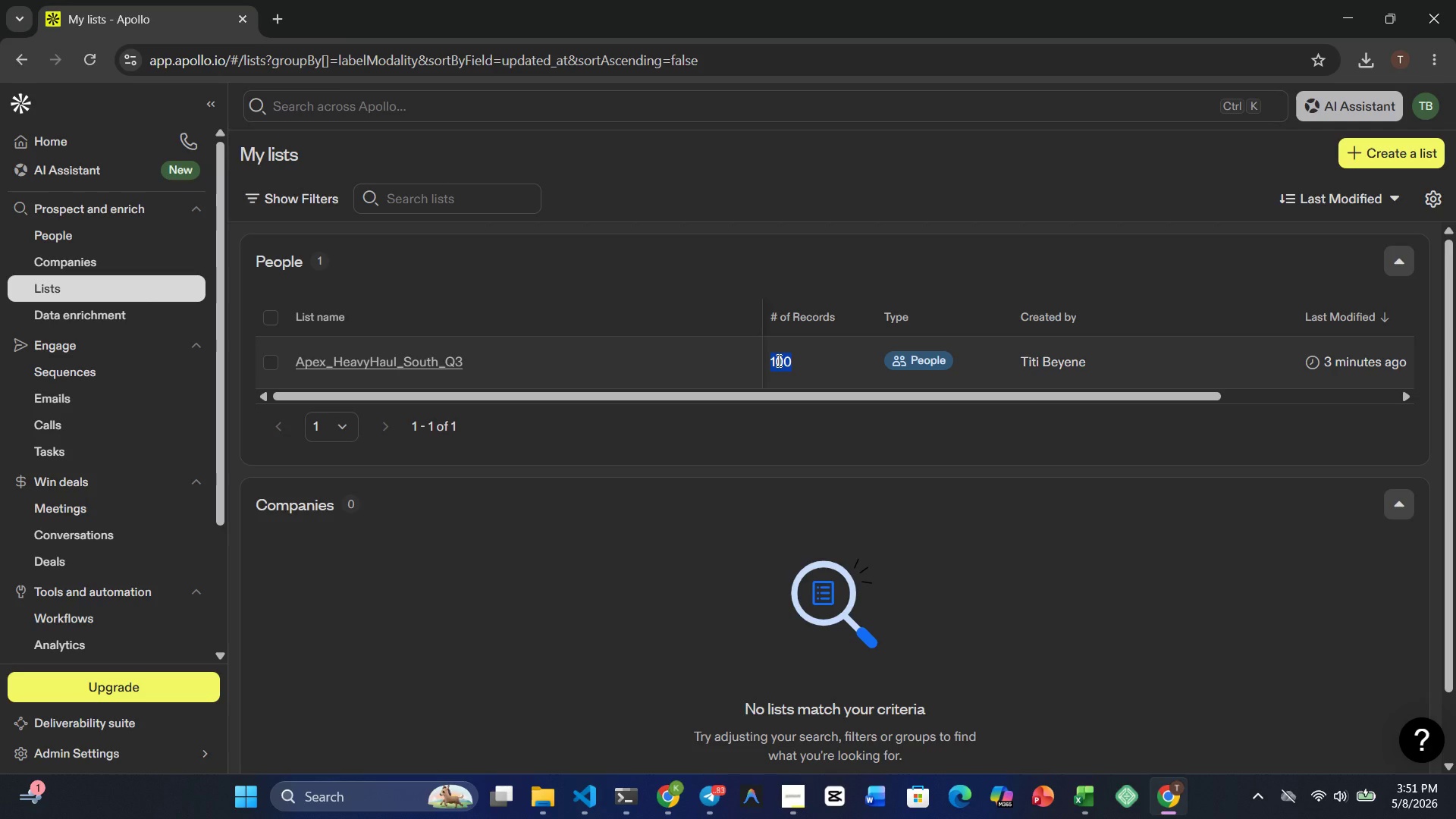 
triple_click([777, 360])
 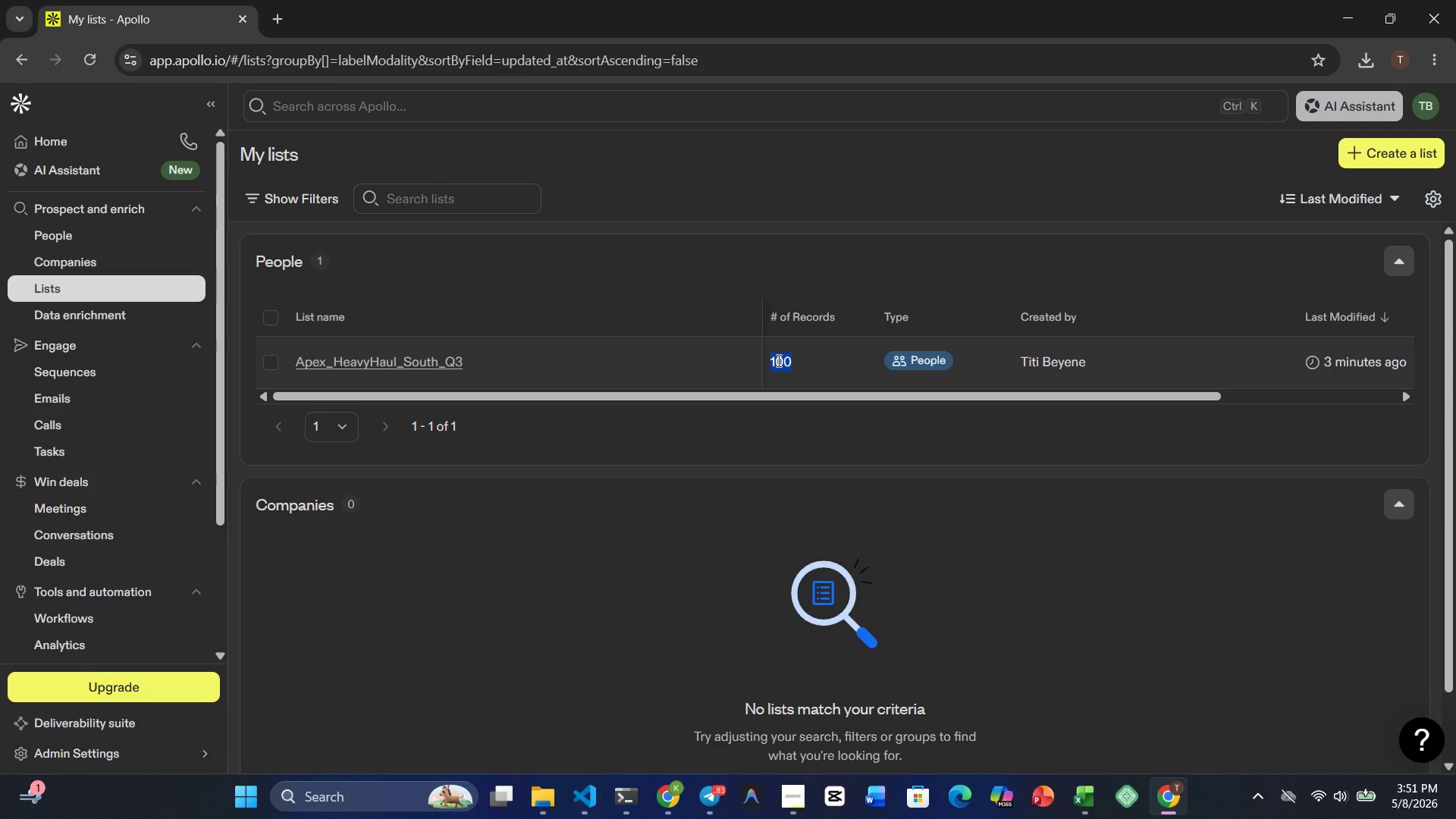 
triple_click([777, 360])
 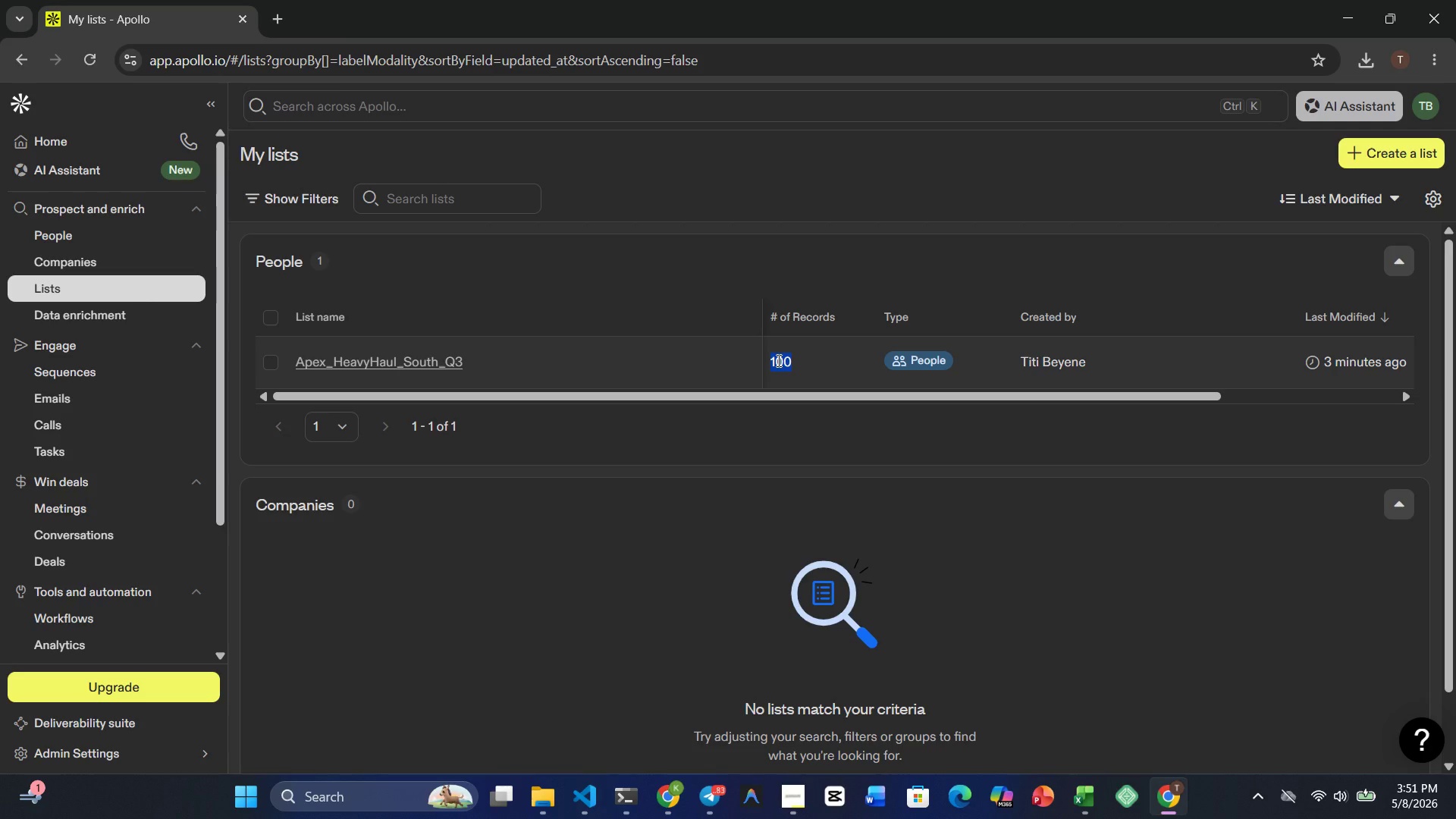 
triple_click([777, 360])
 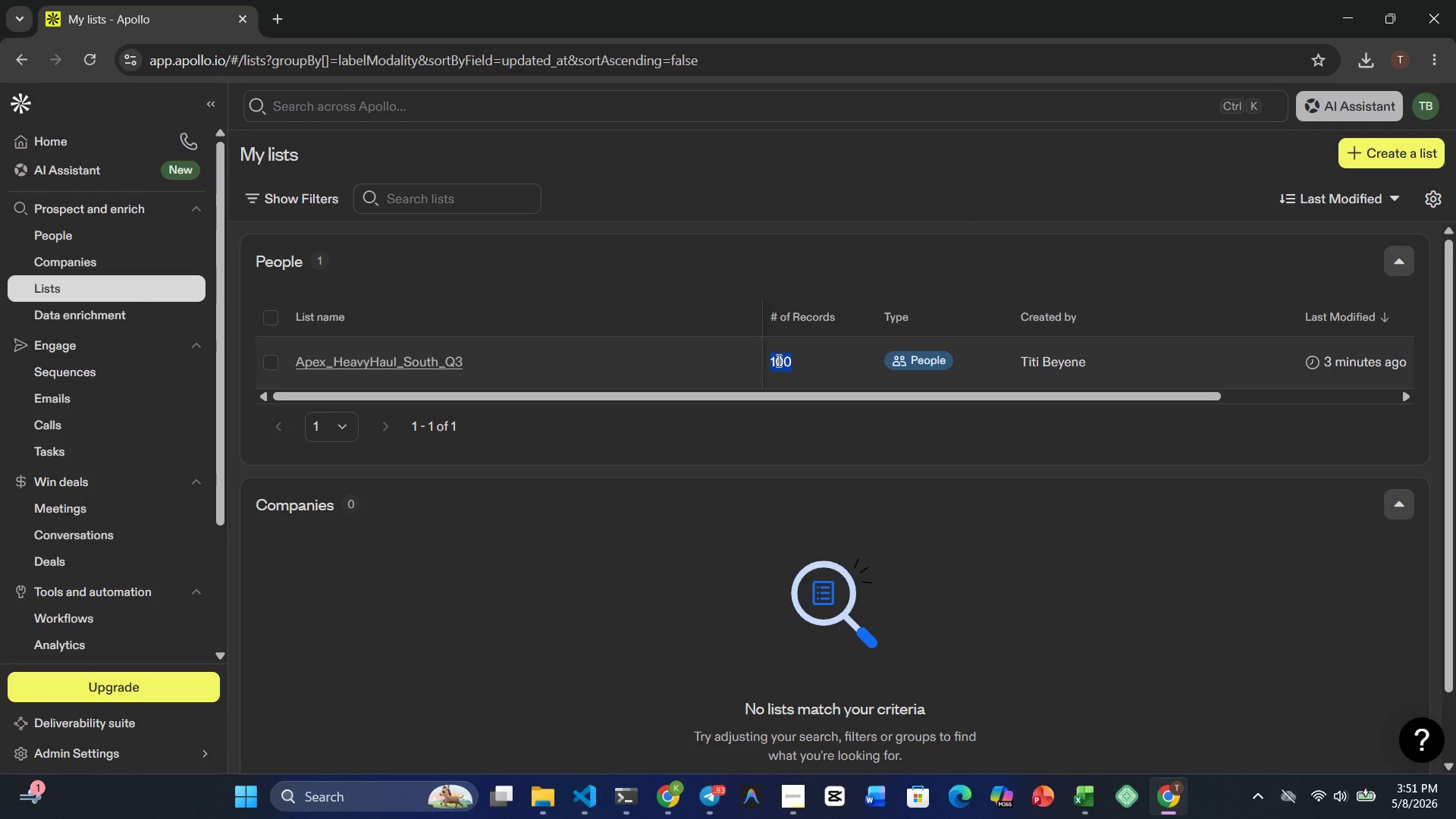 
triple_click([777, 360])
 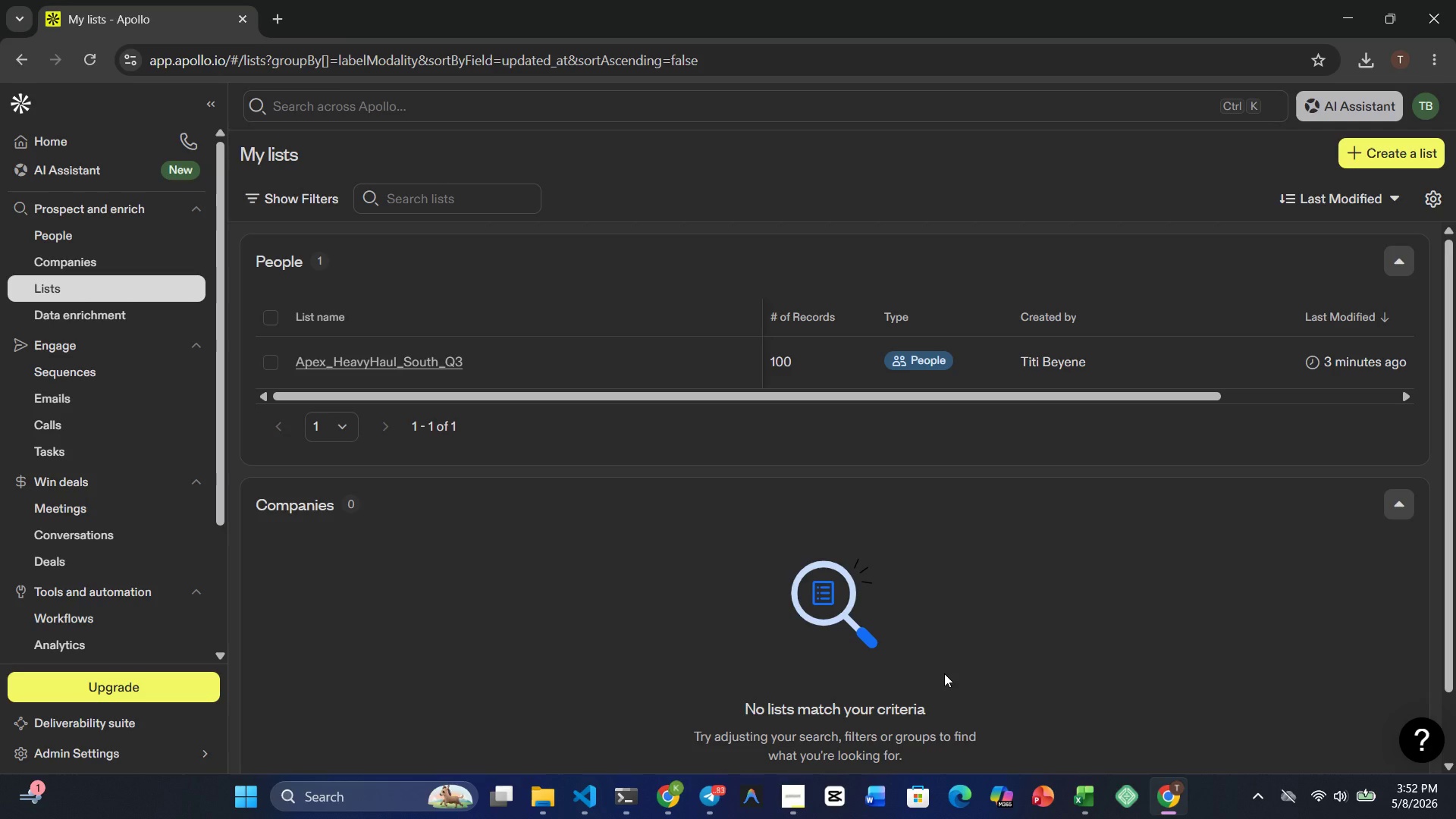 
wait(28.05)
 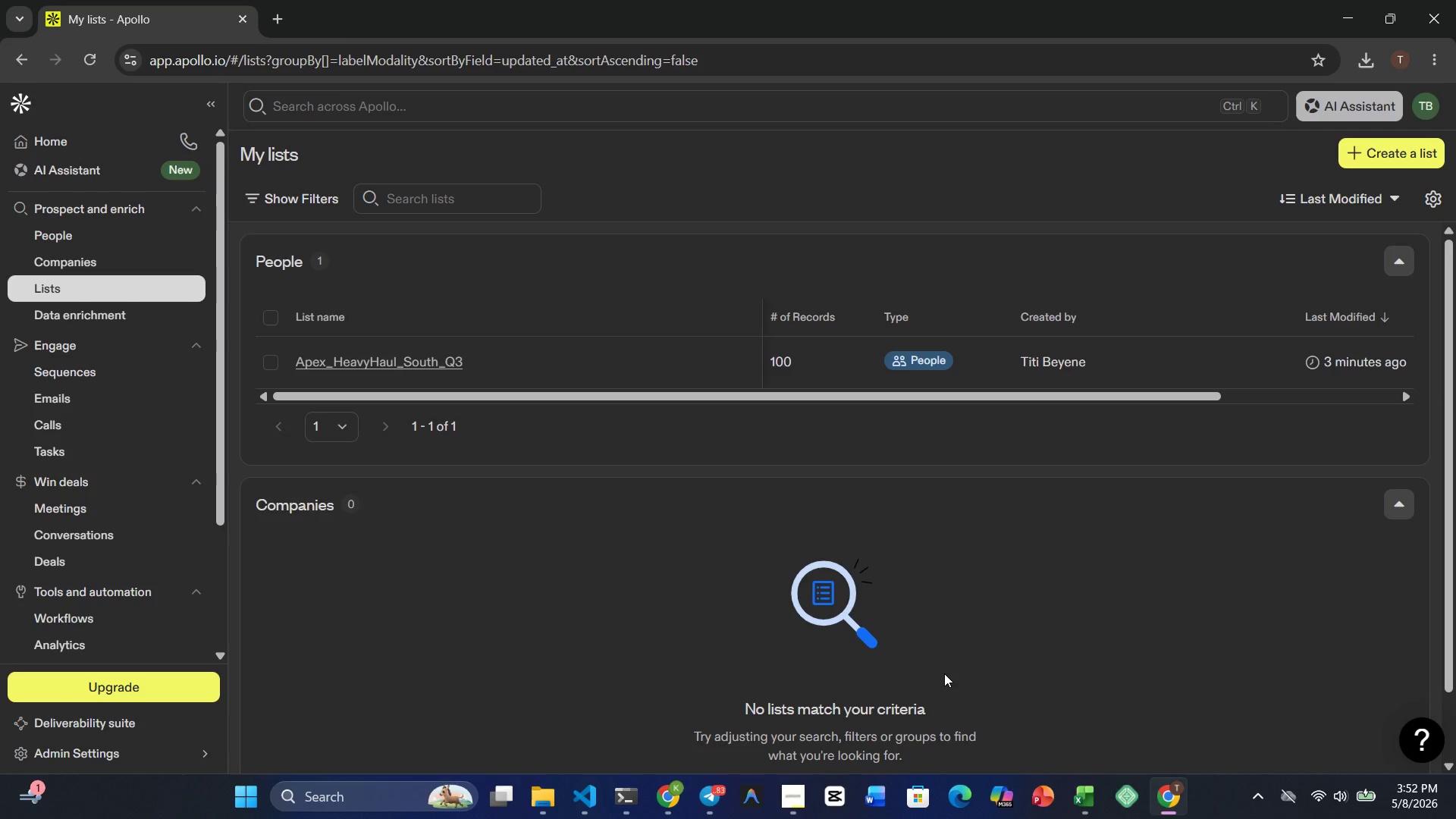 
key(PrintScreen)
 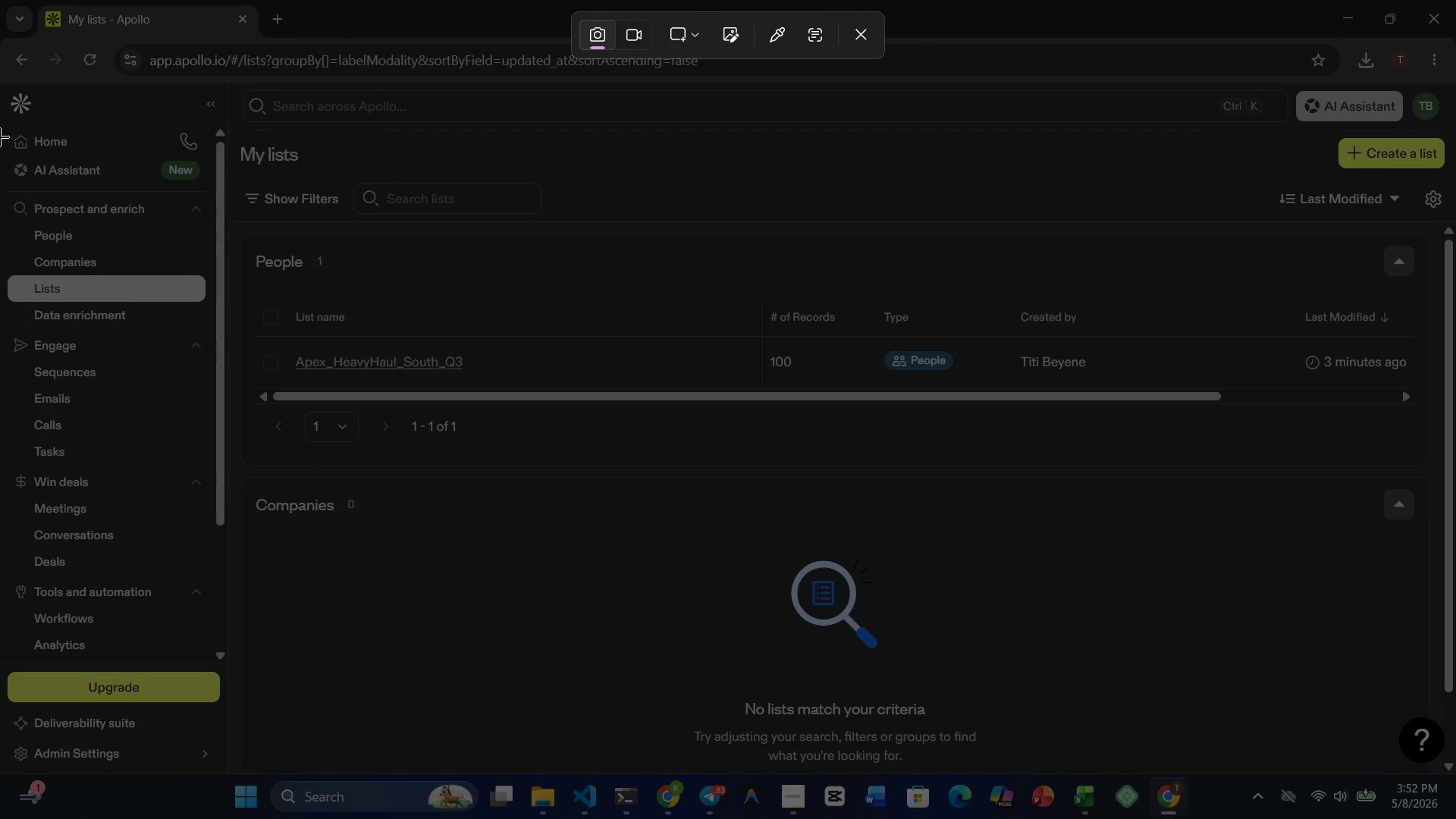 
wait(8.25)
 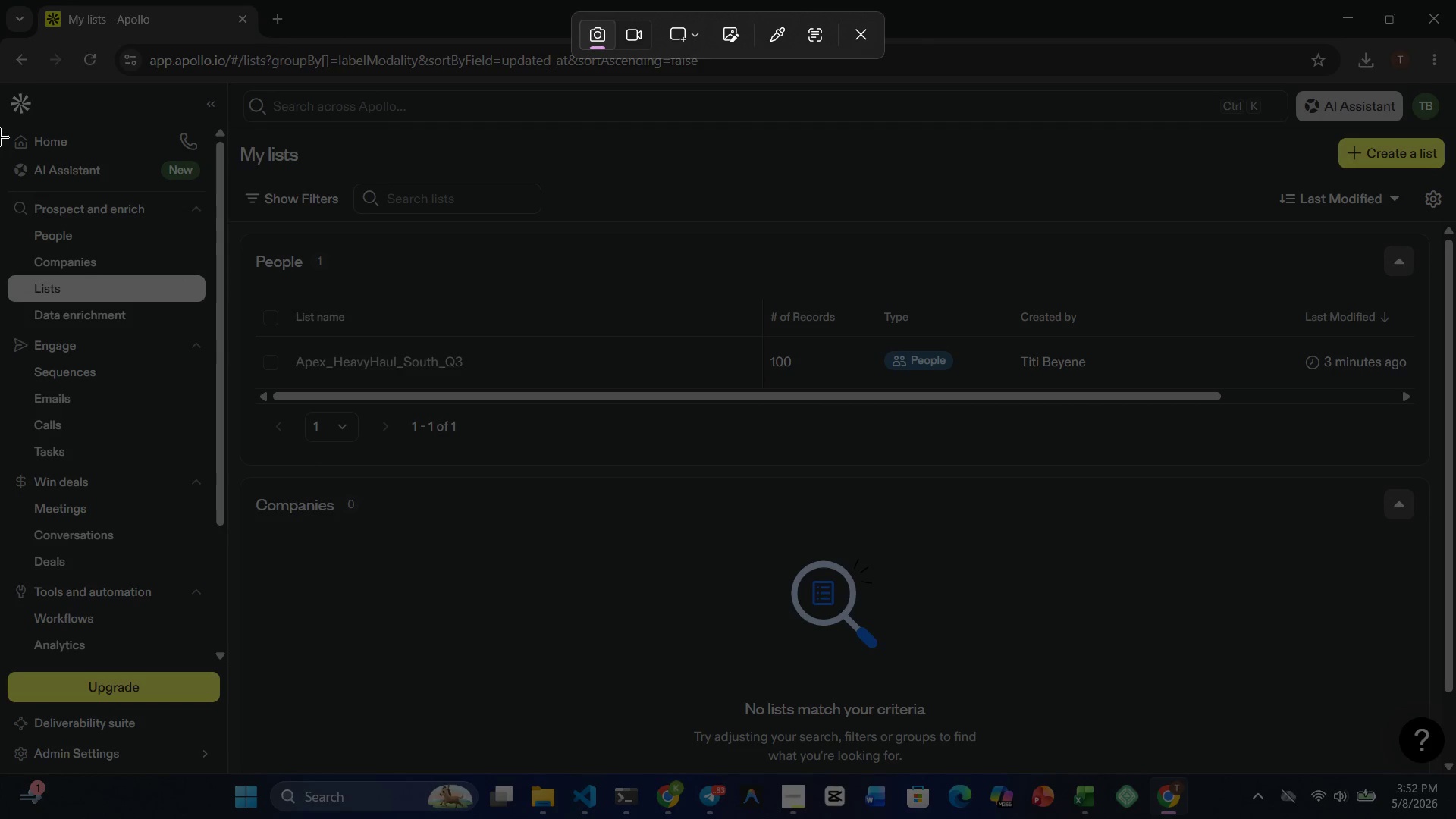 
left_click_drag(start_coordinate=[9, 94], to_coordinate=[1454, 466])
 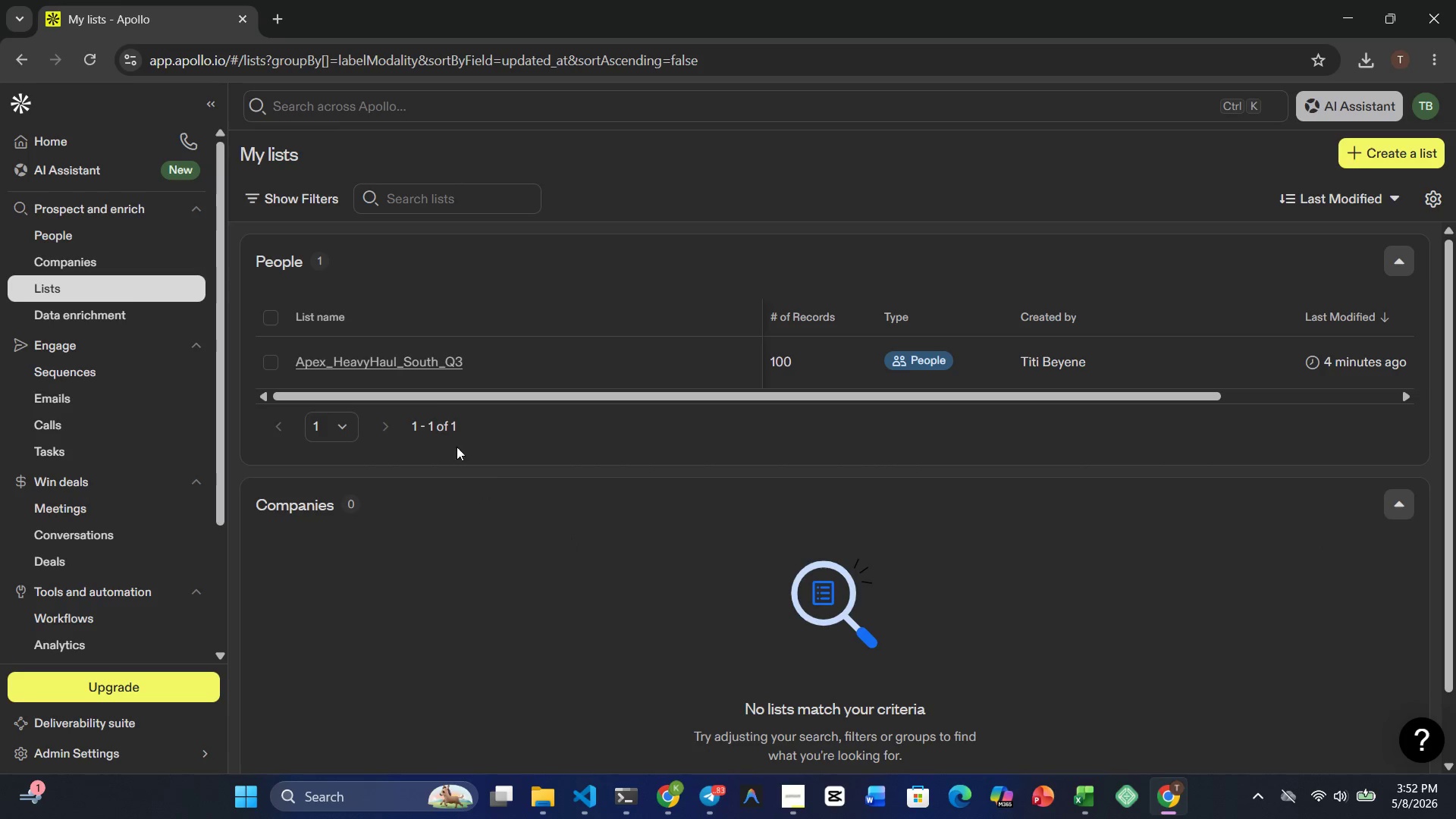 
wait(5.64)
 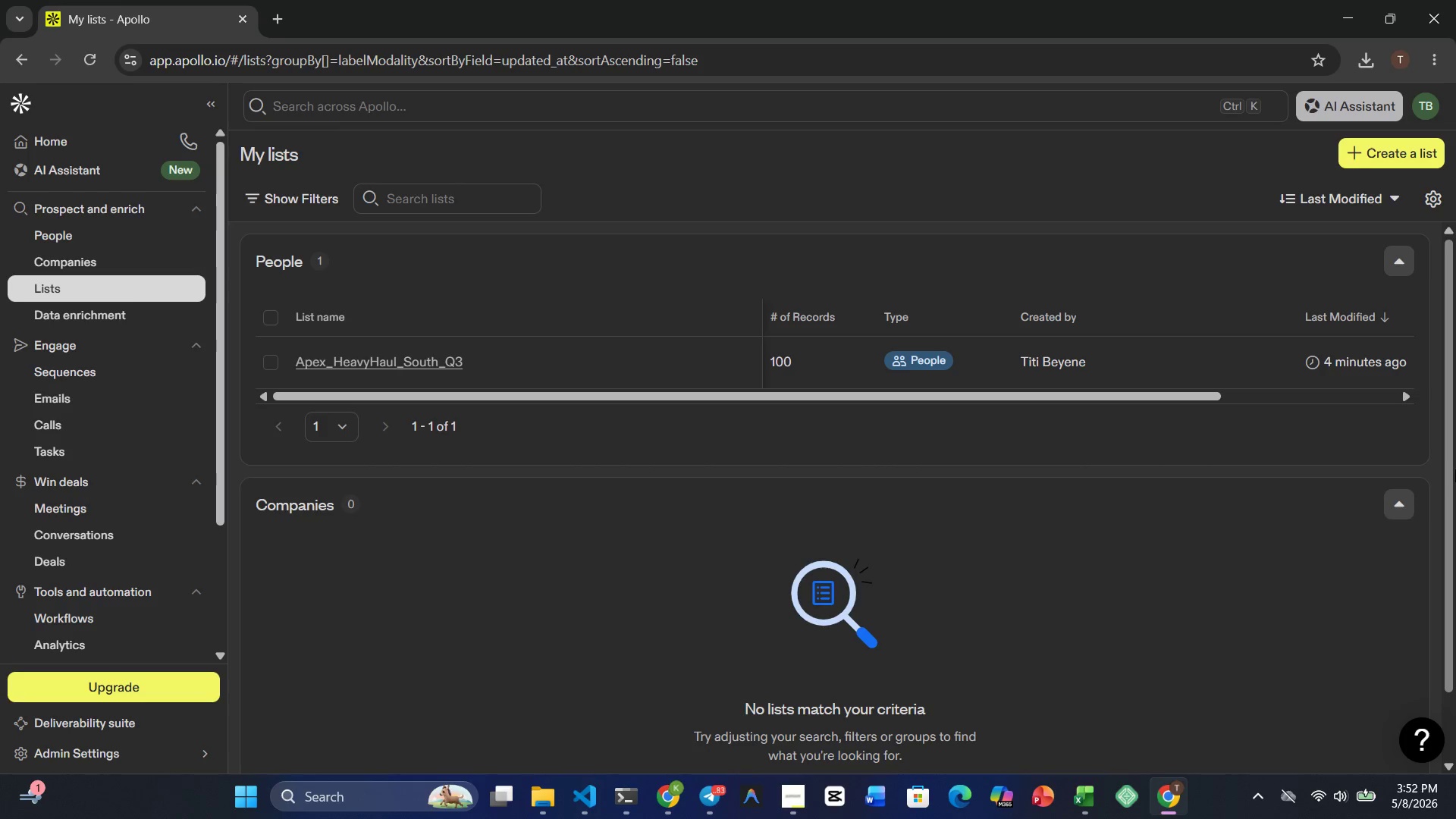 
left_click([271, 363])
 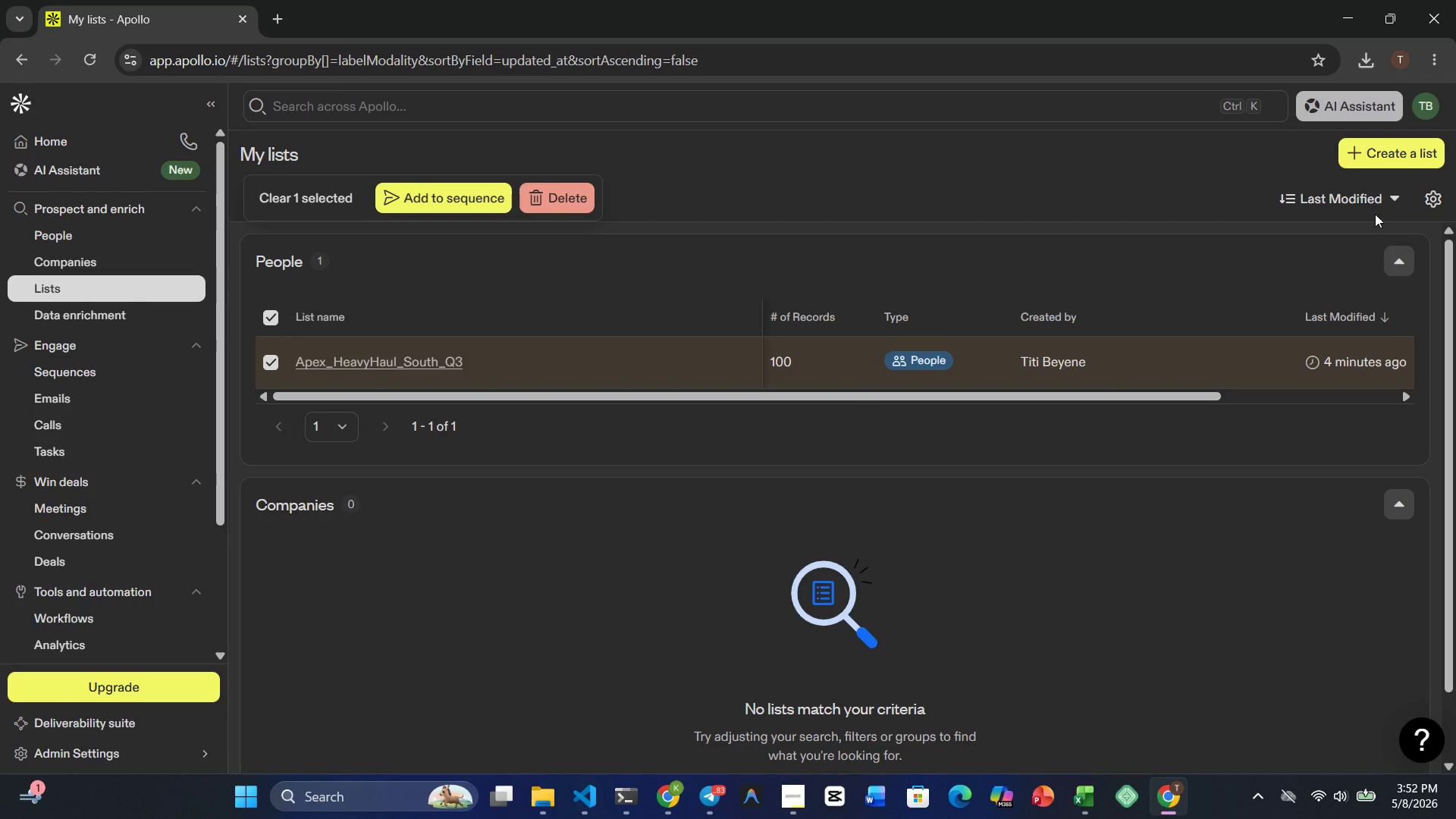 
left_click([1372, 202])
 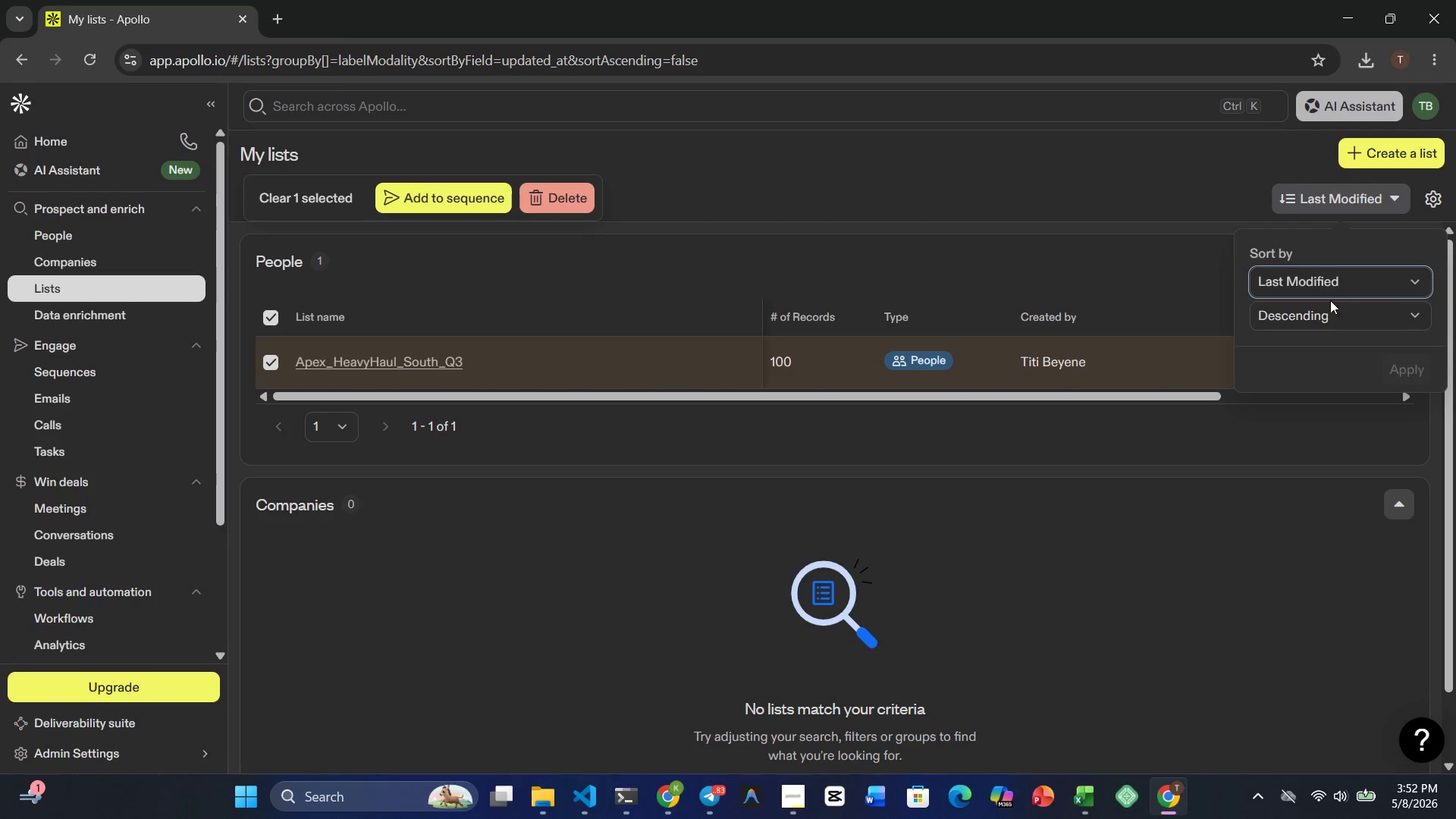 
left_click([1326, 323])
 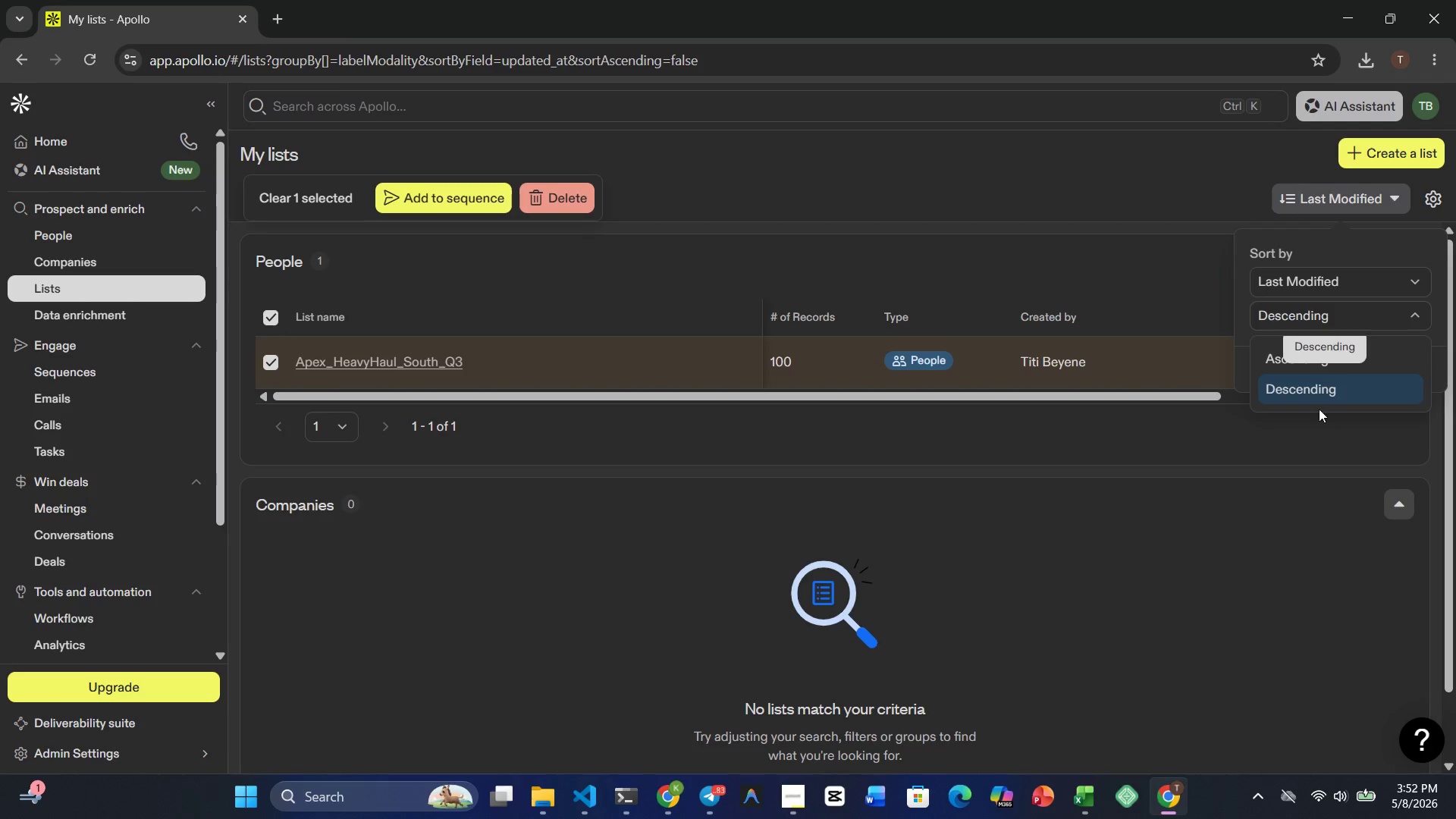 
left_click([1313, 354])
 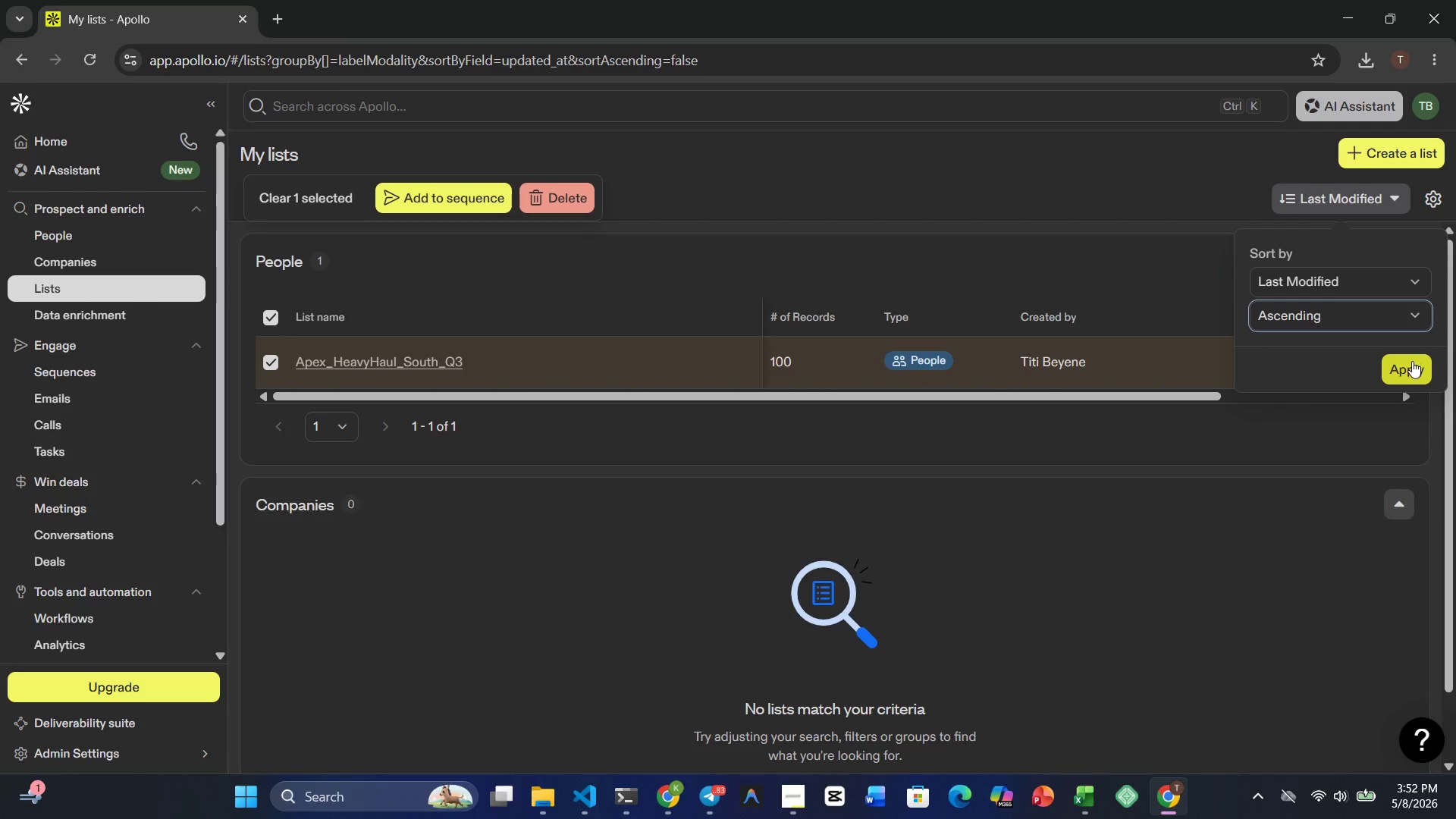 
left_click([1381, 281])
 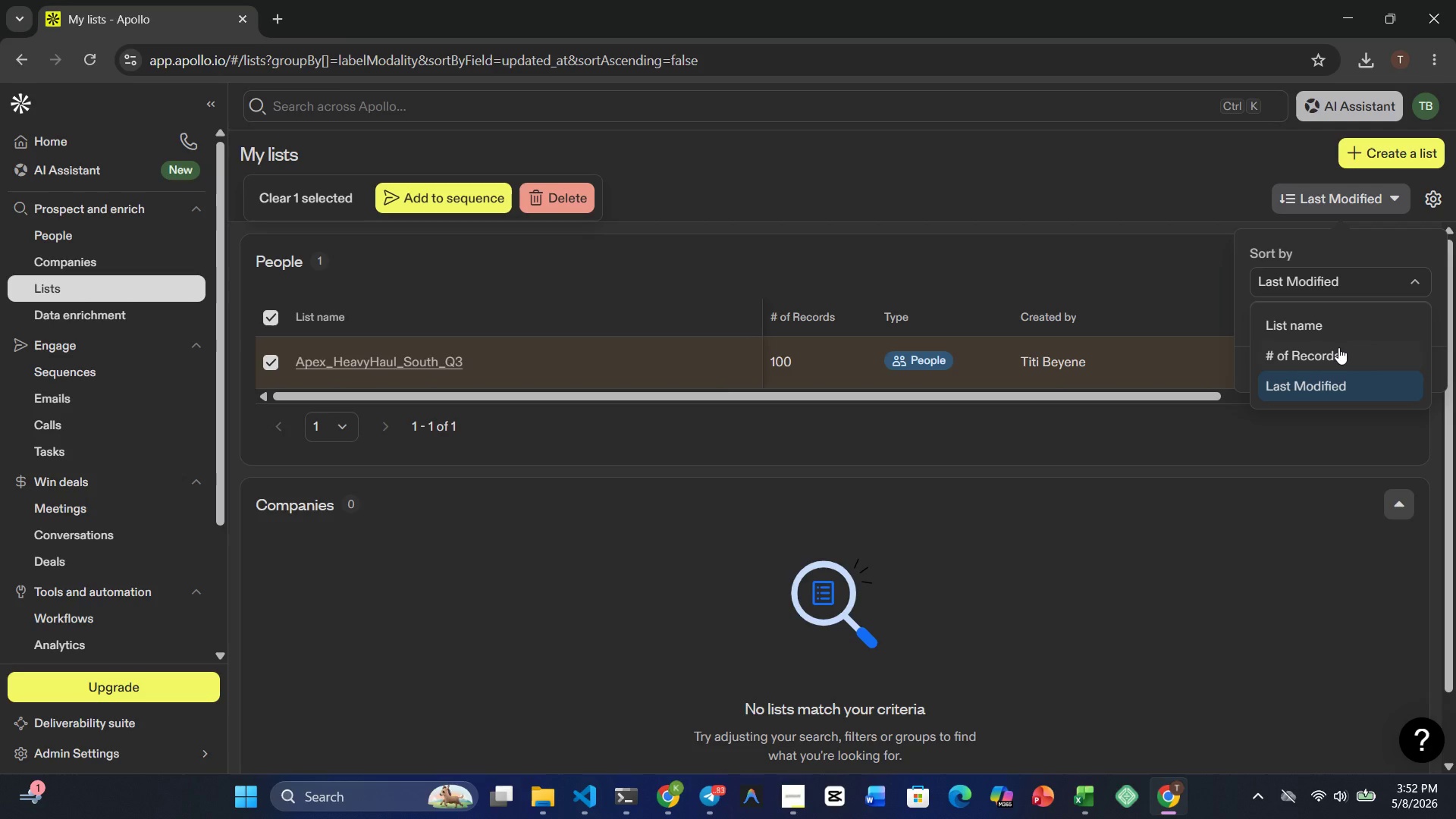 
left_click([1313, 292])
 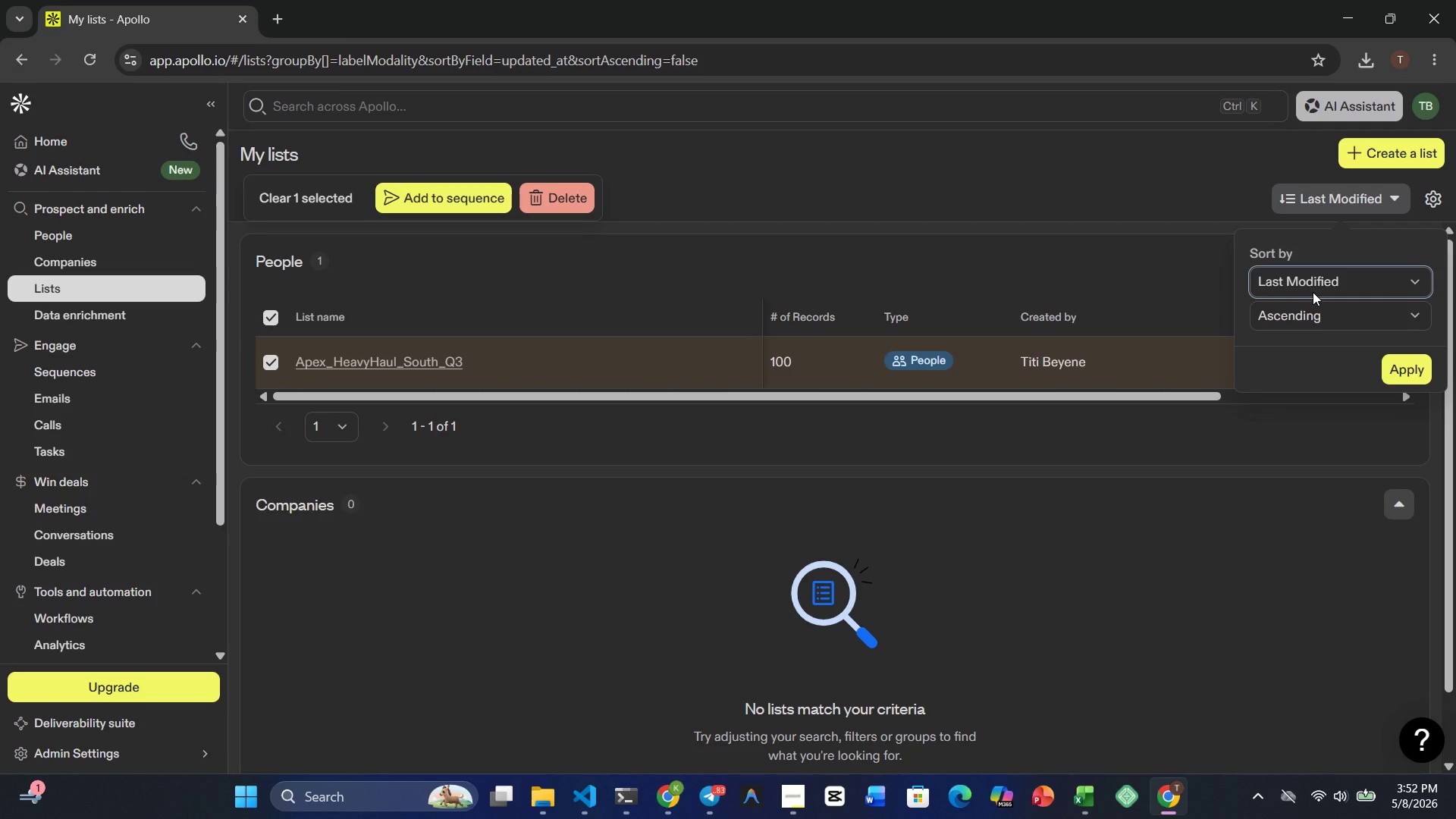 
left_click([1313, 292])
 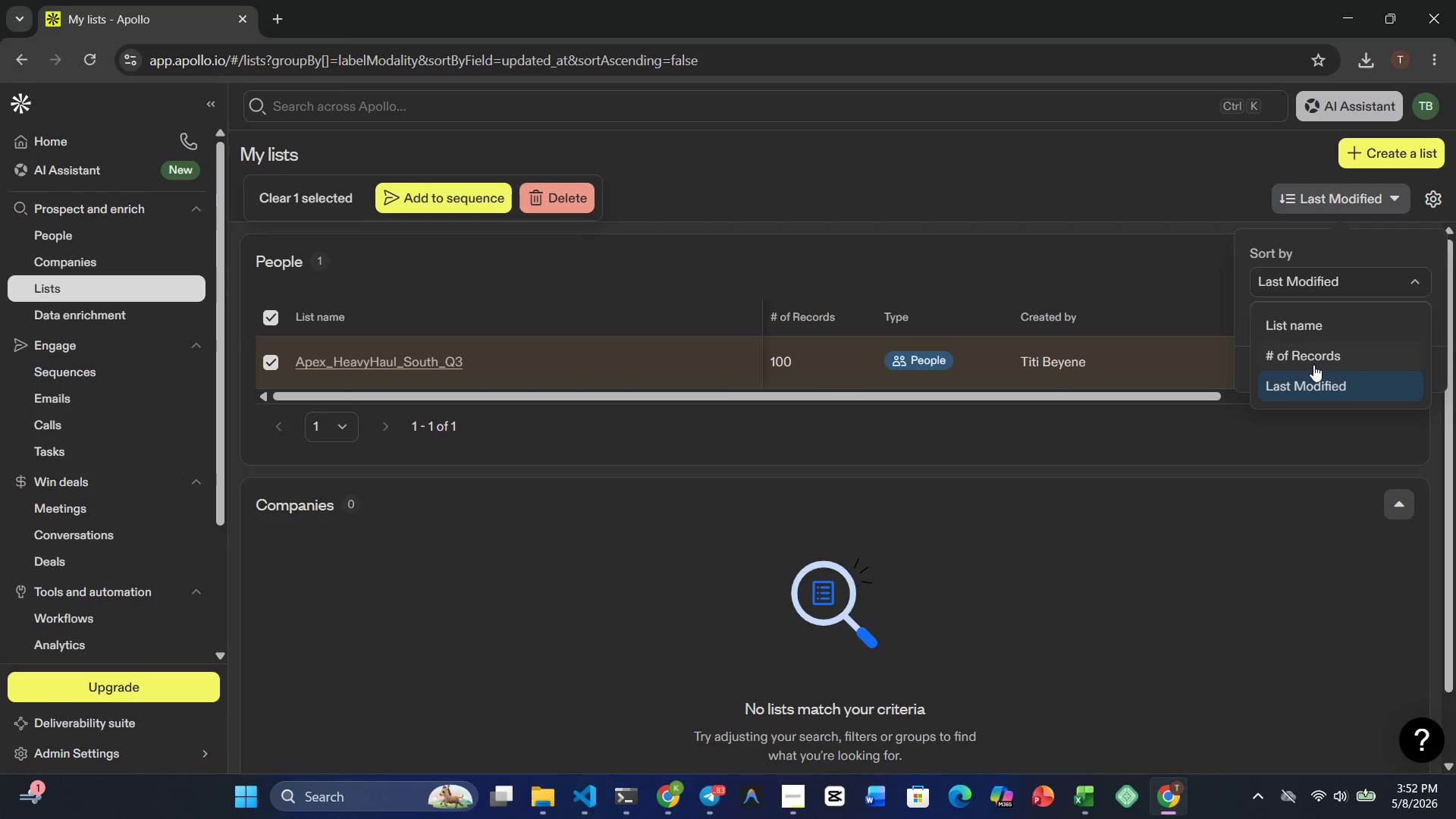 
left_click([1313, 365])
 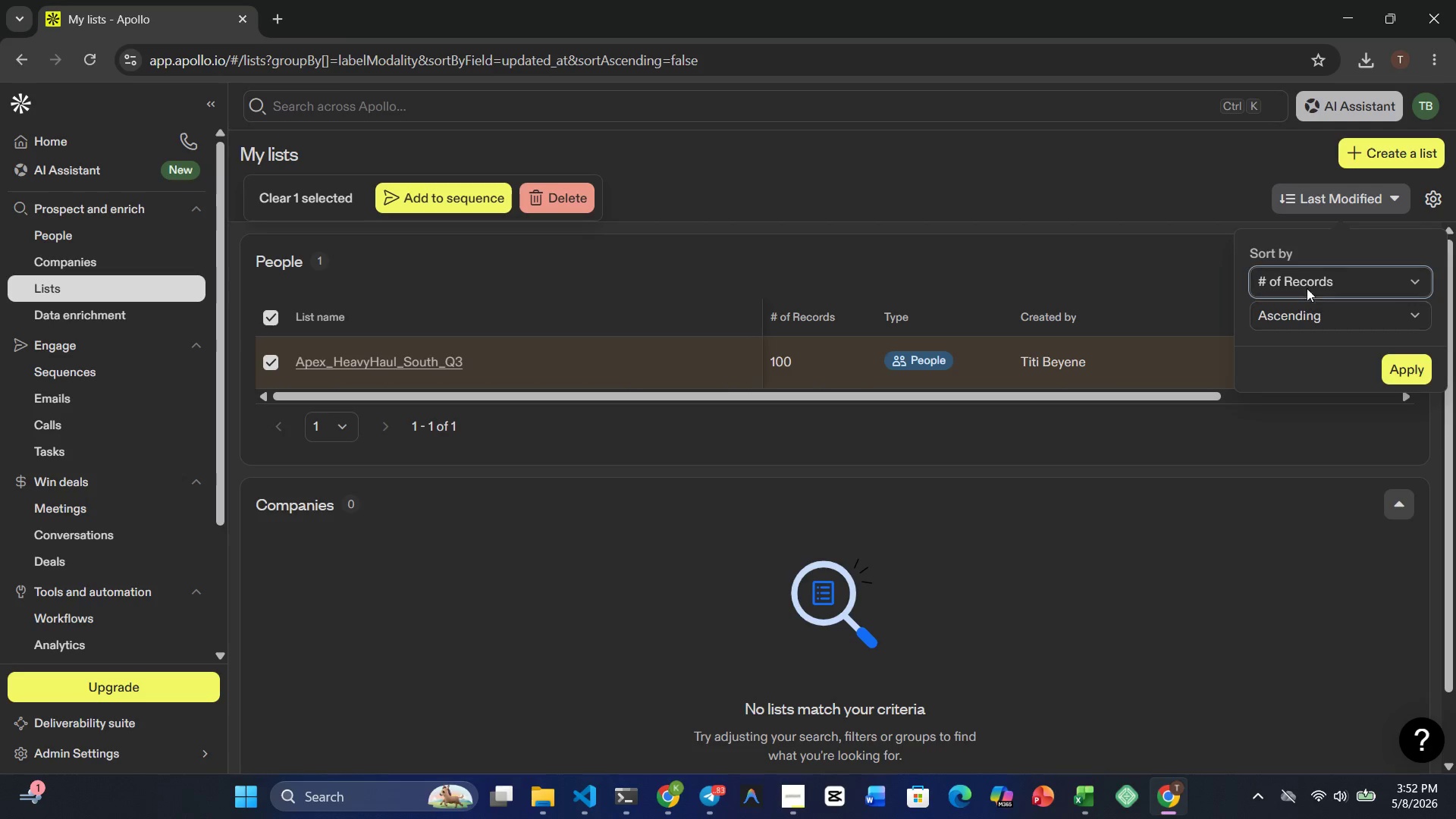 
left_click([1310, 280])
 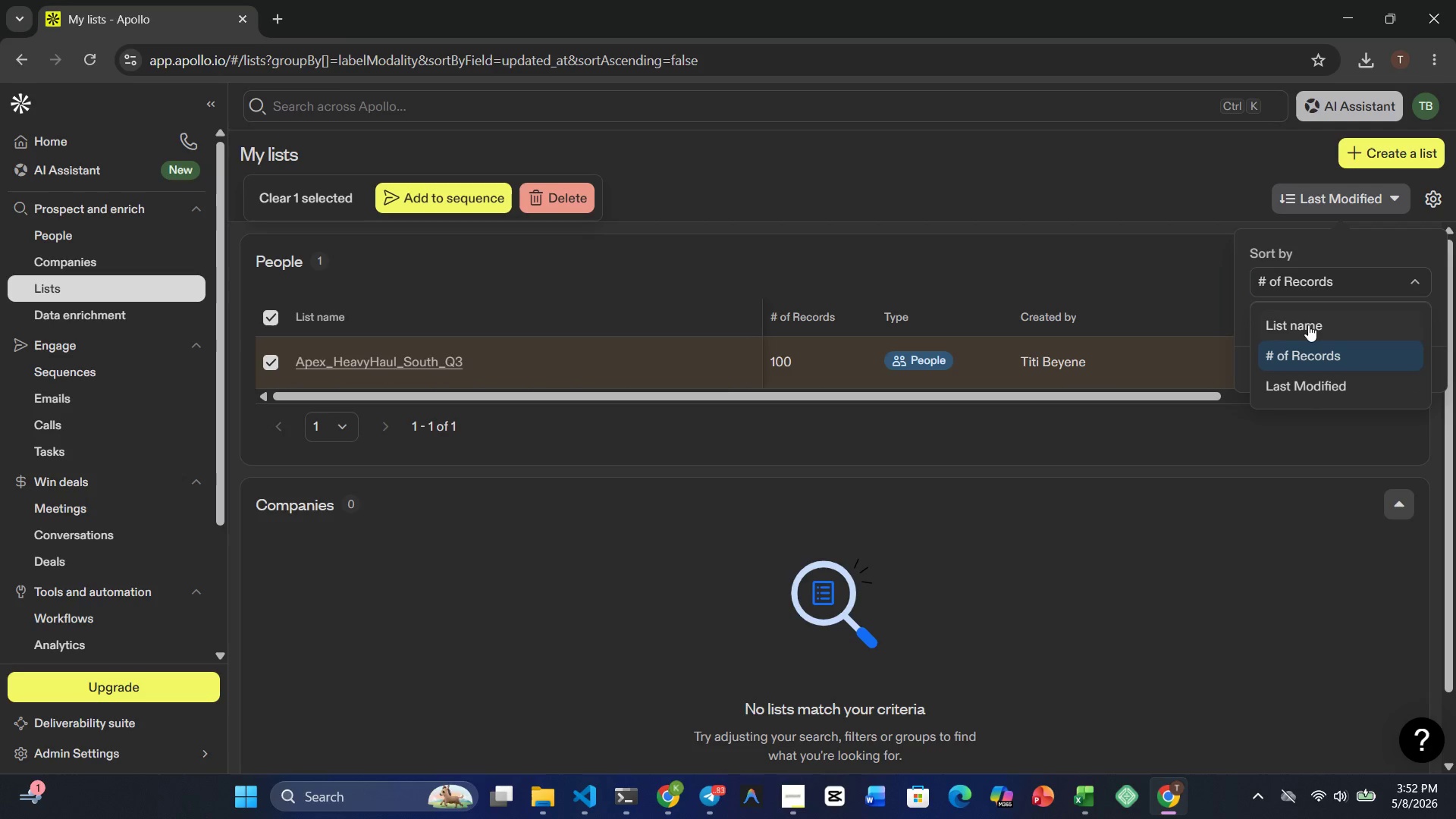 
left_click([1308, 325])
 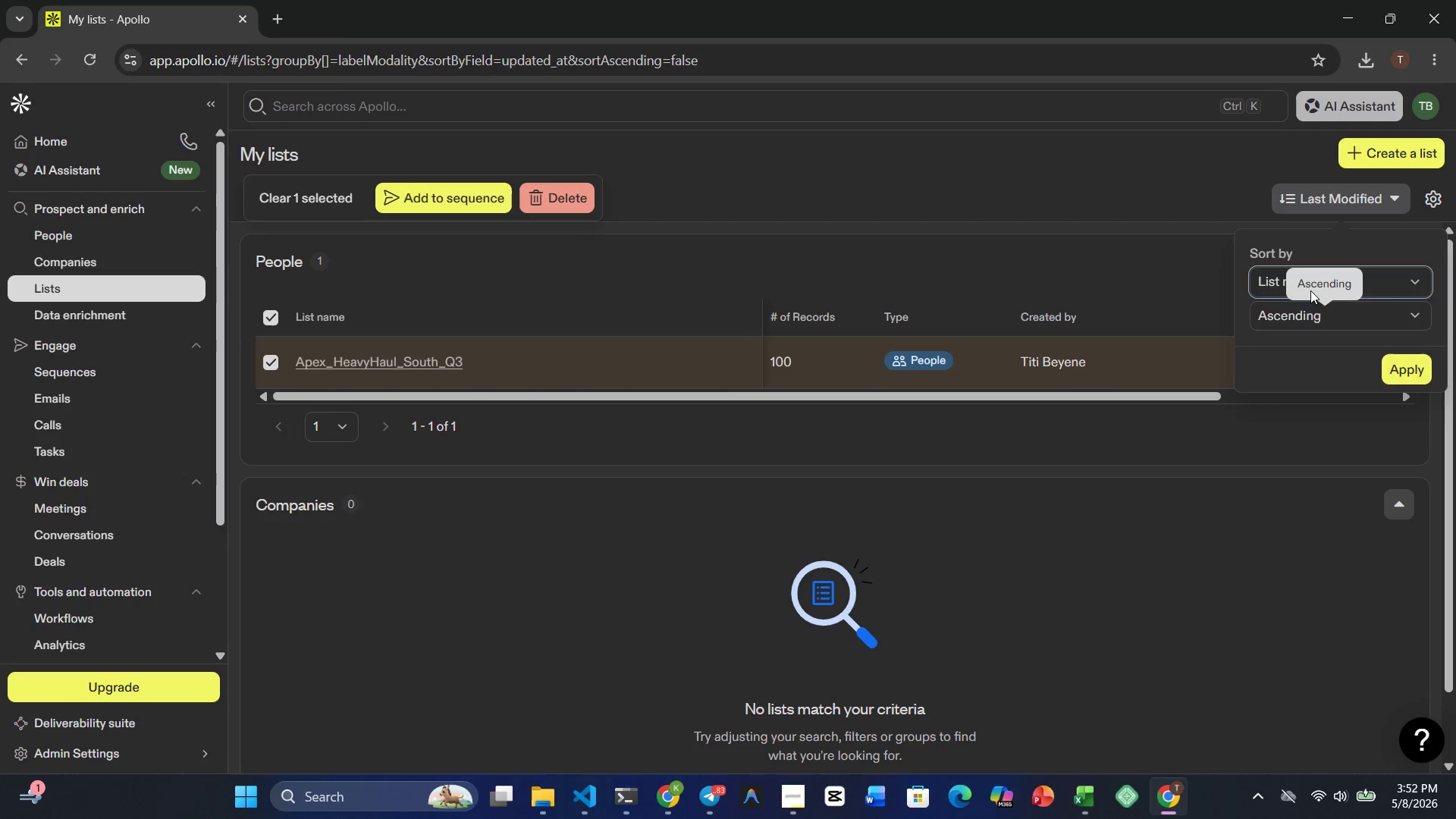 
left_click([1310, 290])
 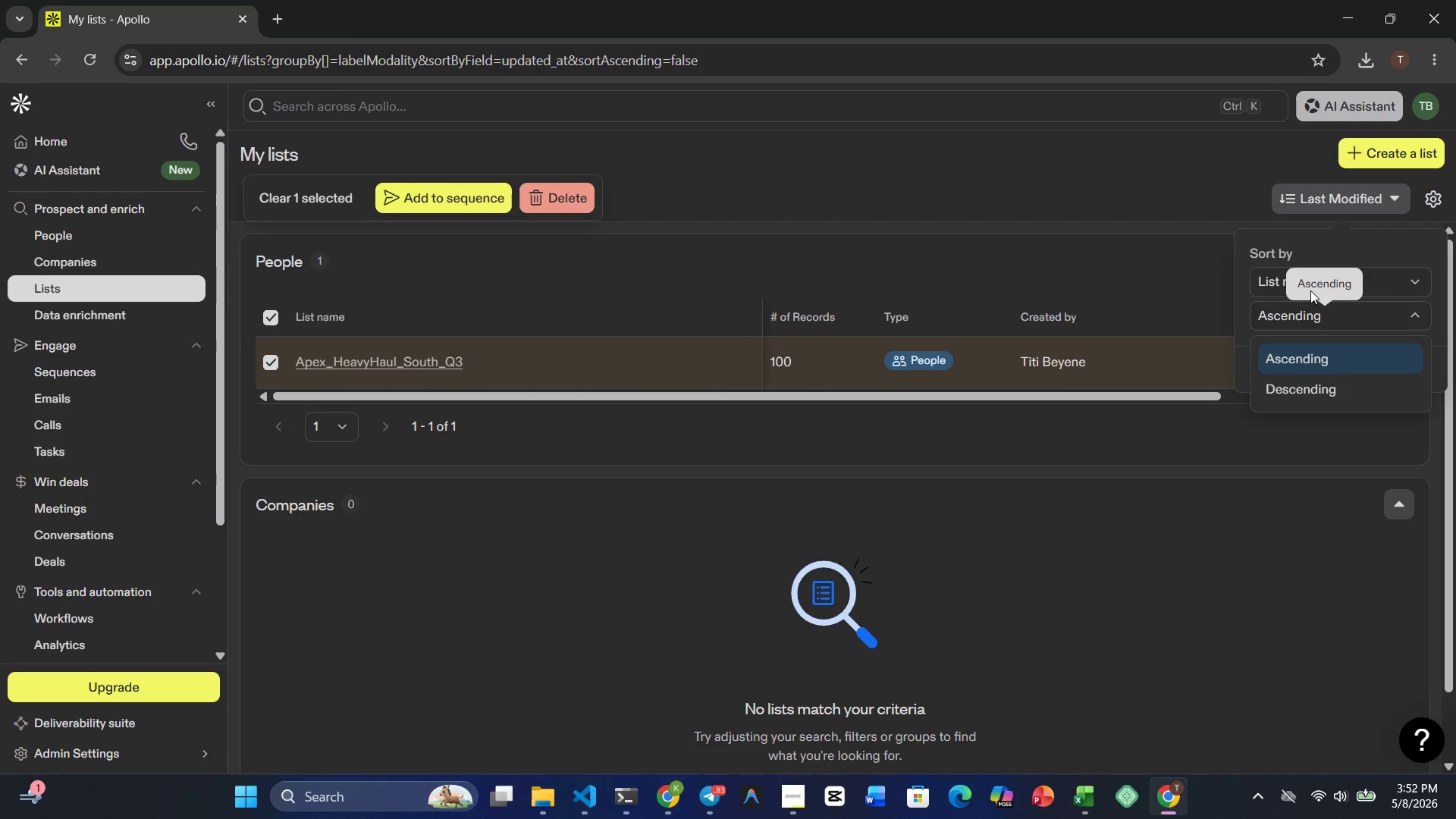 
left_click([1310, 290])
 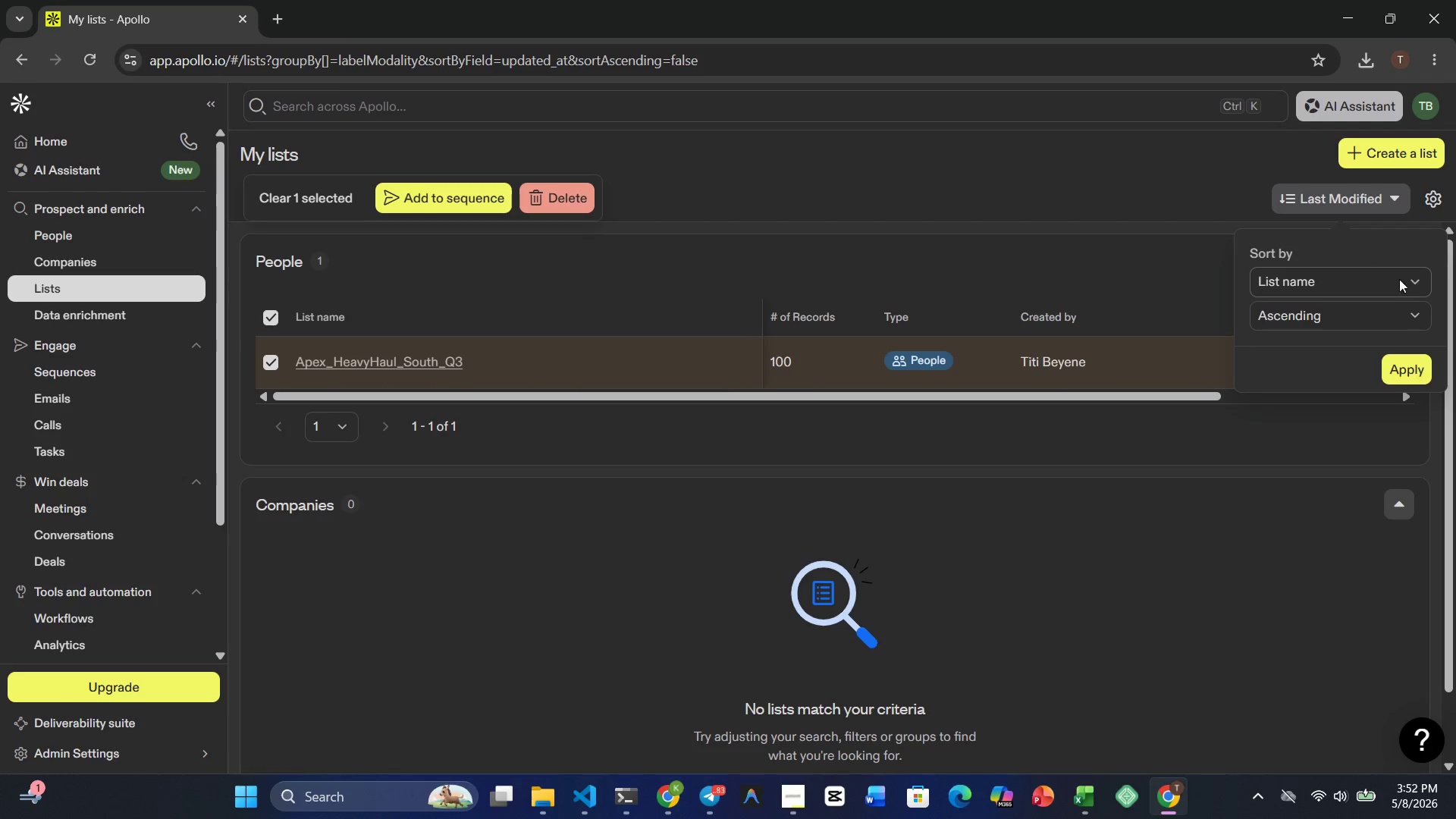 
left_click([1367, 323])
 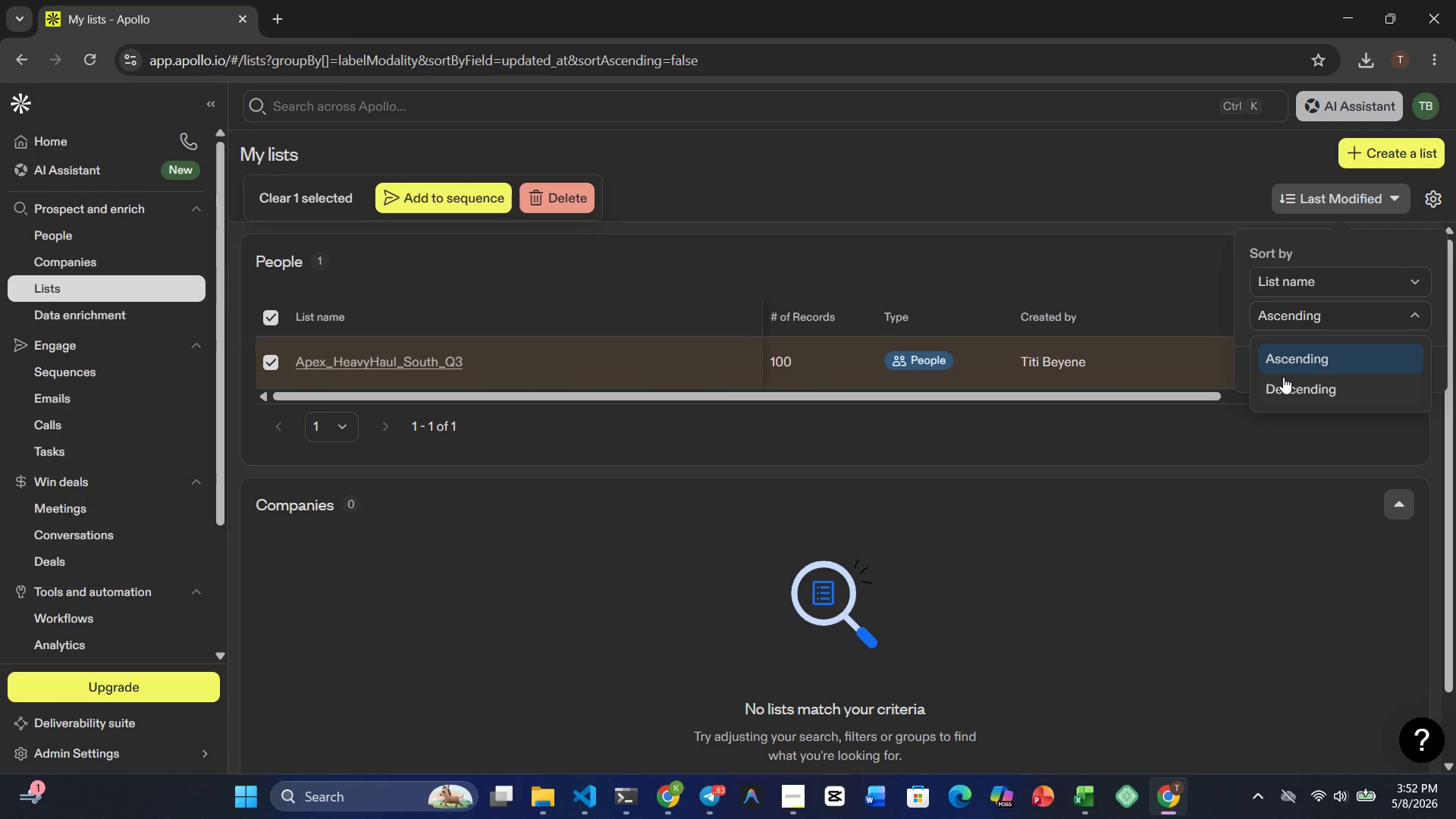 
left_click([1283, 377])
 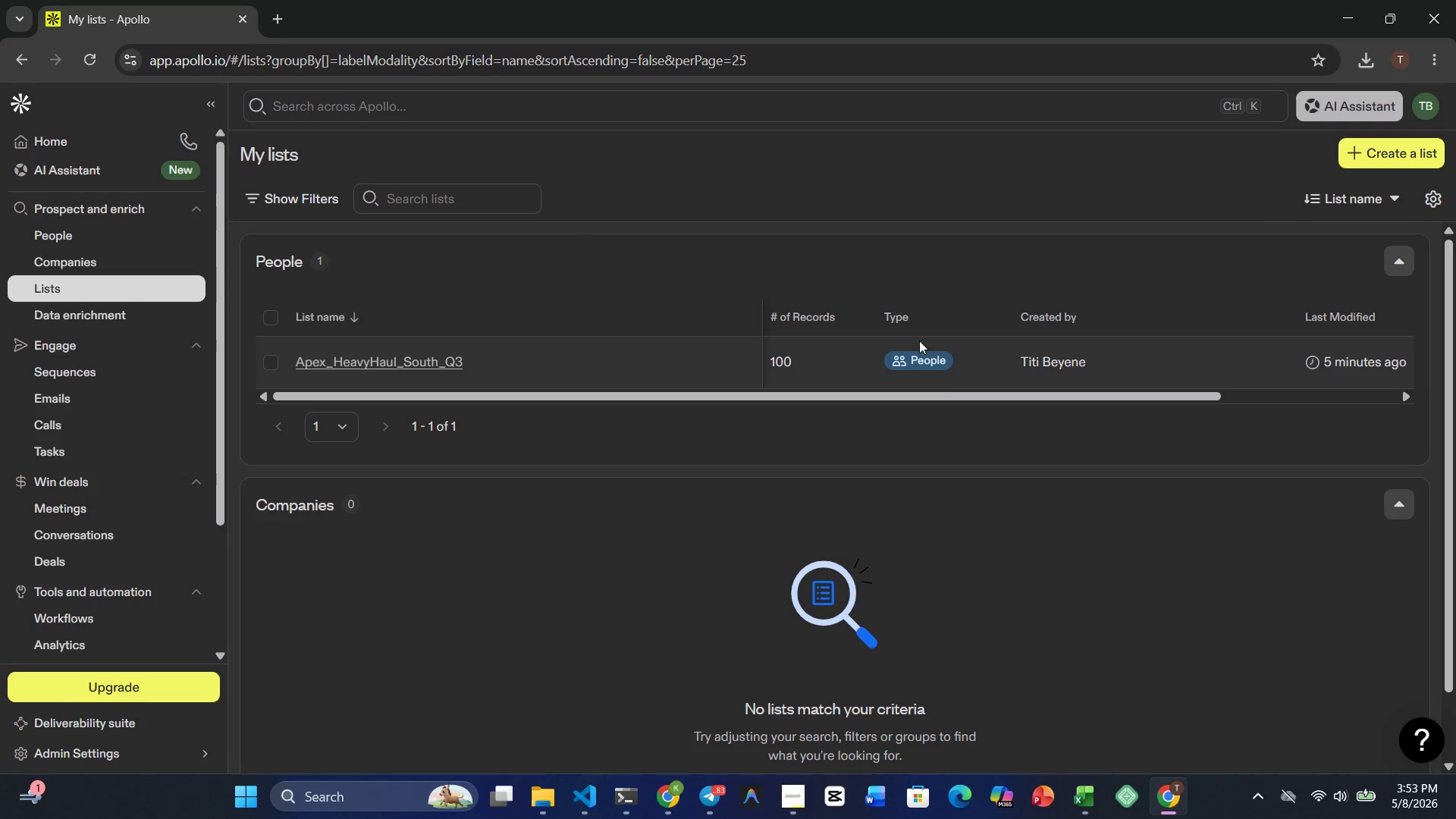 
wait(13.88)
 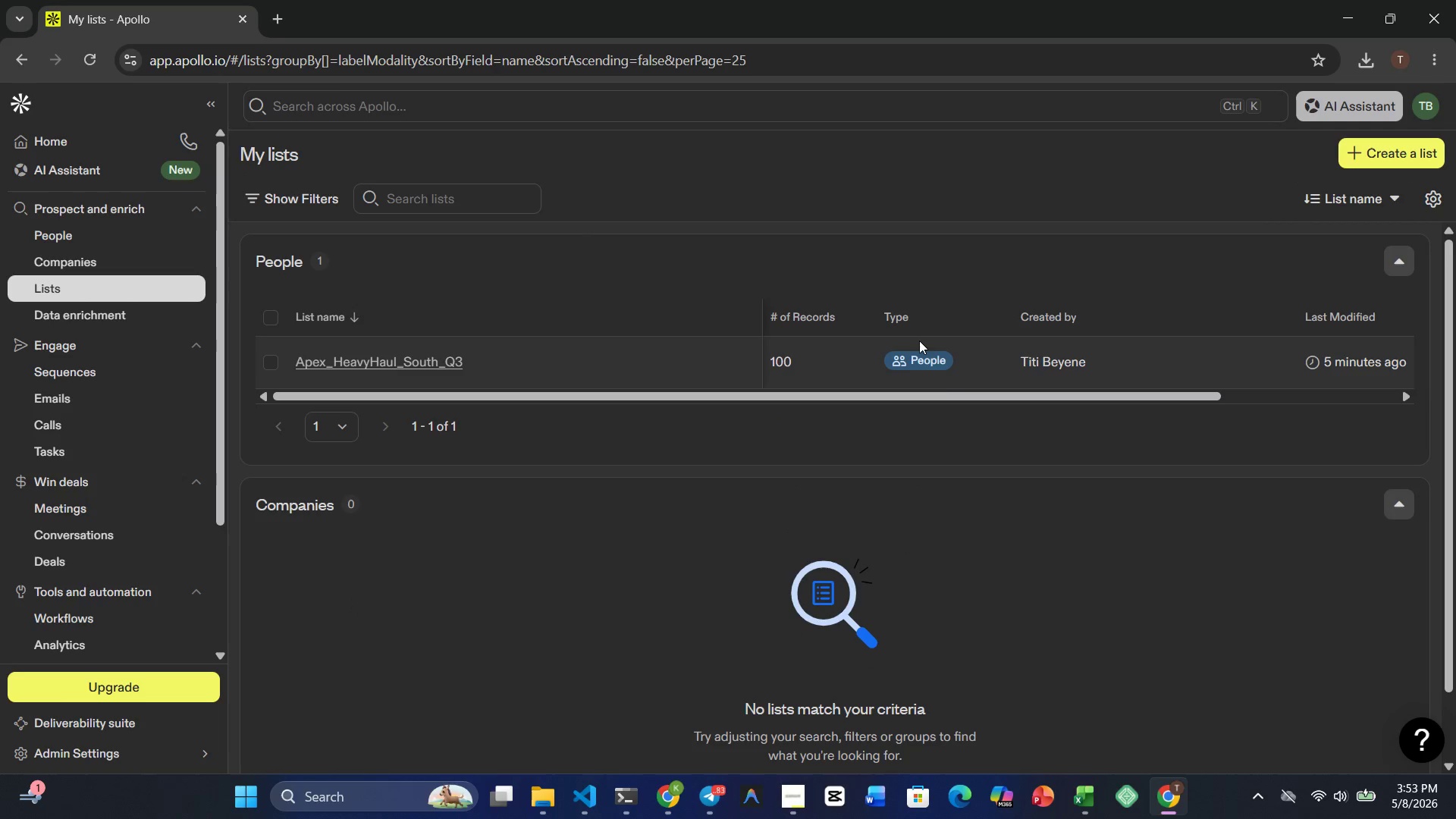 
left_click([1351, 156])
 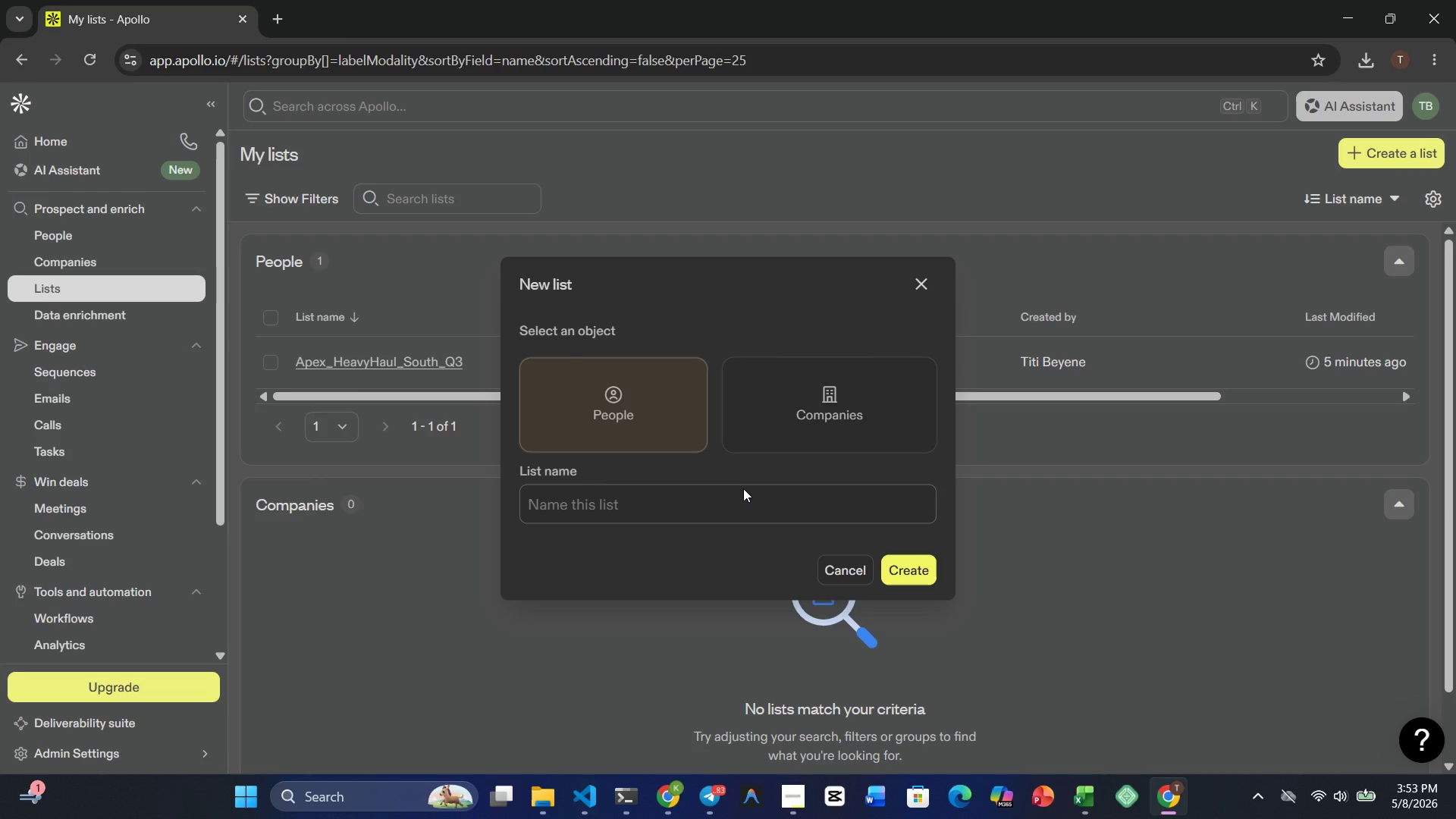 
left_click([736, 502])
 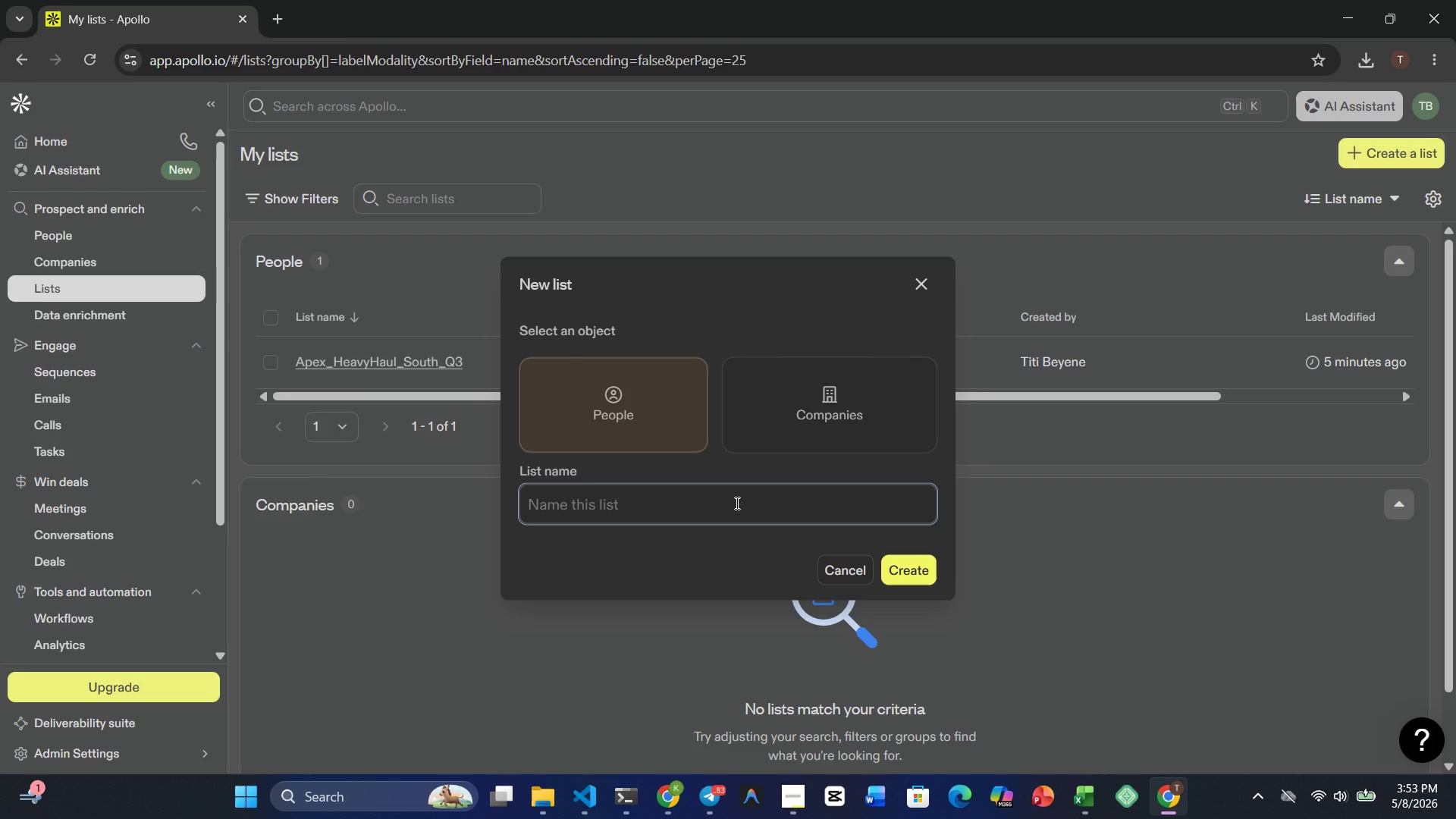 
type(new)
key(Backspace)
key(Backspace)
key(Backspace)
type(new list)
key(Backspace)
key(Backspace)
type(Apex_HeavyHau;)
key(Backspace)
type(l_South_Q3)
 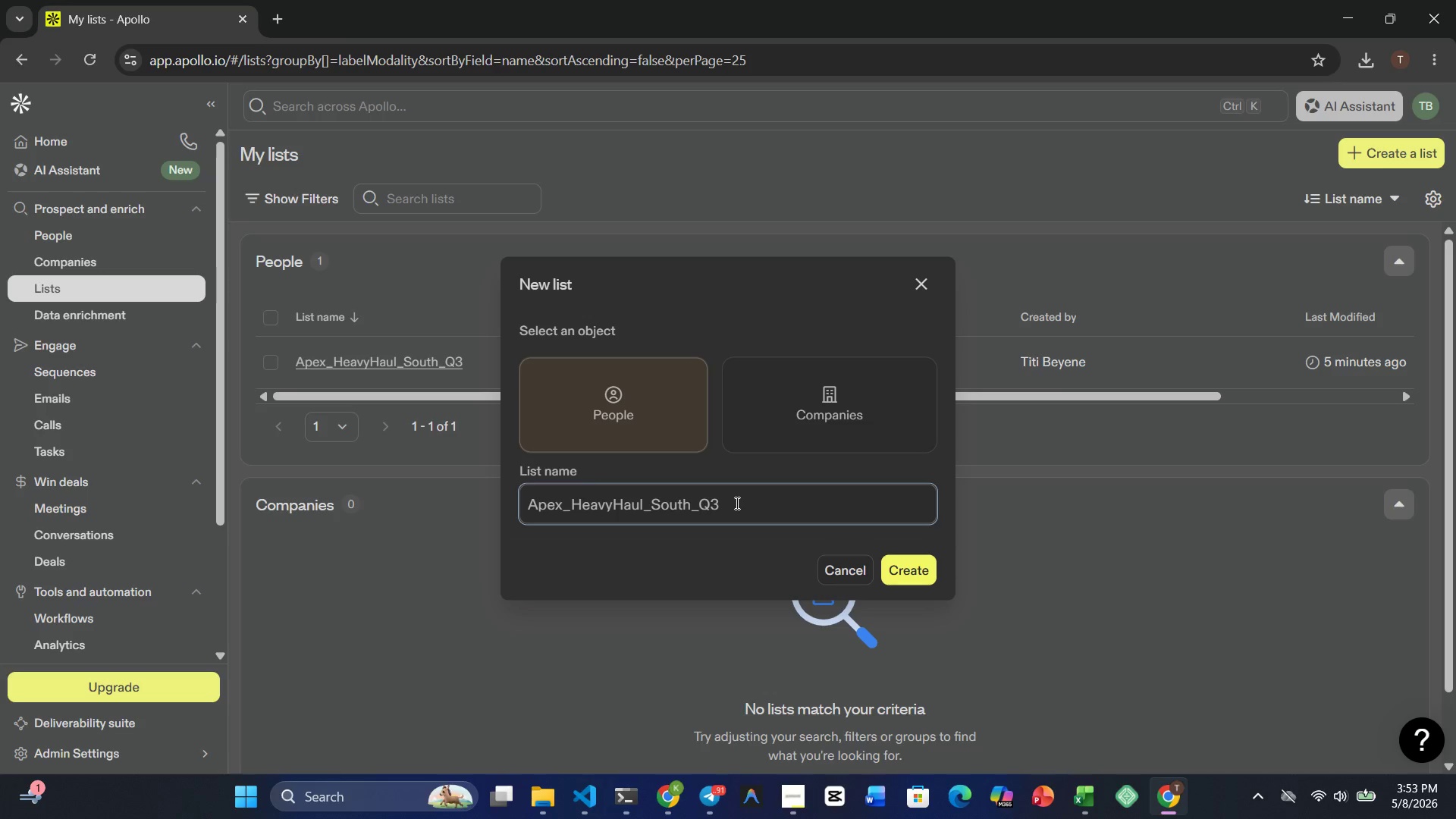 
left_click([897, 561])
 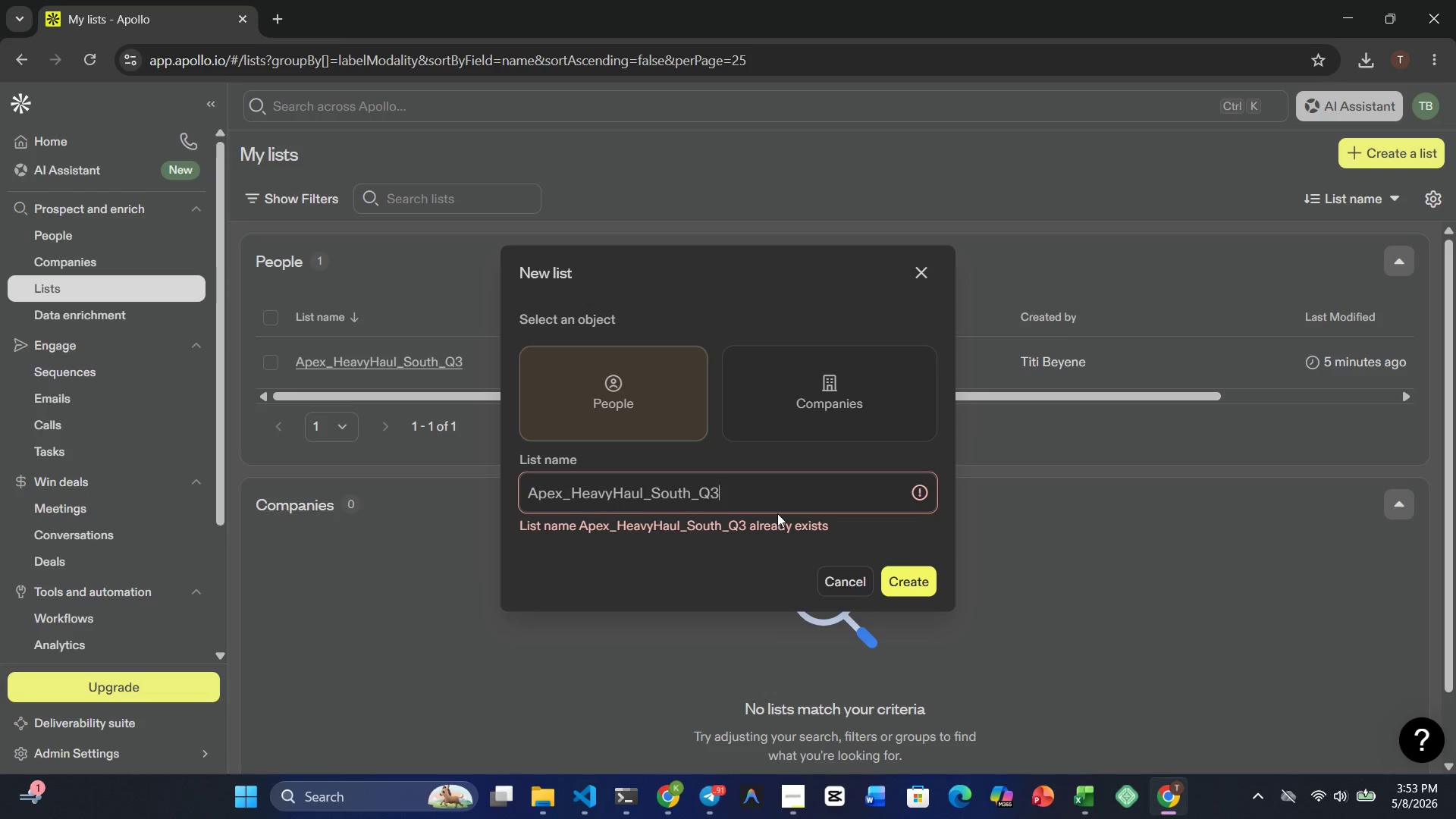 
wait(5.22)
 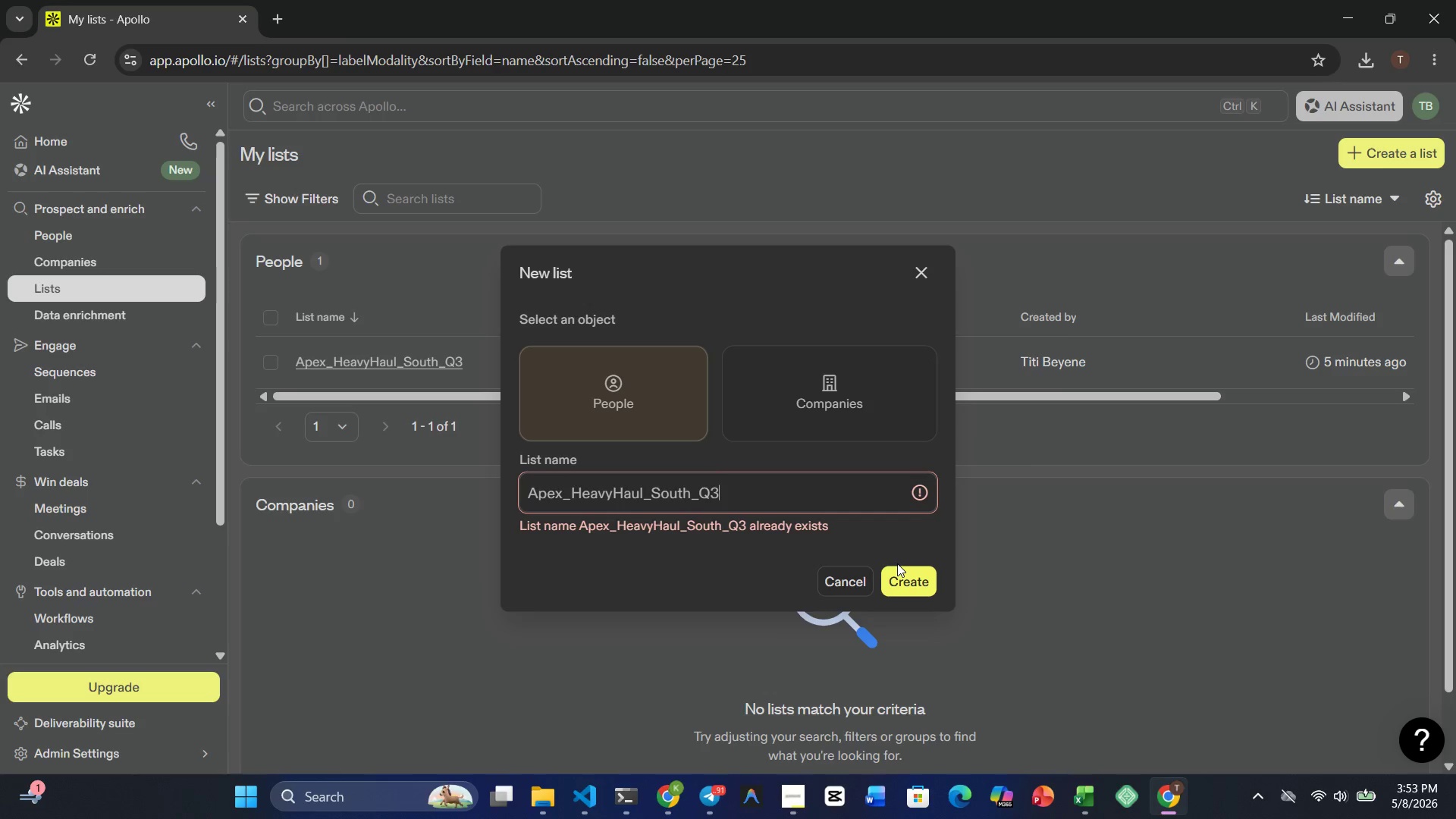 
key(Shift+ShiftRight)
 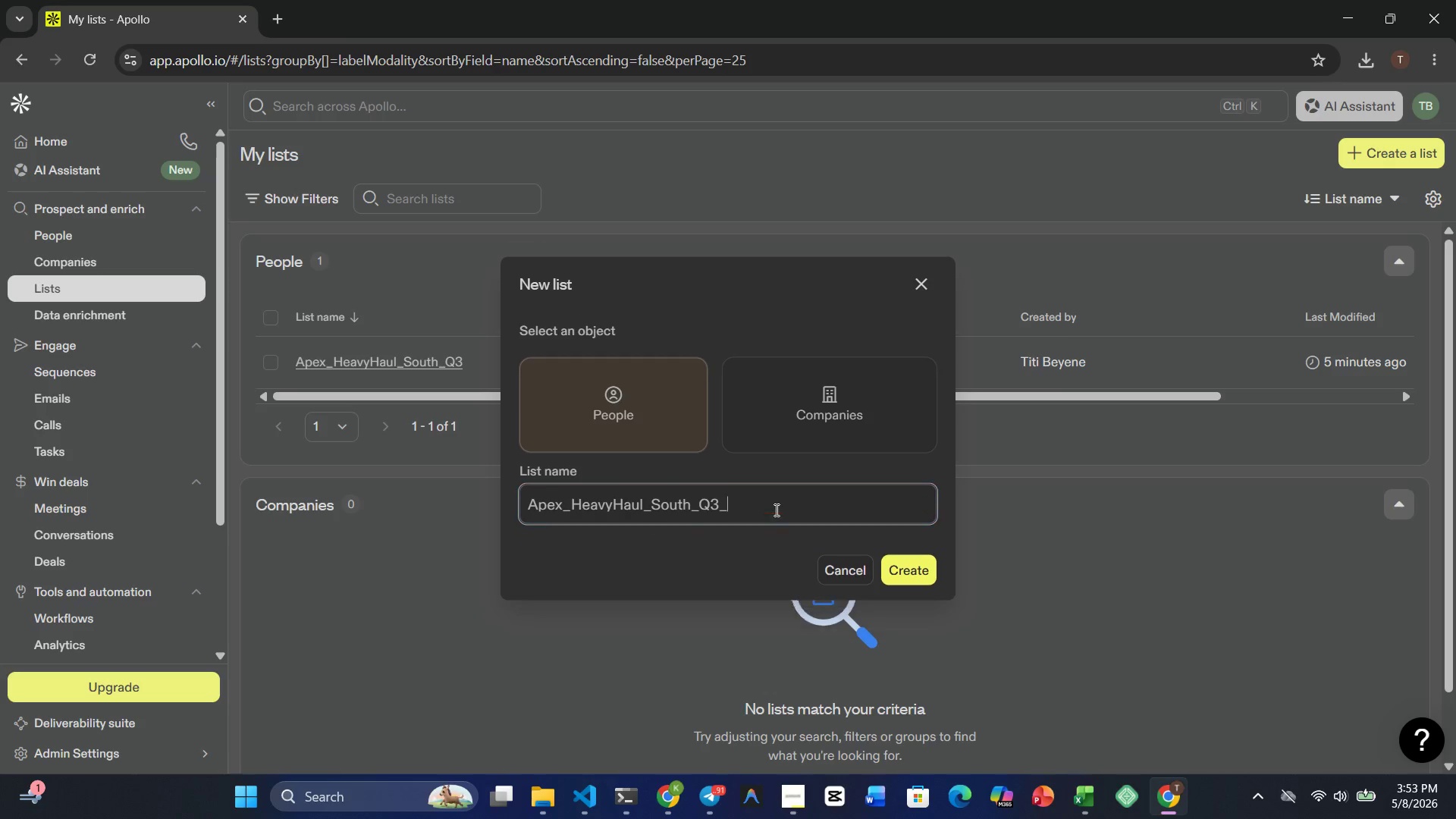 
key(Shift+Minus)
 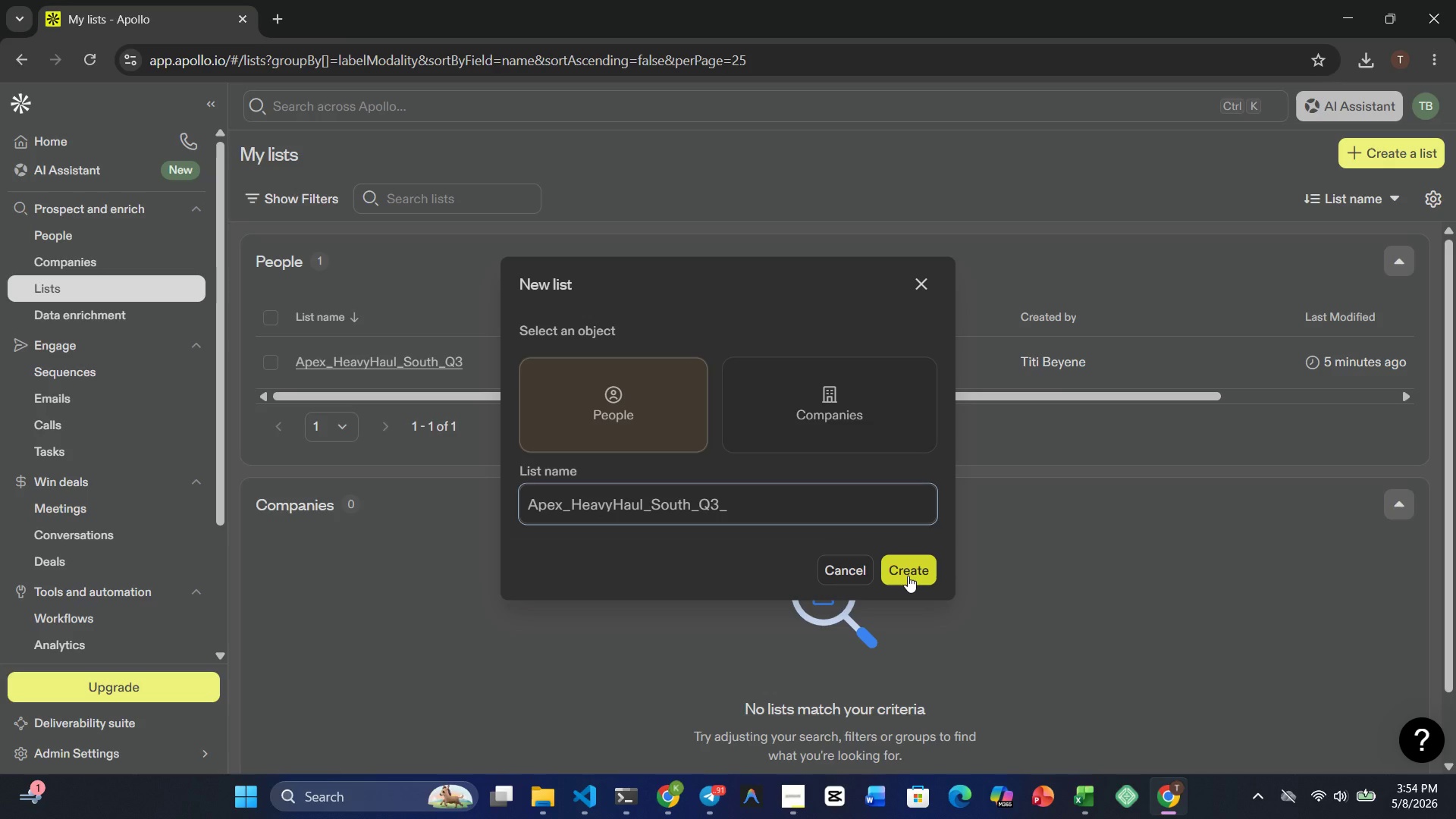 
wait(16.45)
 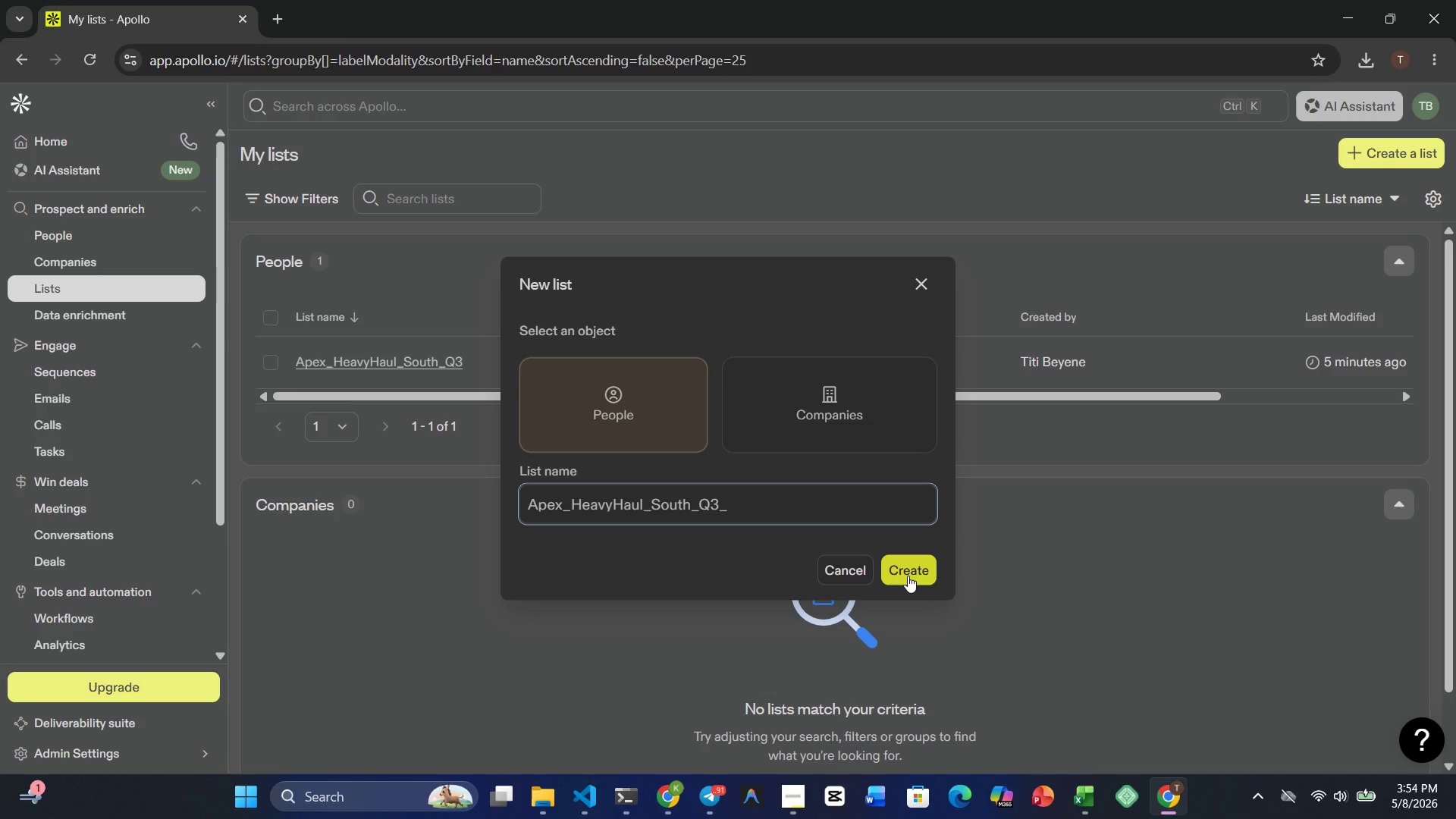 
left_click([908, 576])
 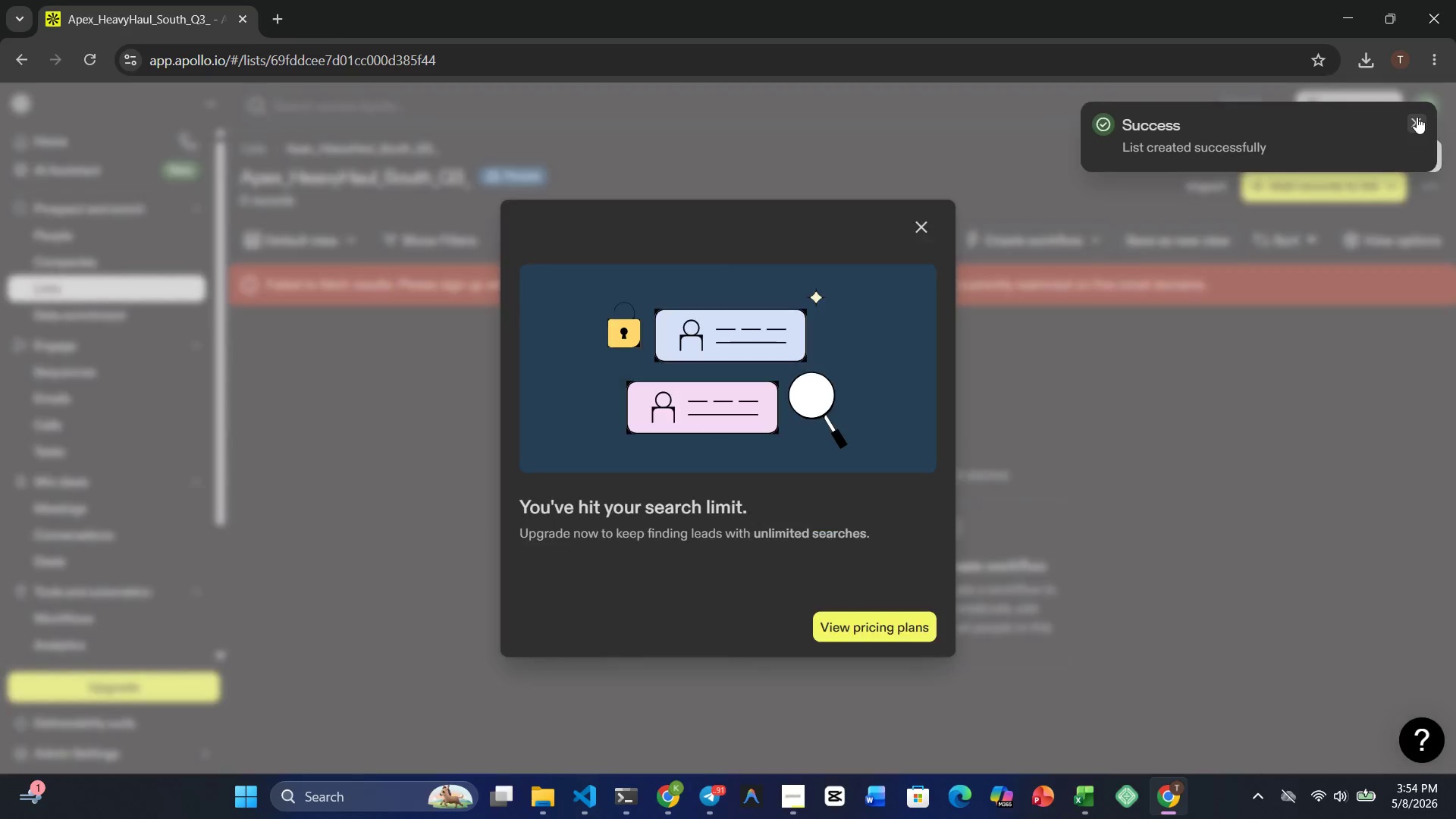 
wait(7.39)
 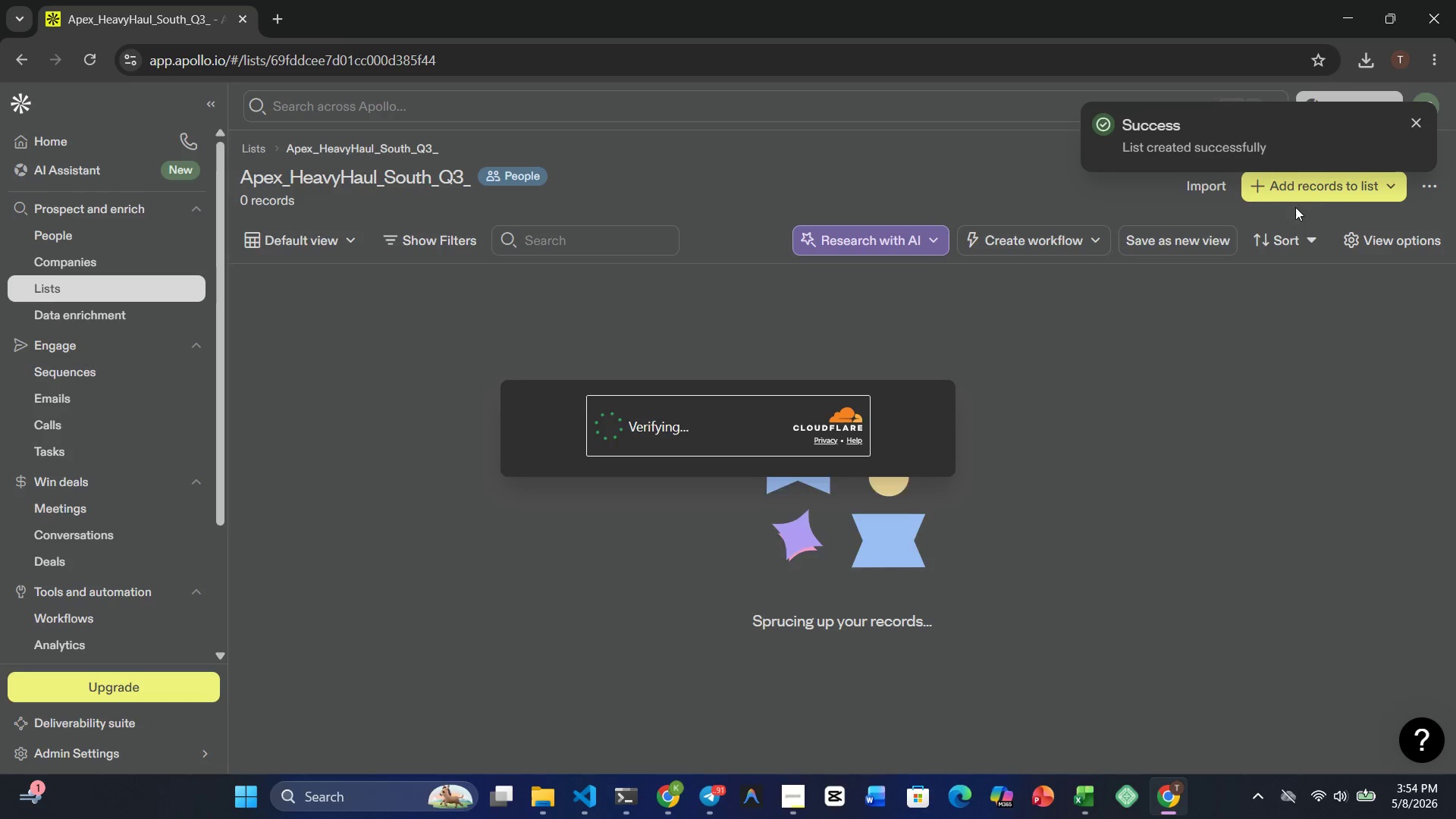 
left_click([911, 222])
 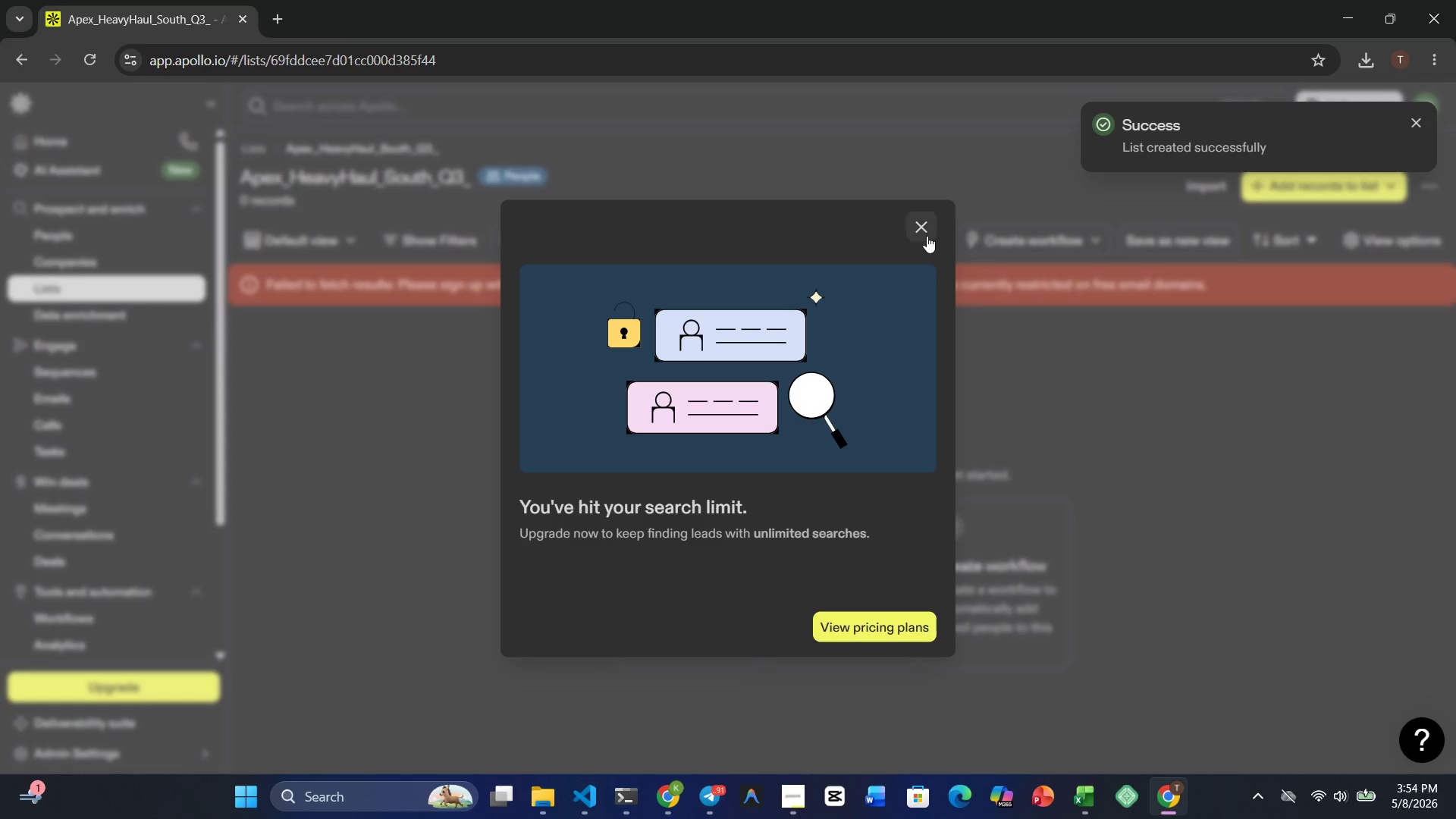 
left_click([922, 223])
 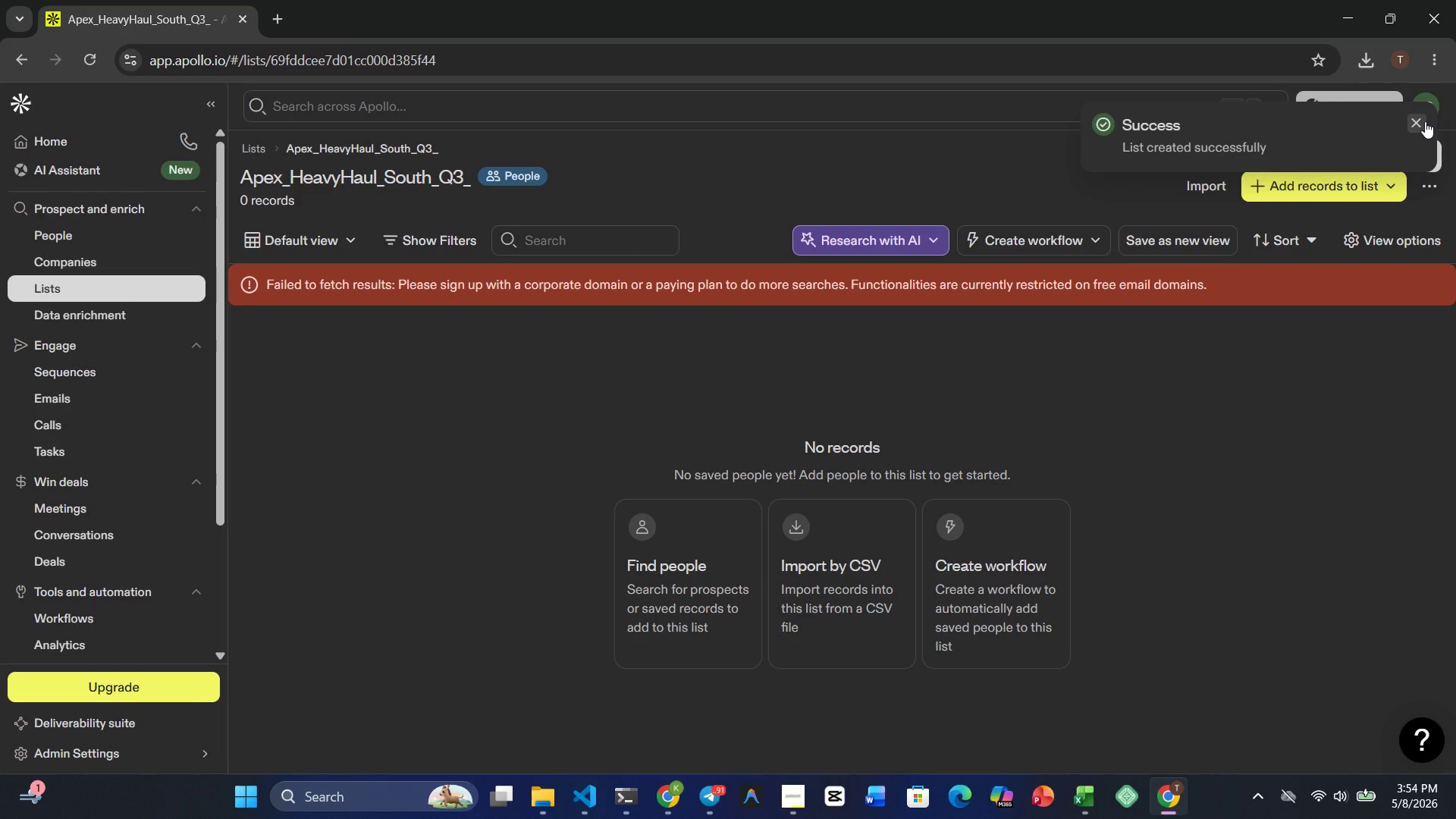 
wait(6.92)
 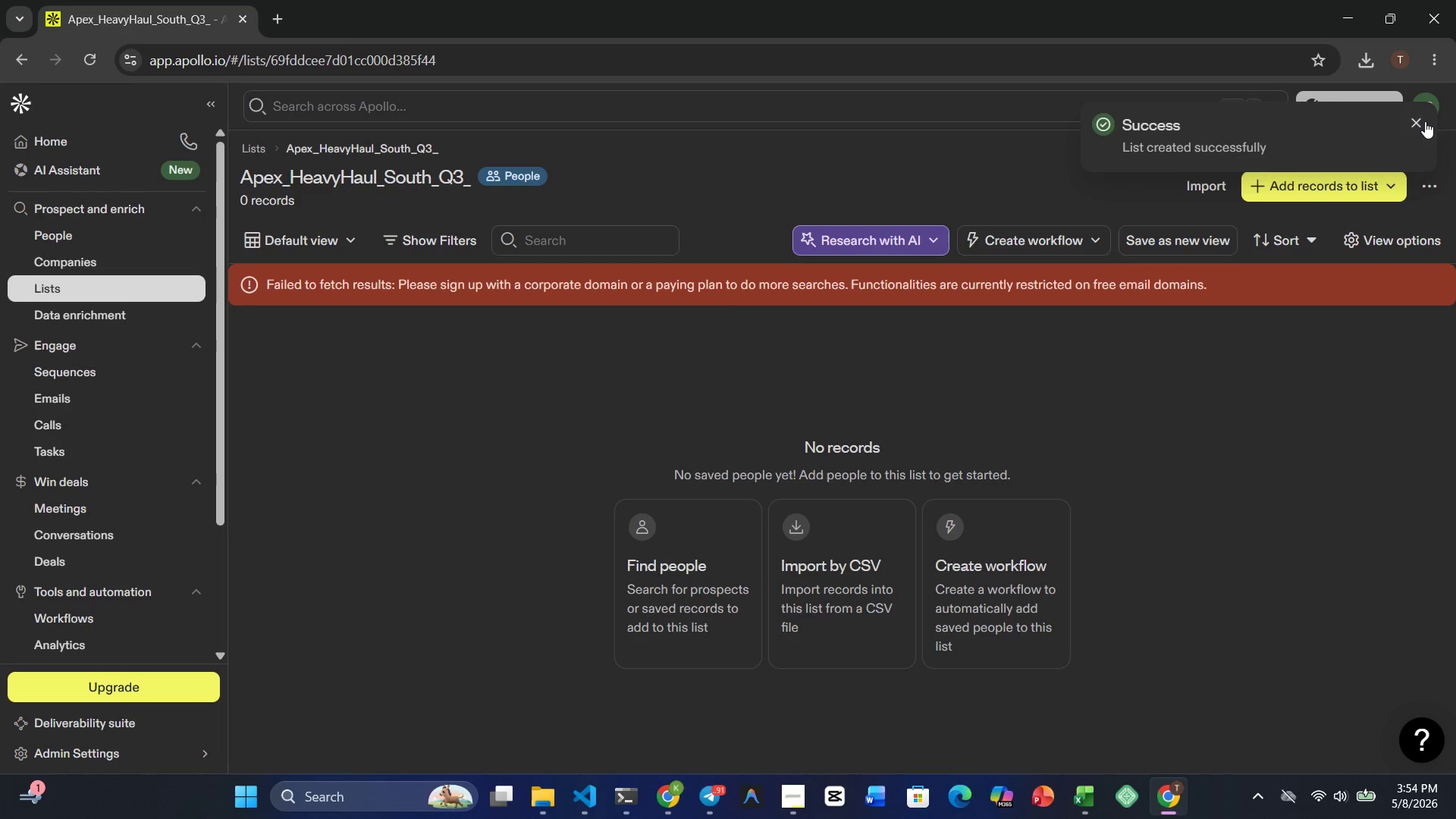 
left_click([1425, 121])
 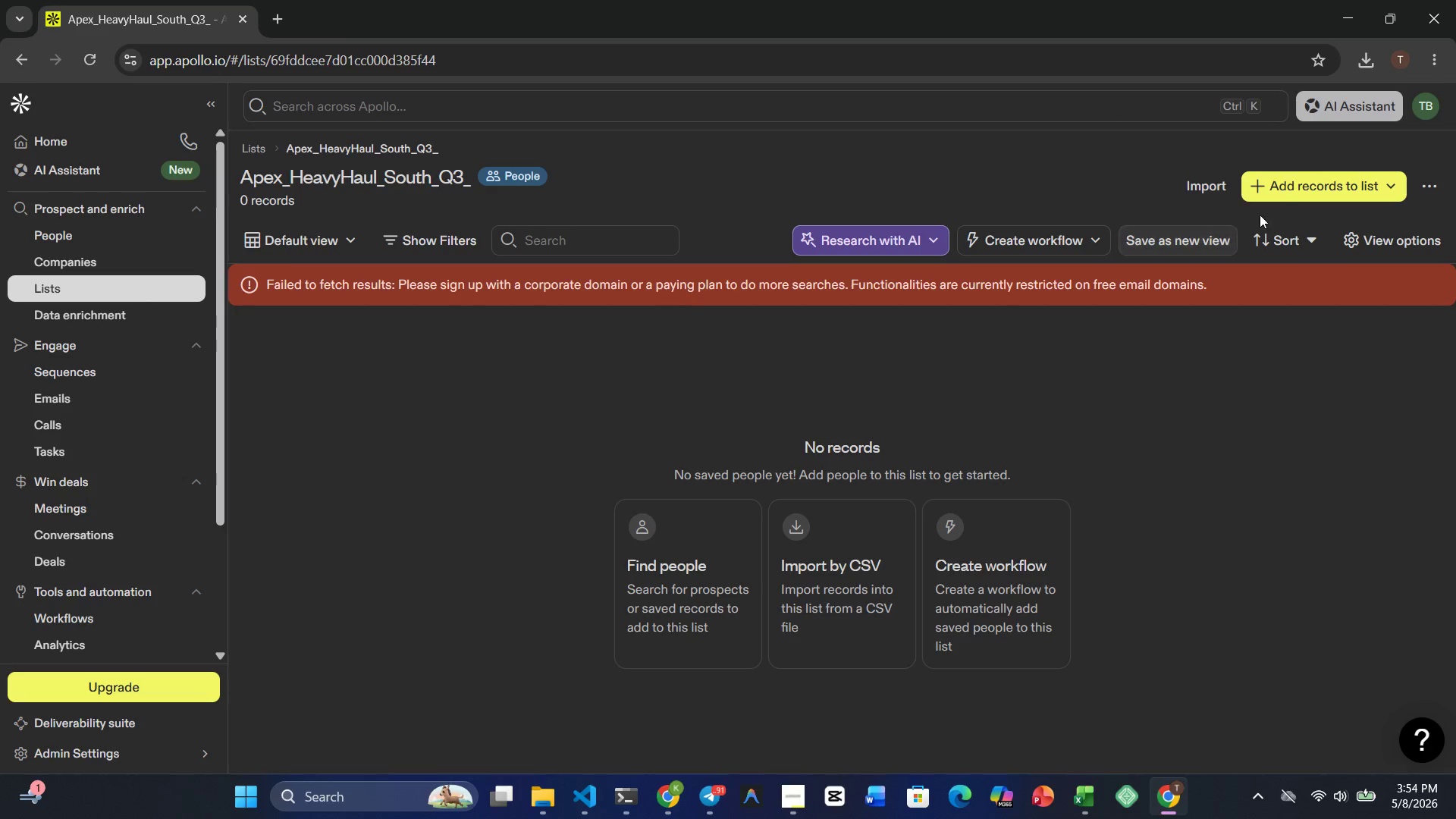 
left_click([1285, 184])
 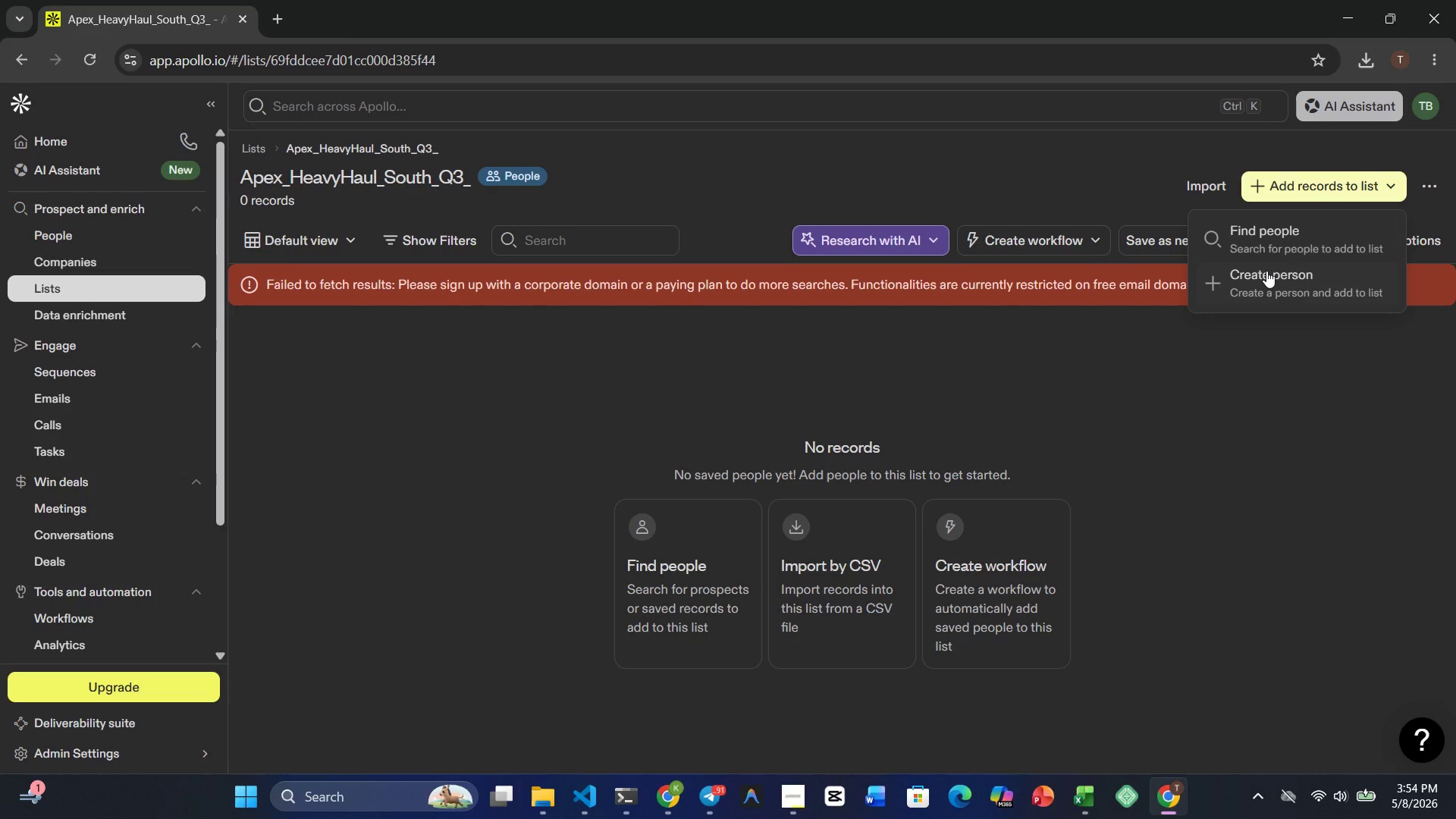 
left_click([1266, 271])
 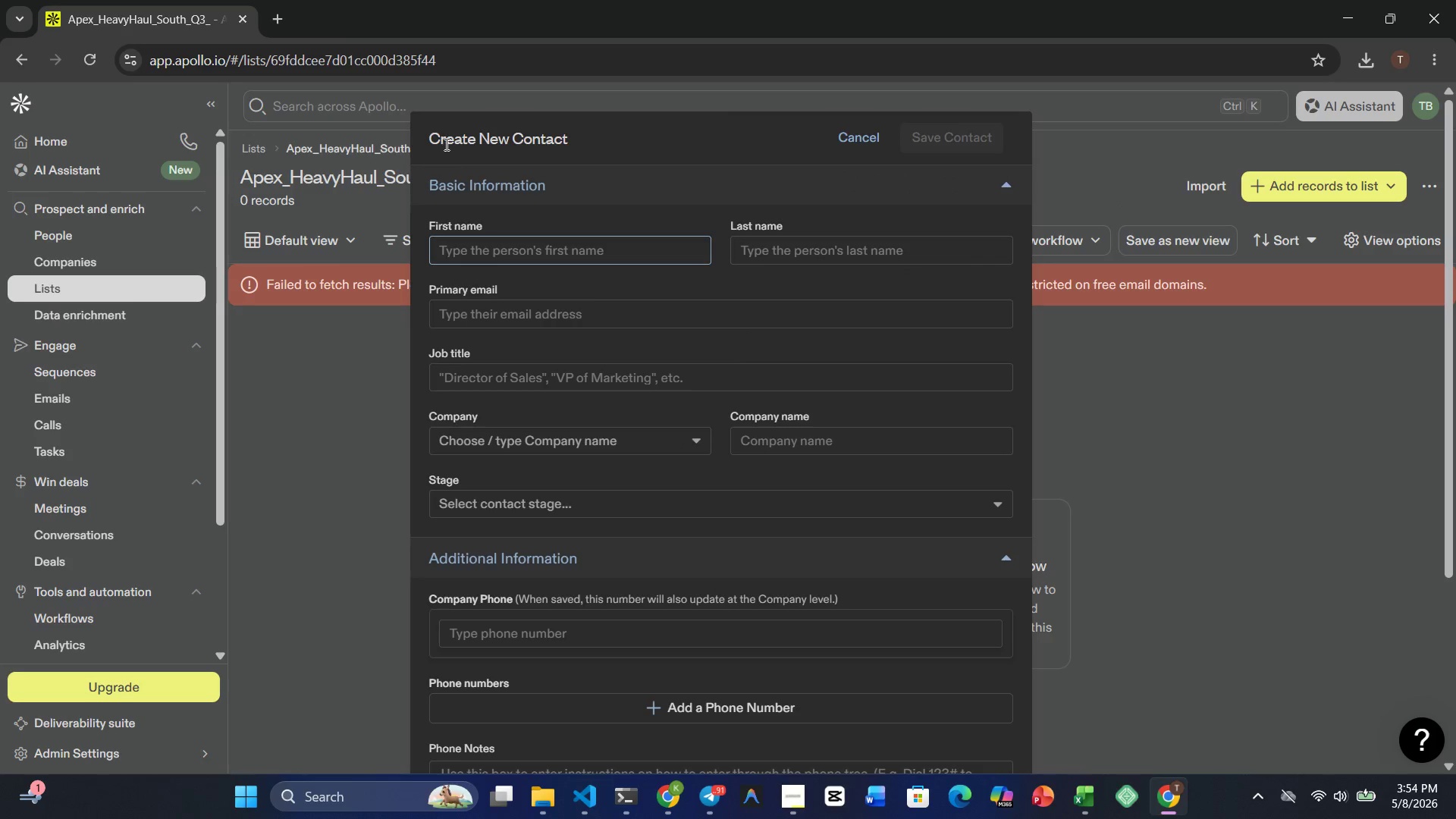 
left_click([869, 135])
 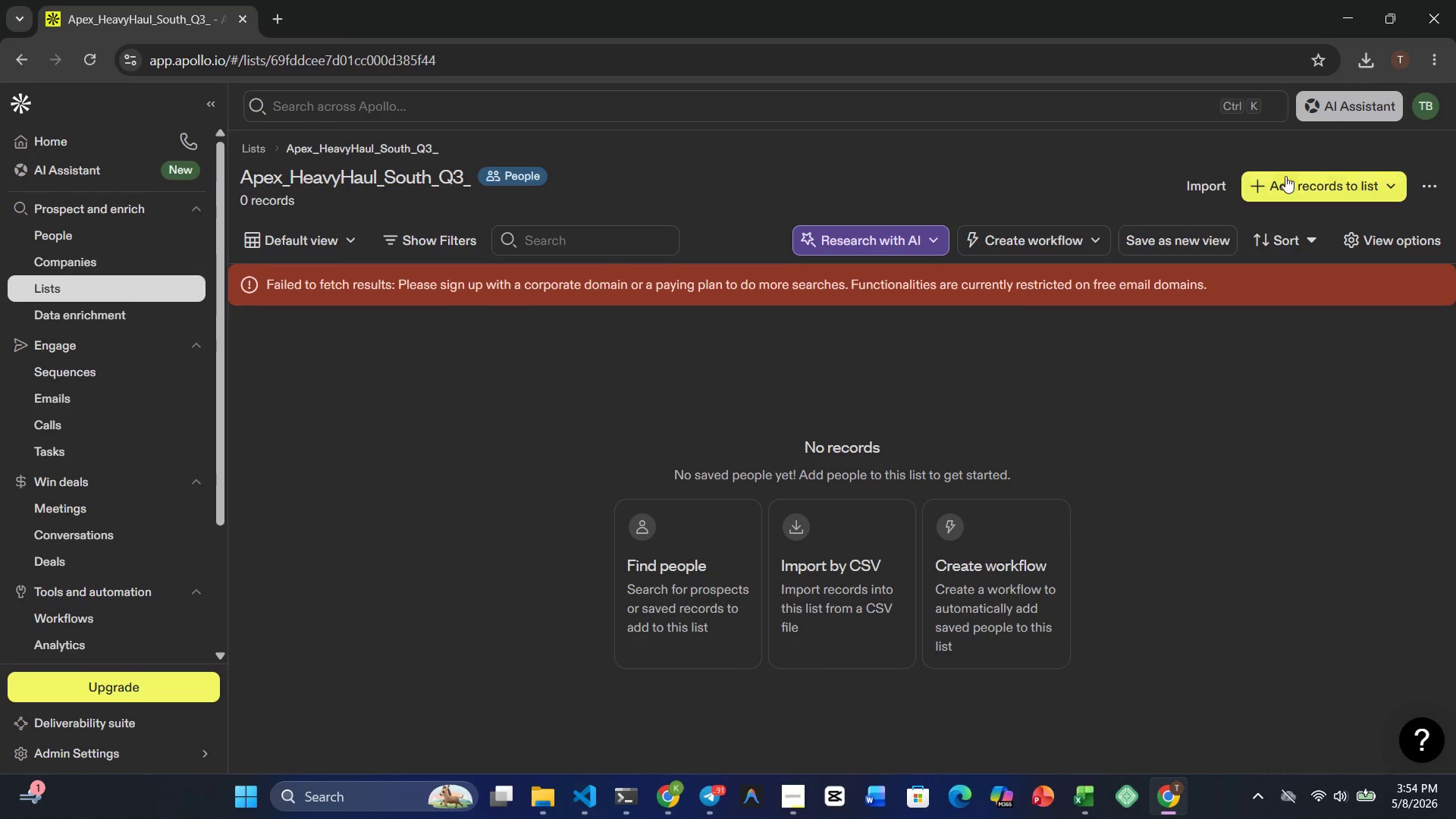 
left_click_drag(start_coordinate=[1285, 176], to_coordinate=[1285, 183])
 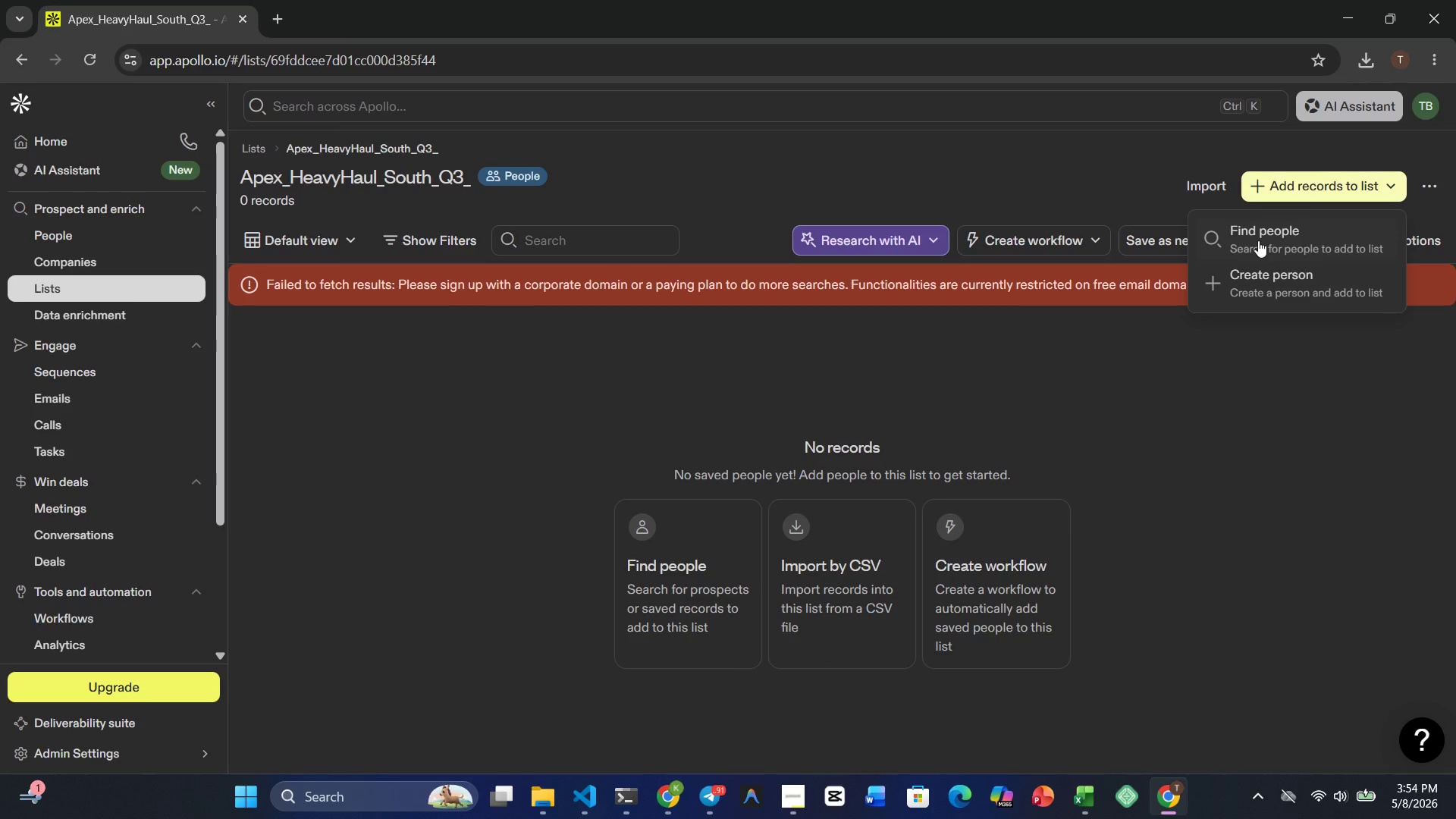 
left_click([1258, 240])
 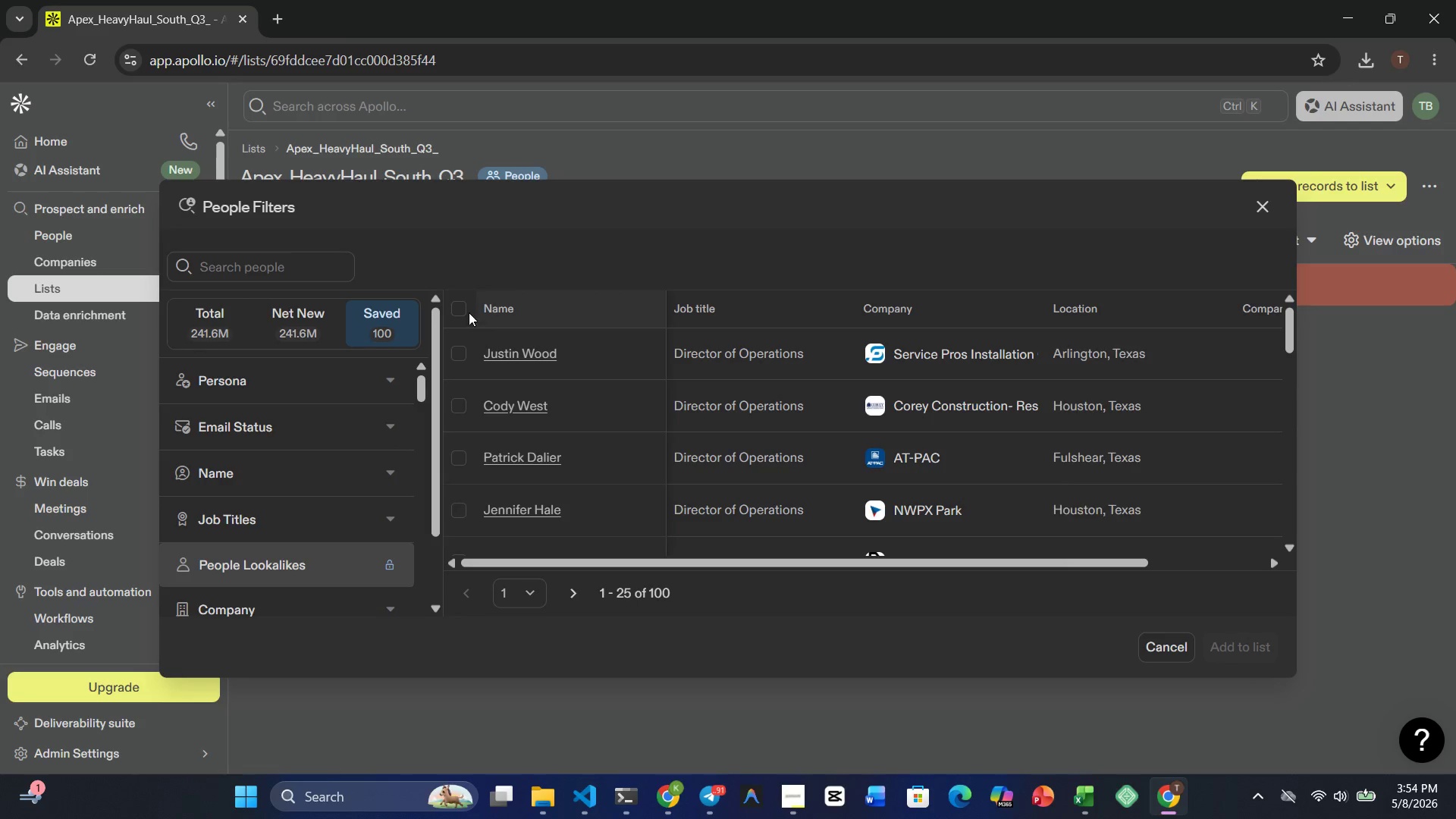 
left_click([458, 304])
 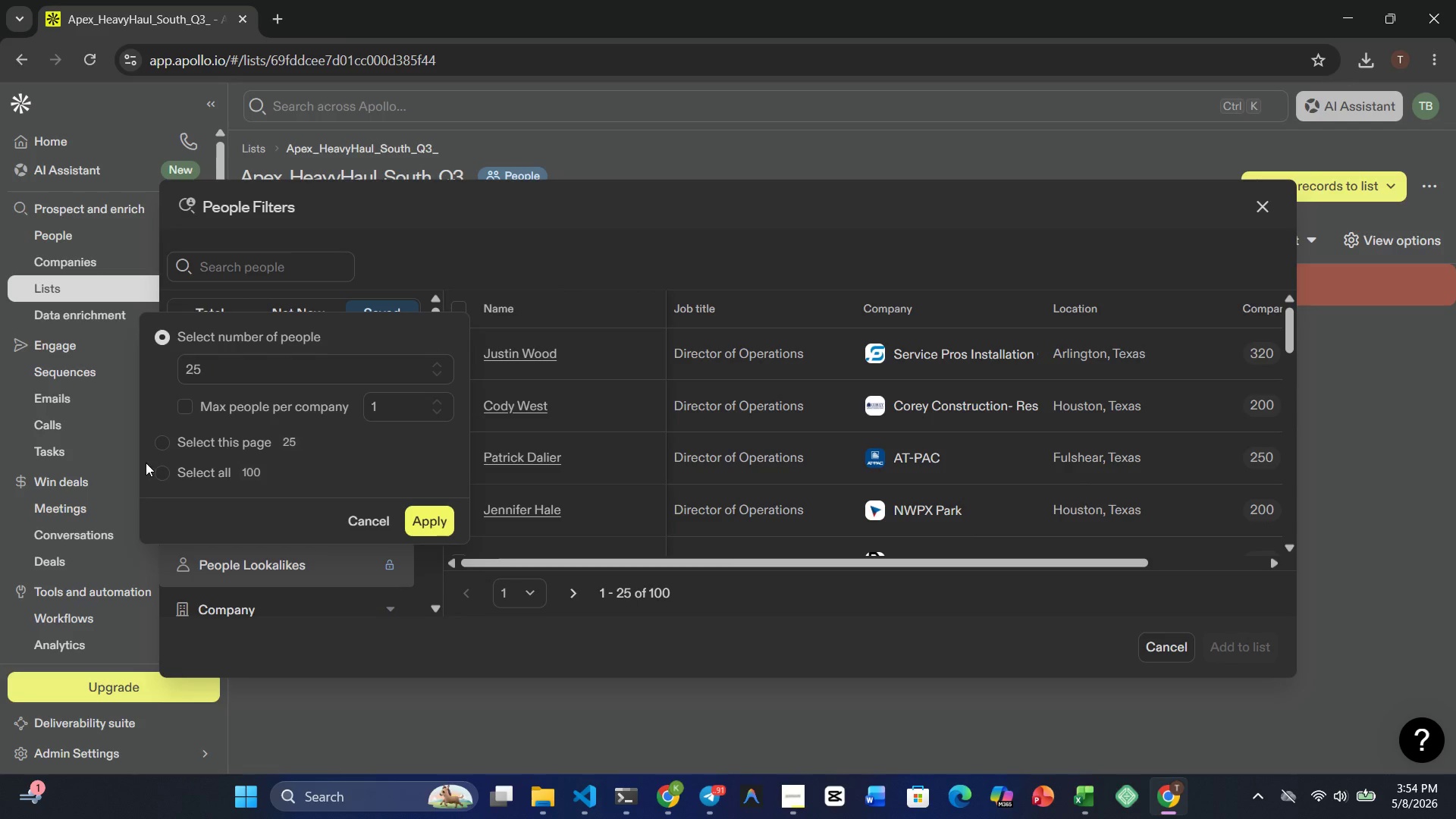 
left_click([166, 472])
 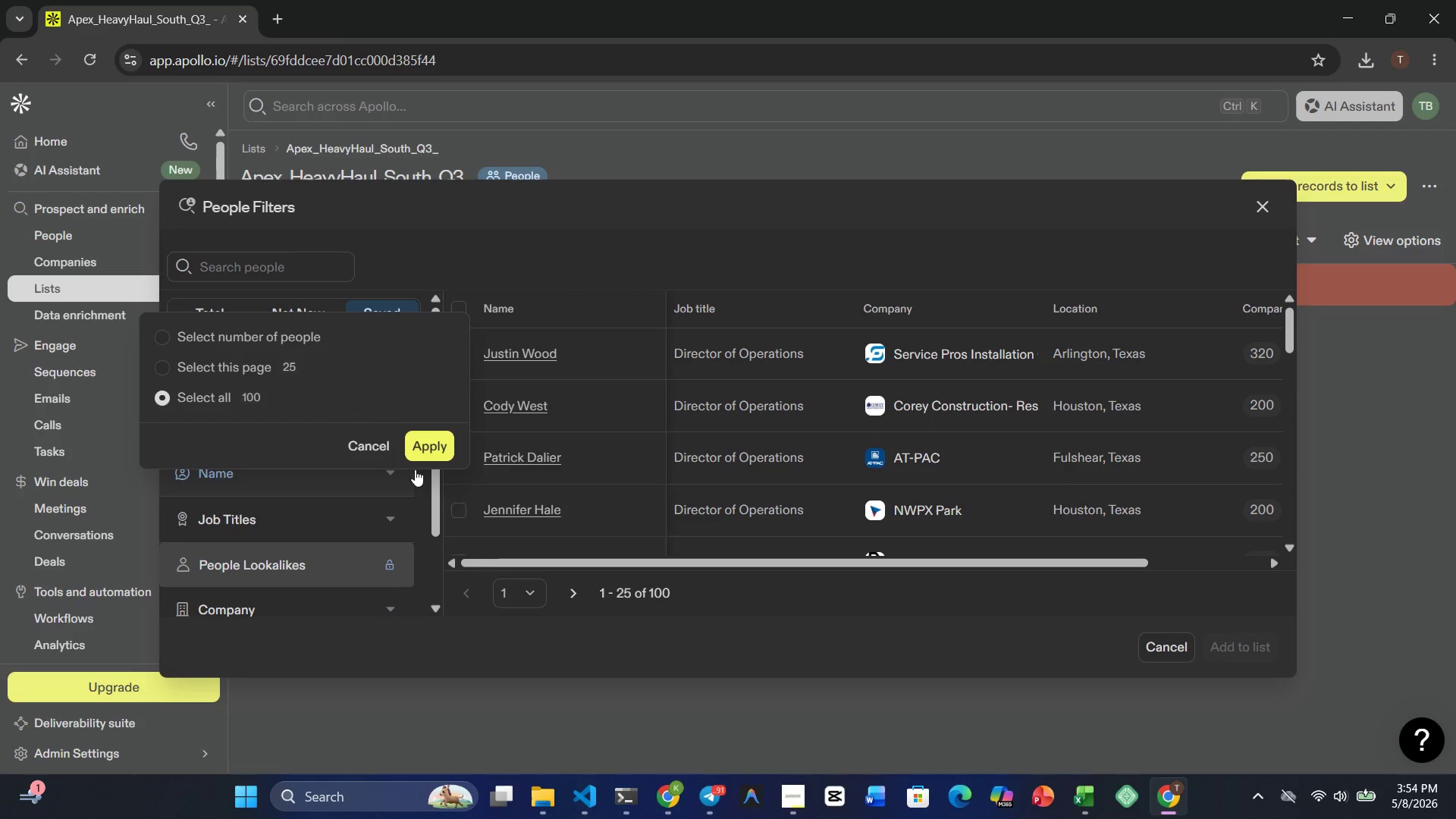 
left_click([432, 454])
 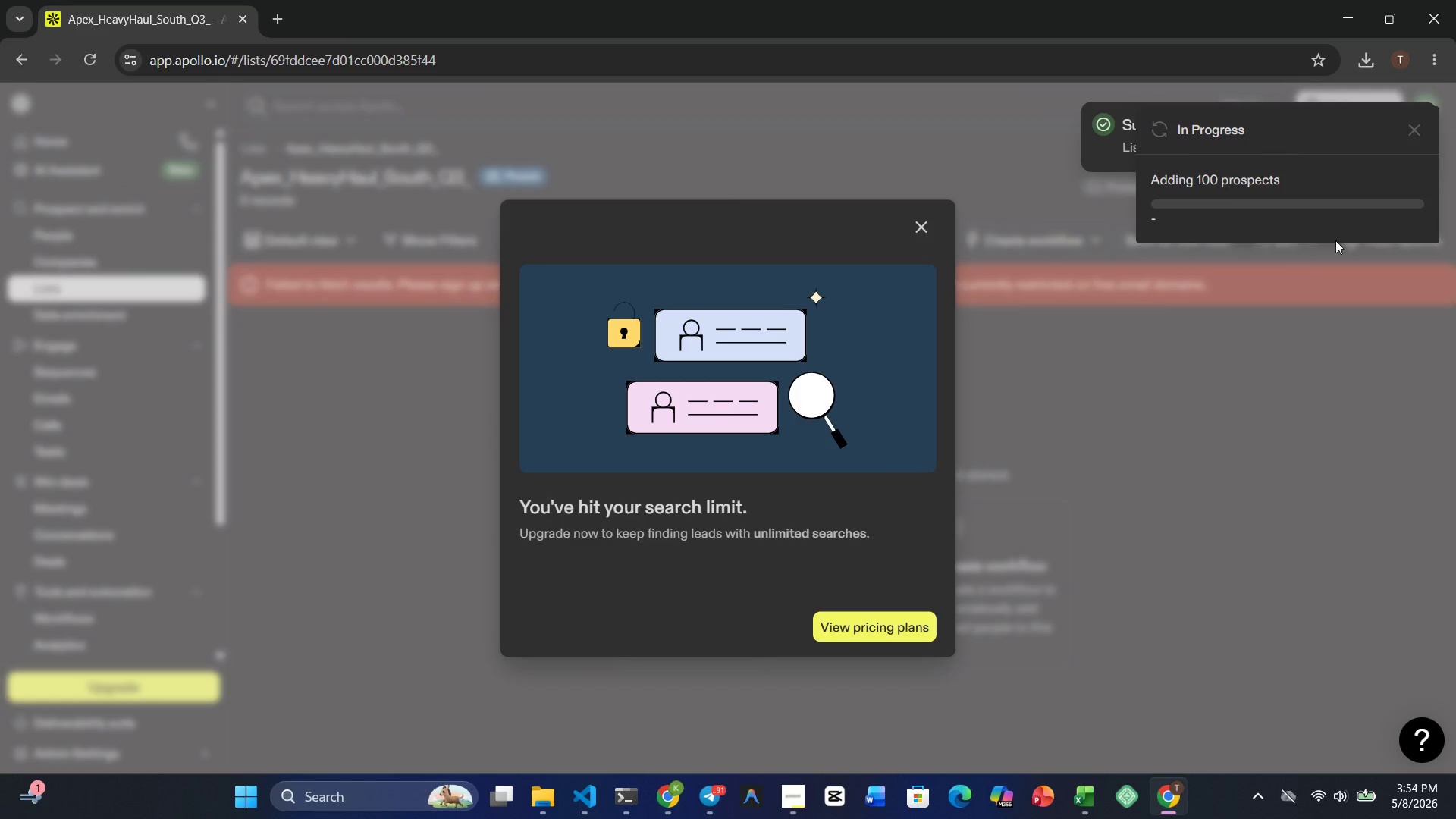 
wait(7.69)
 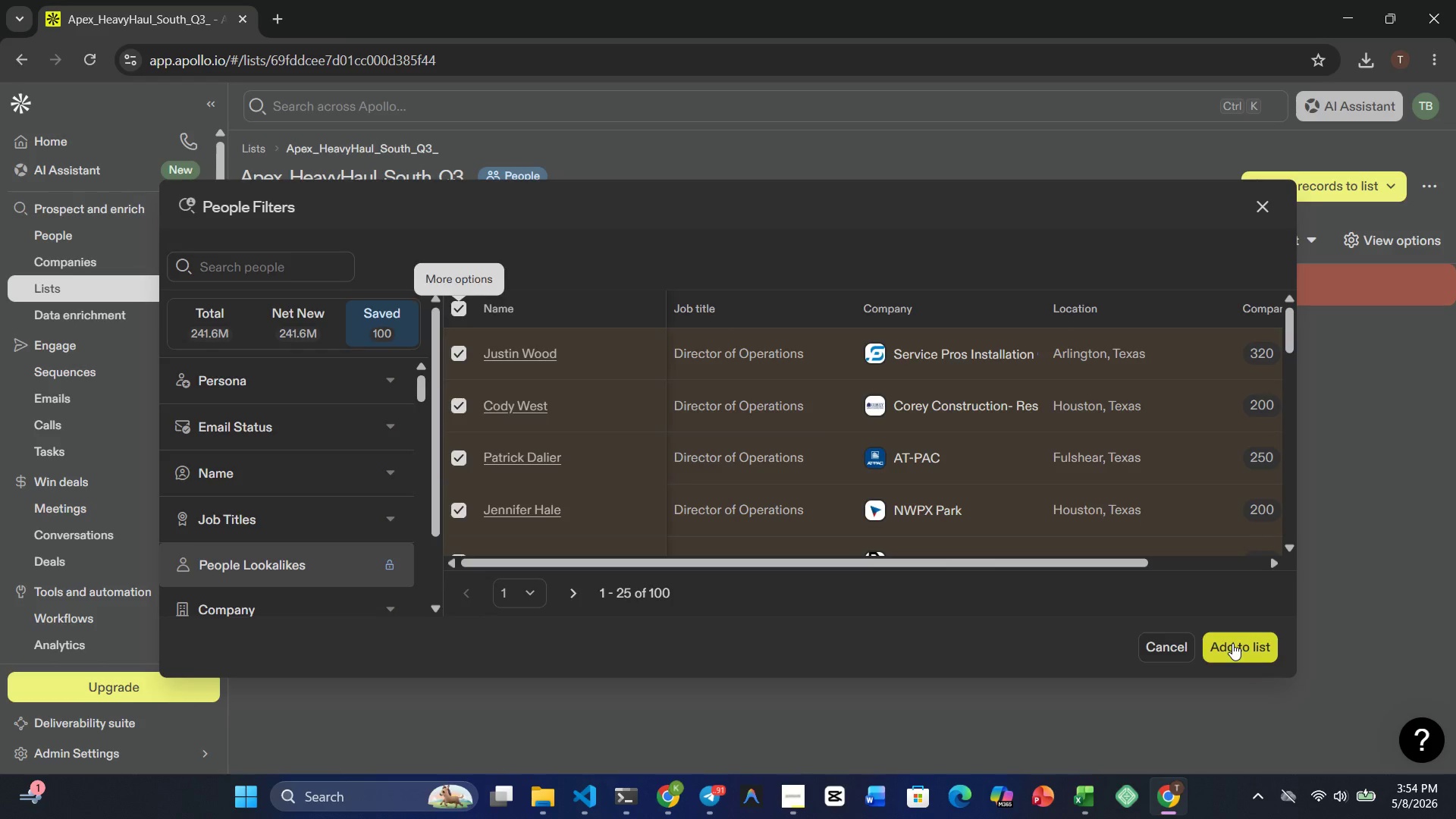 
left_click([1415, 125])
 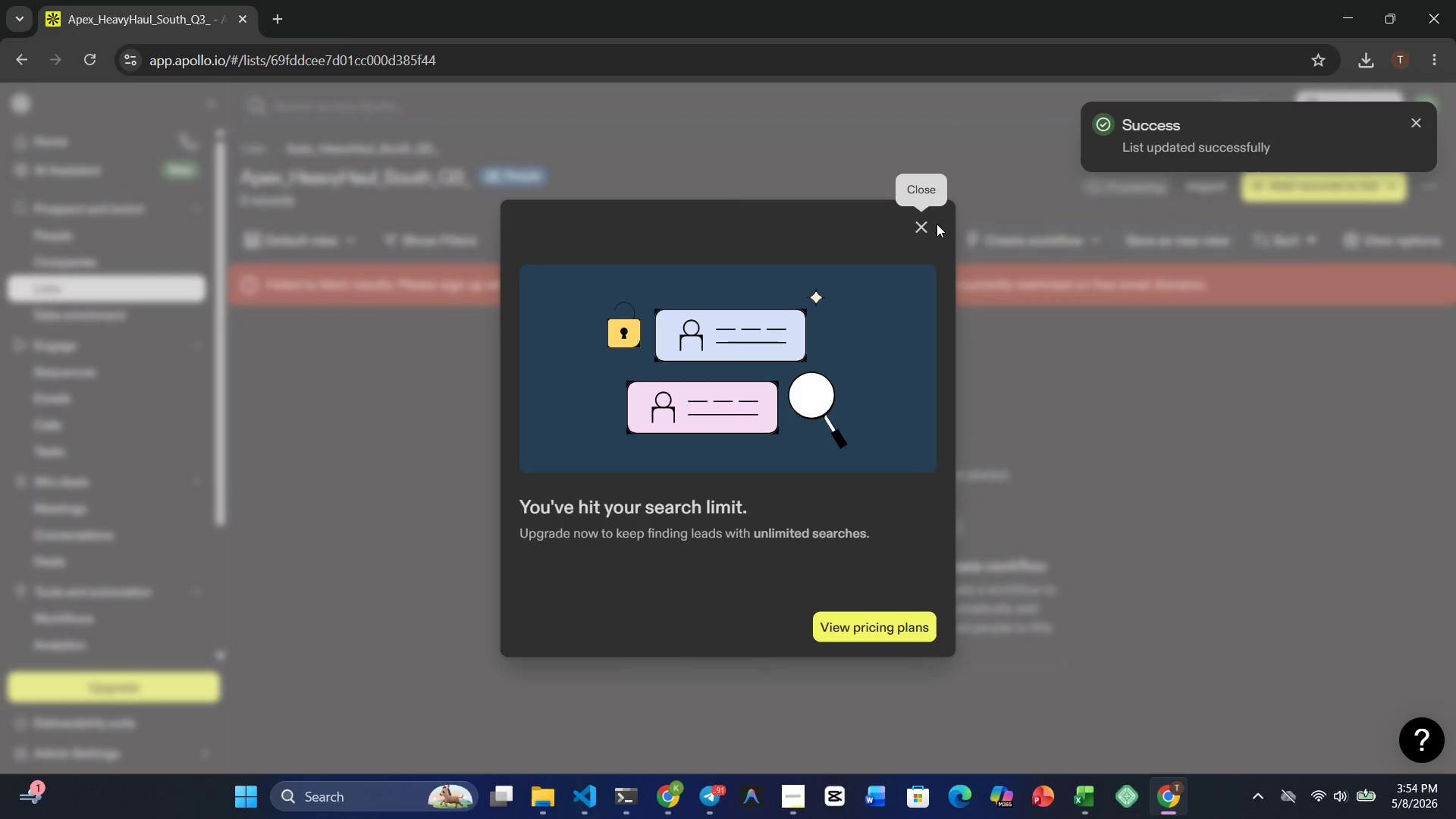 
left_click([913, 231])
 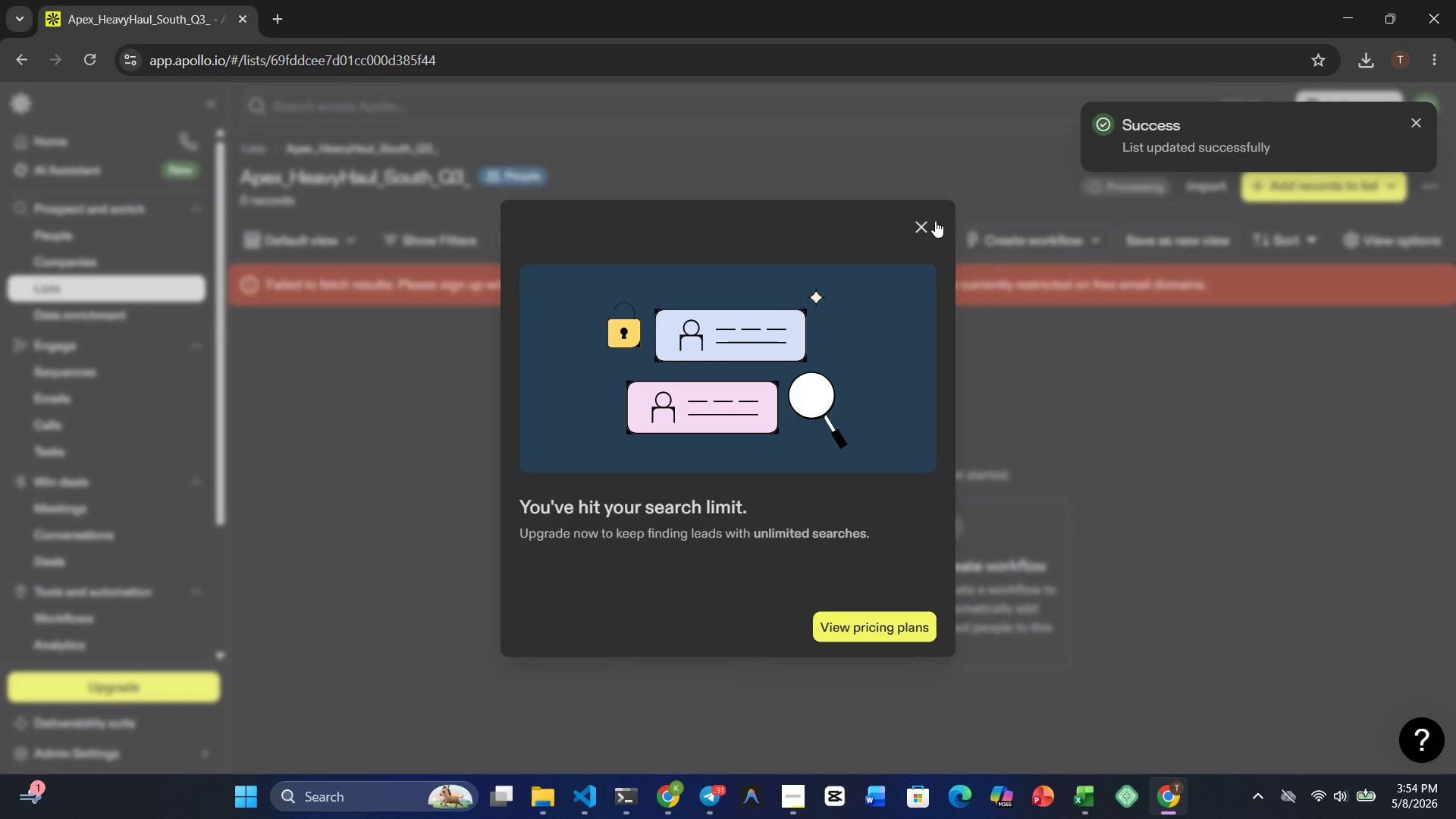 
left_click([927, 224])
 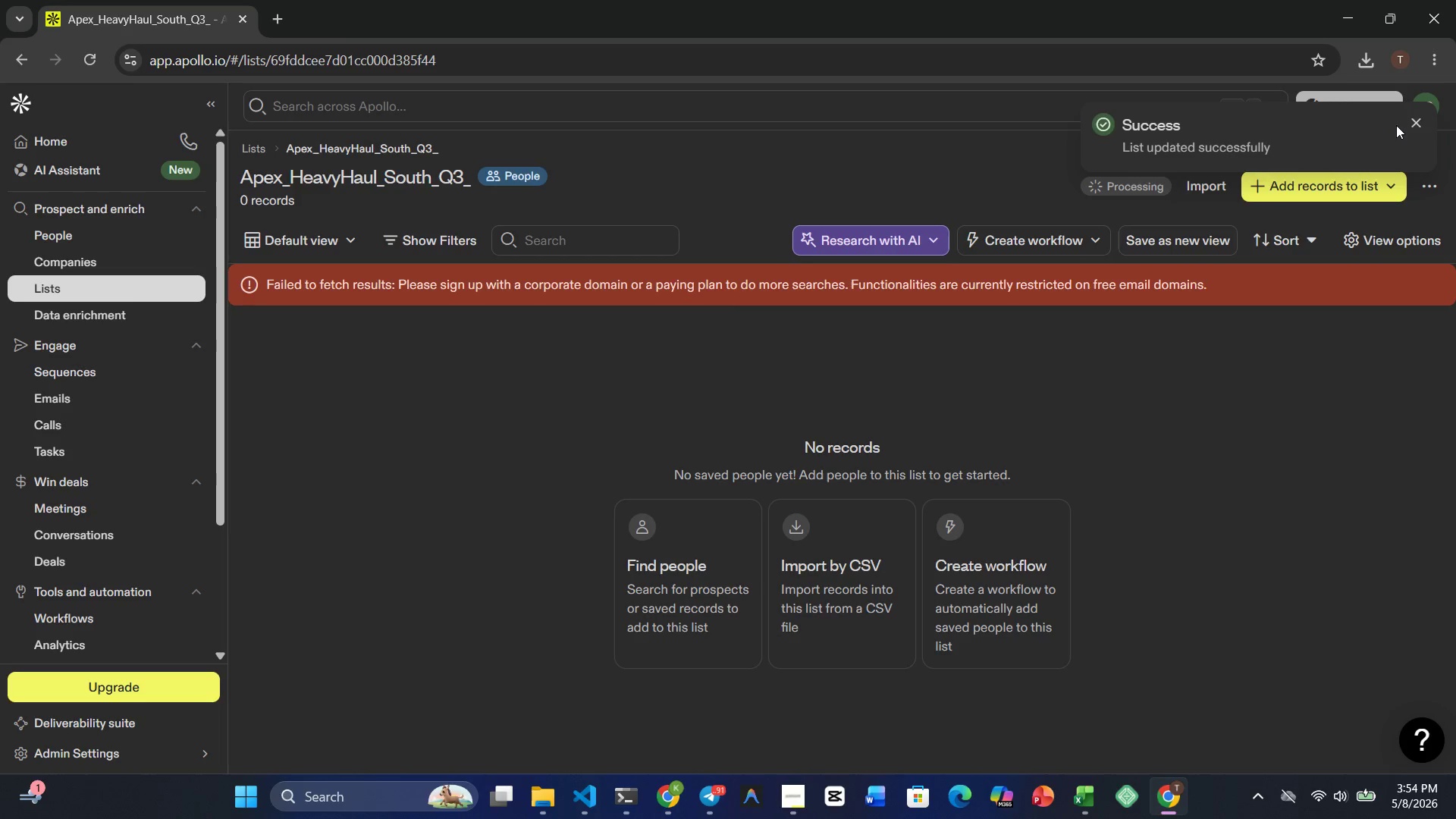 
left_click([1420, 122])
 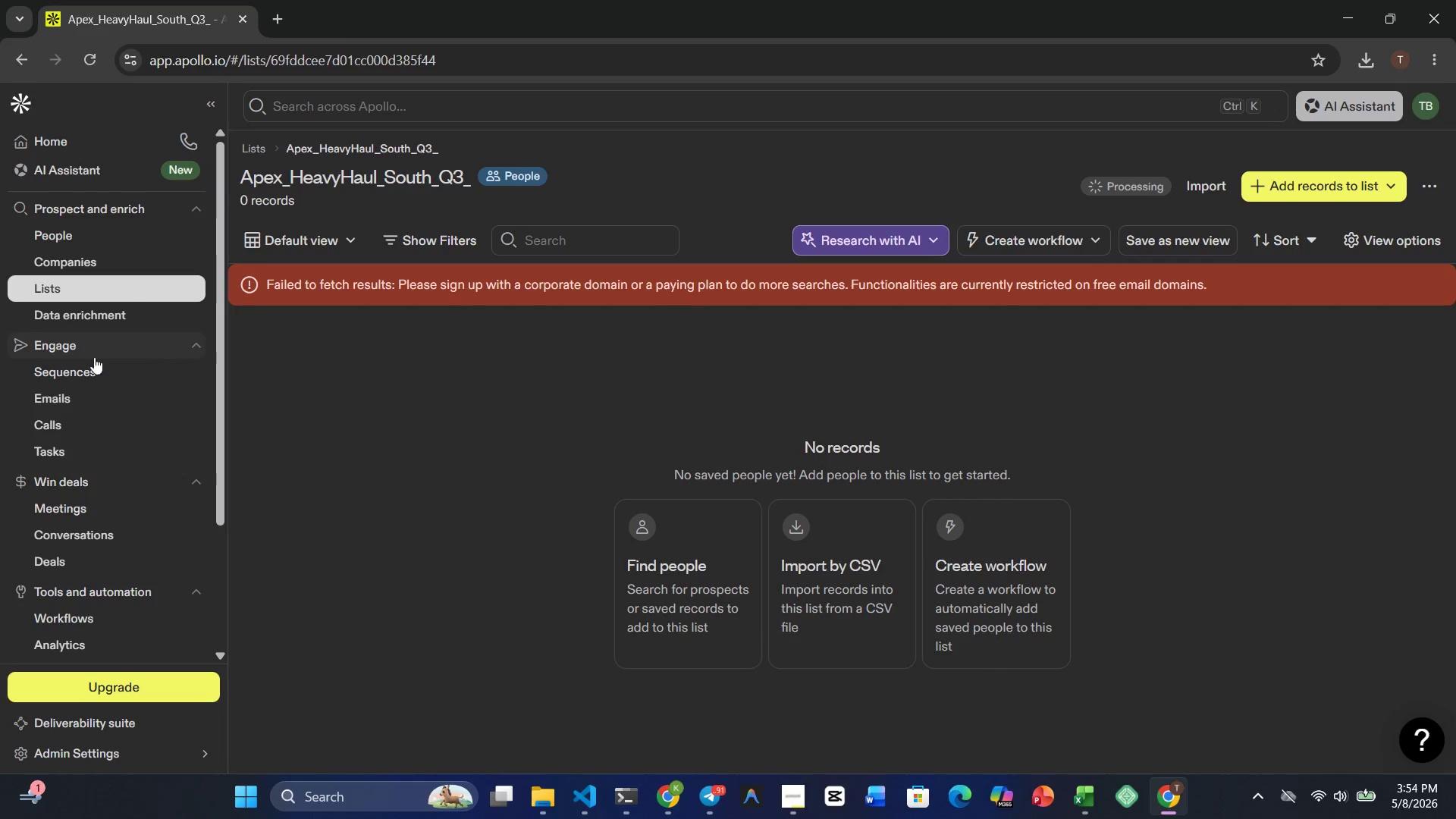 
scroll: coordinate [106, 410], scroll_direction: up, amount: 2.0
 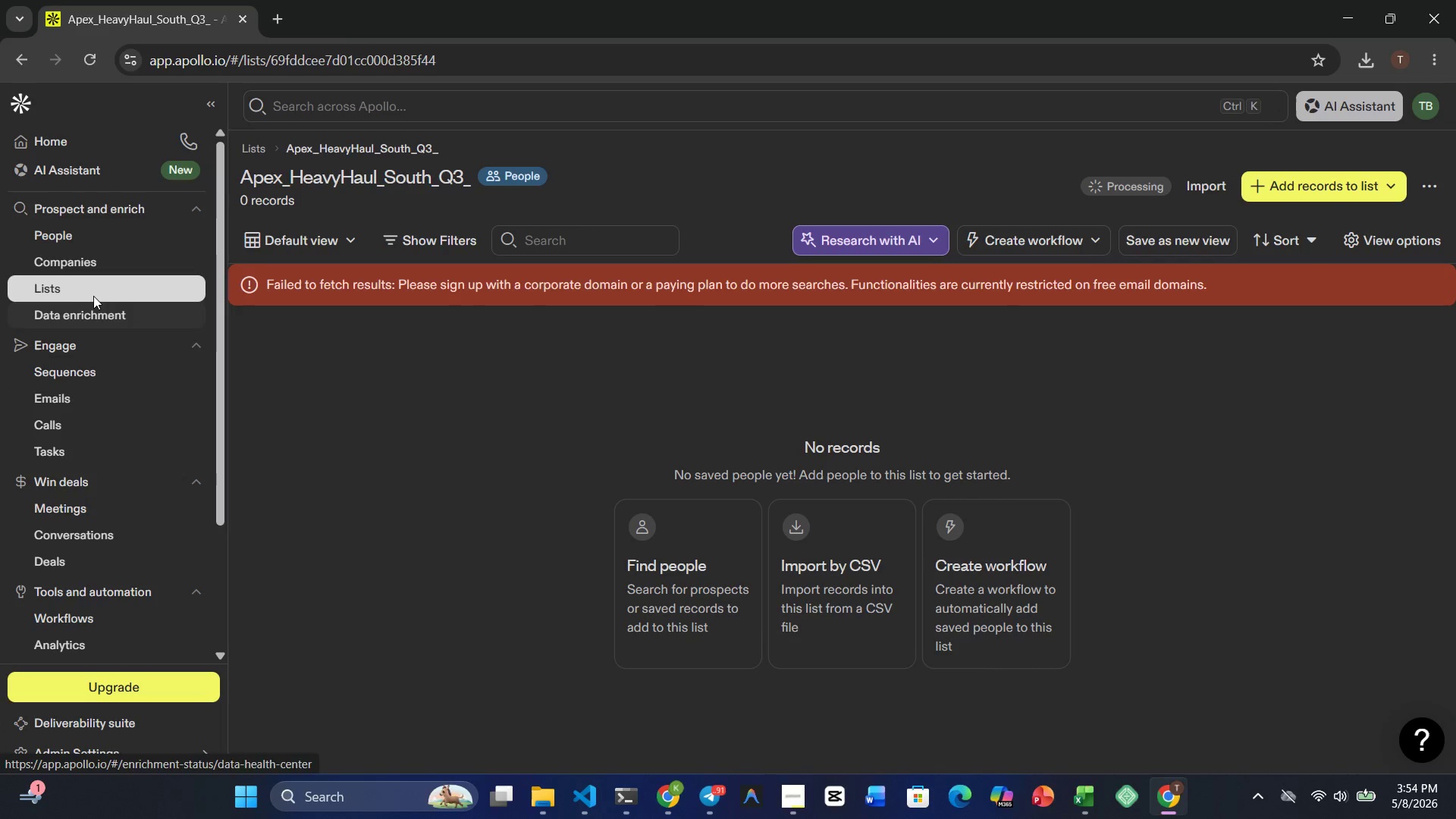 
left_click([94, 294])
 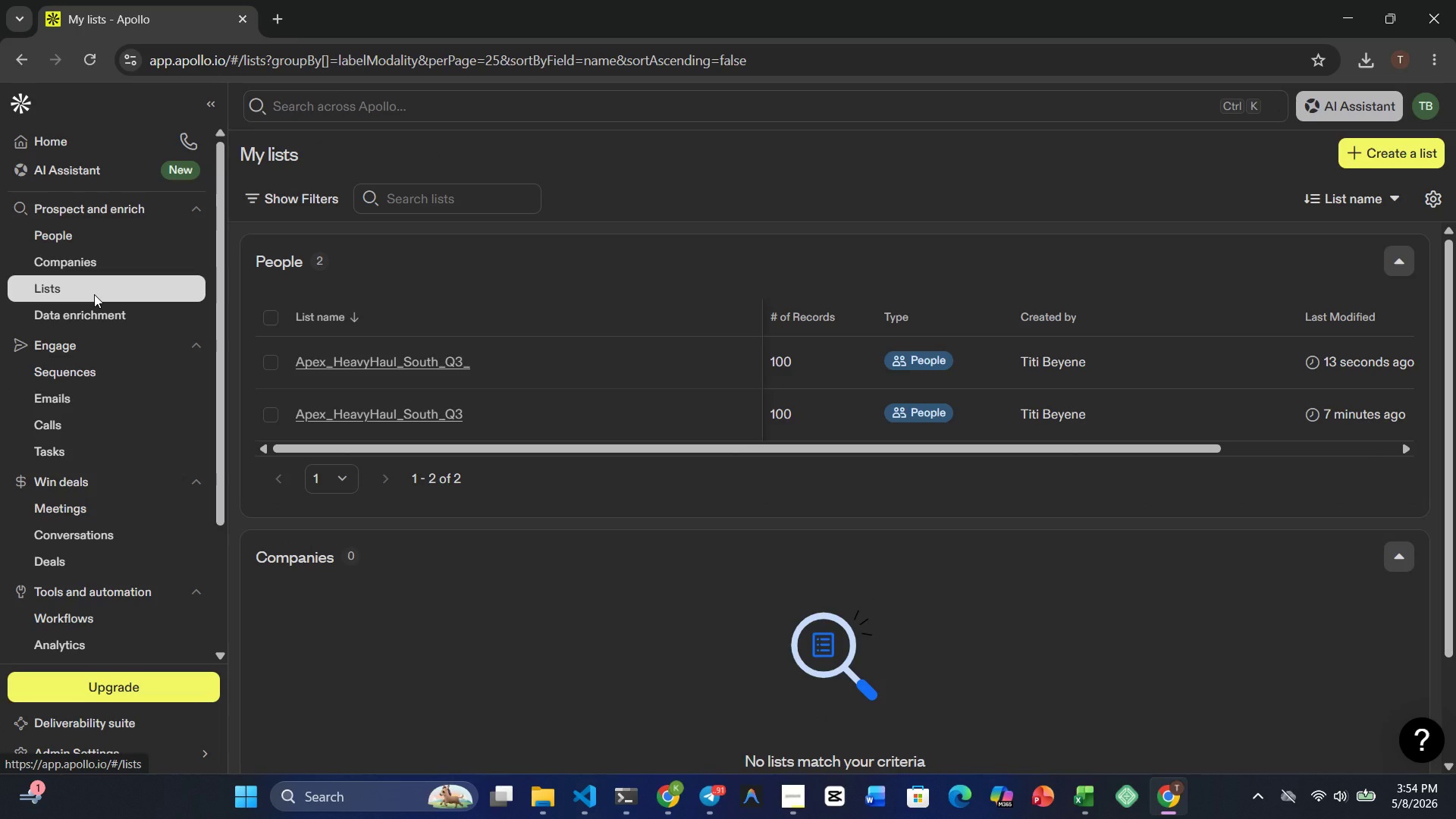 
wait(9.11)
 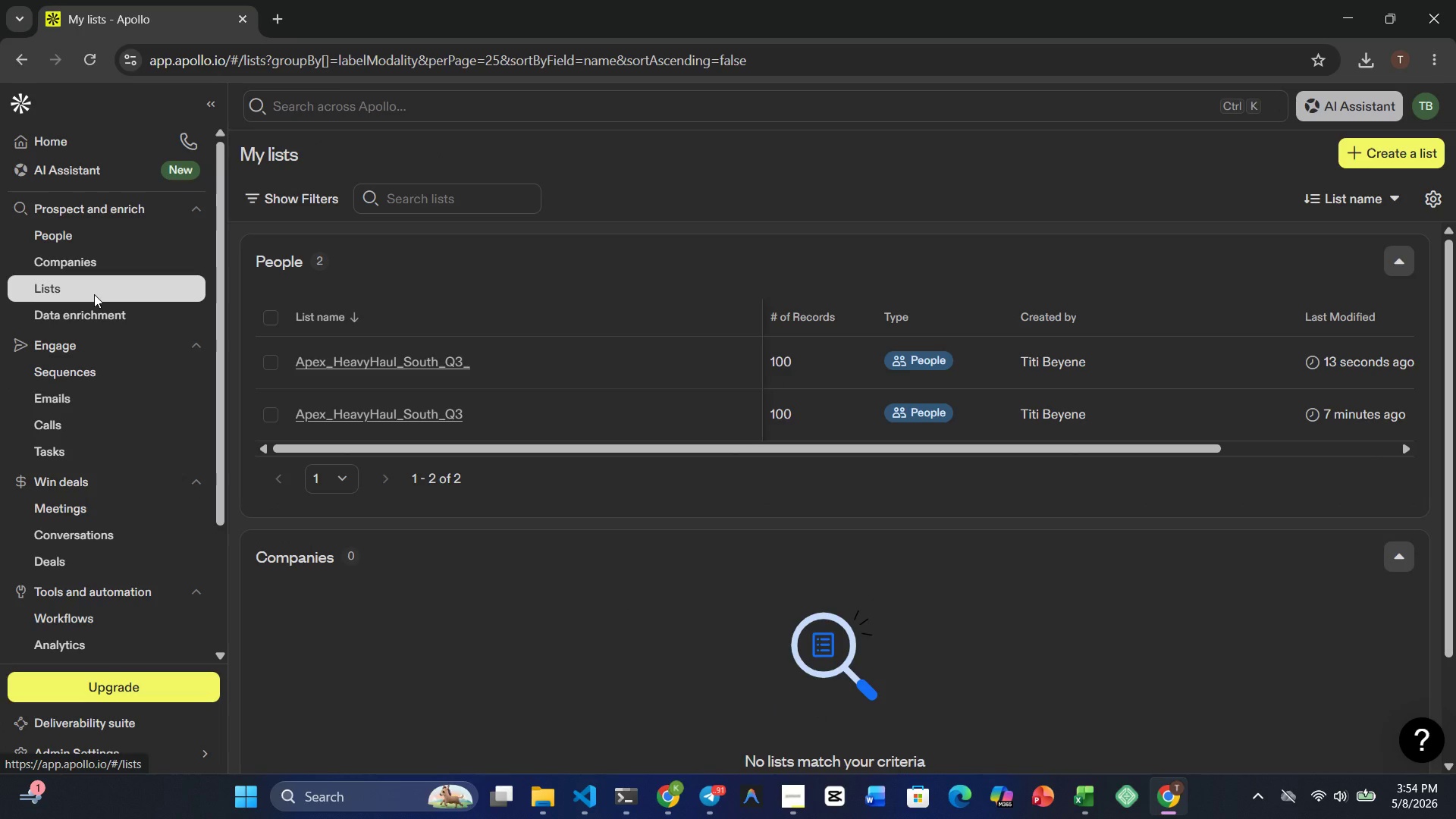 
left_click([424, 362])
 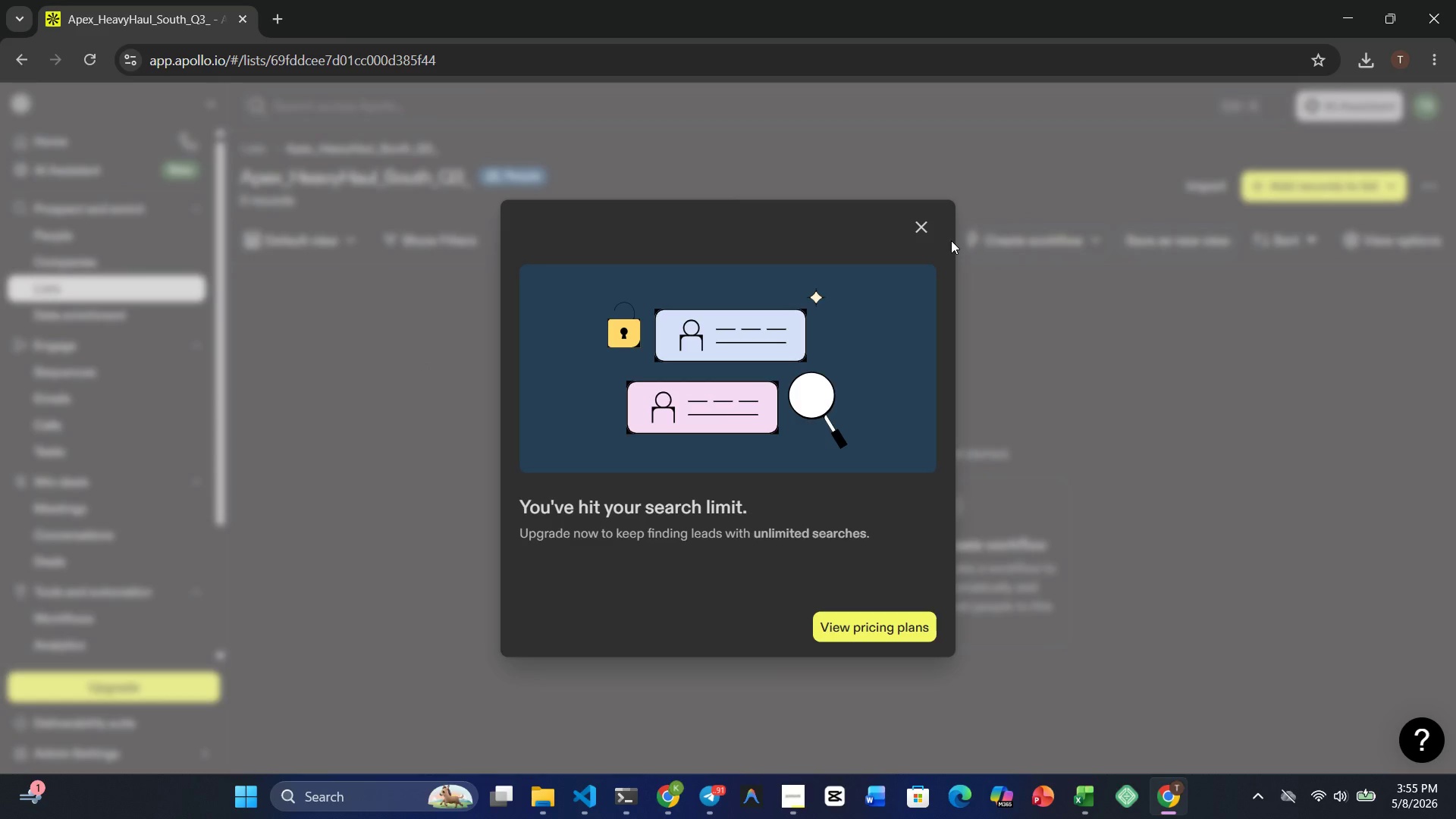 
mouse_move([918, 214])
 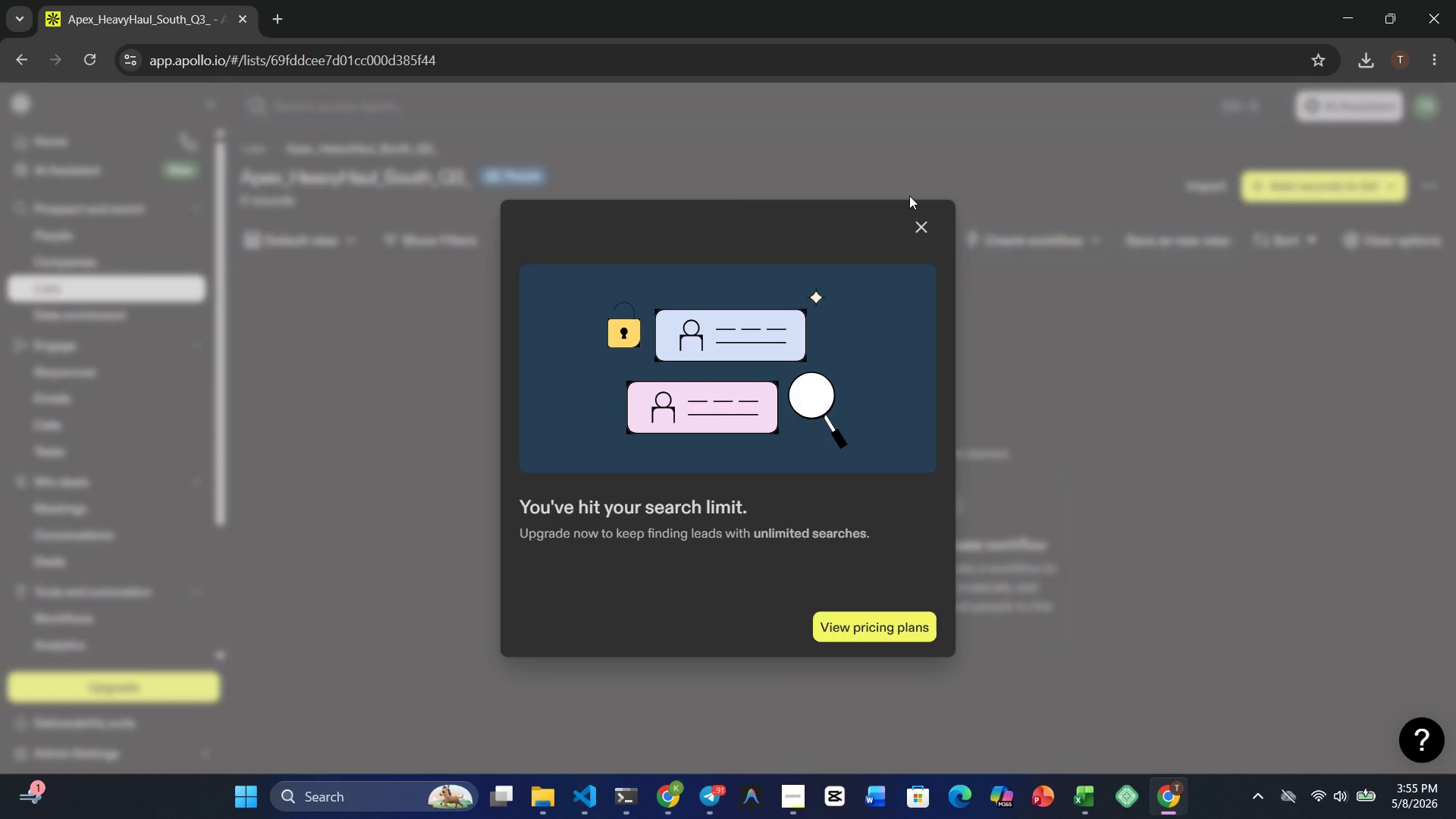 
left_click([915, 217])
 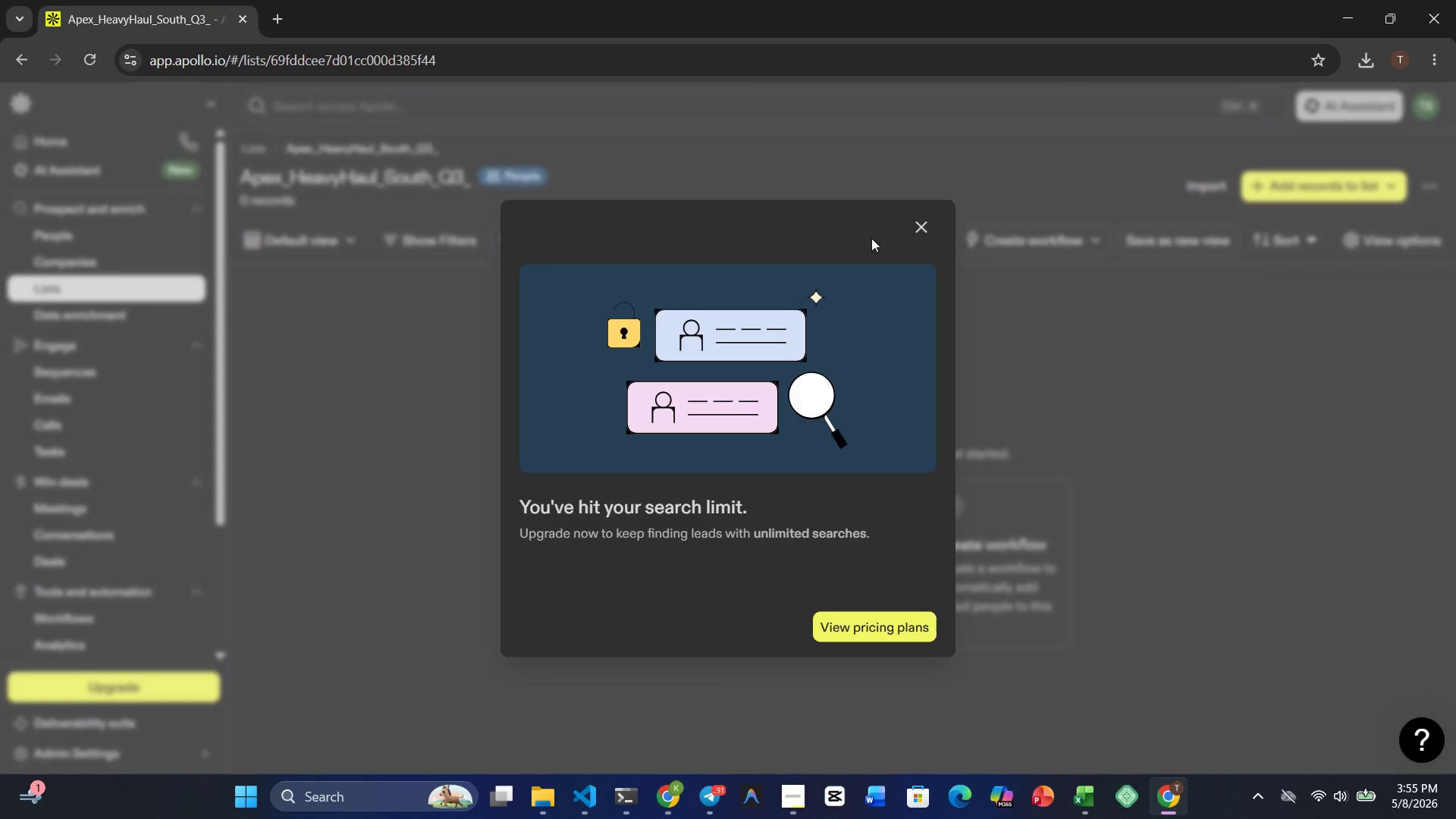 
left_click([925, 221])
 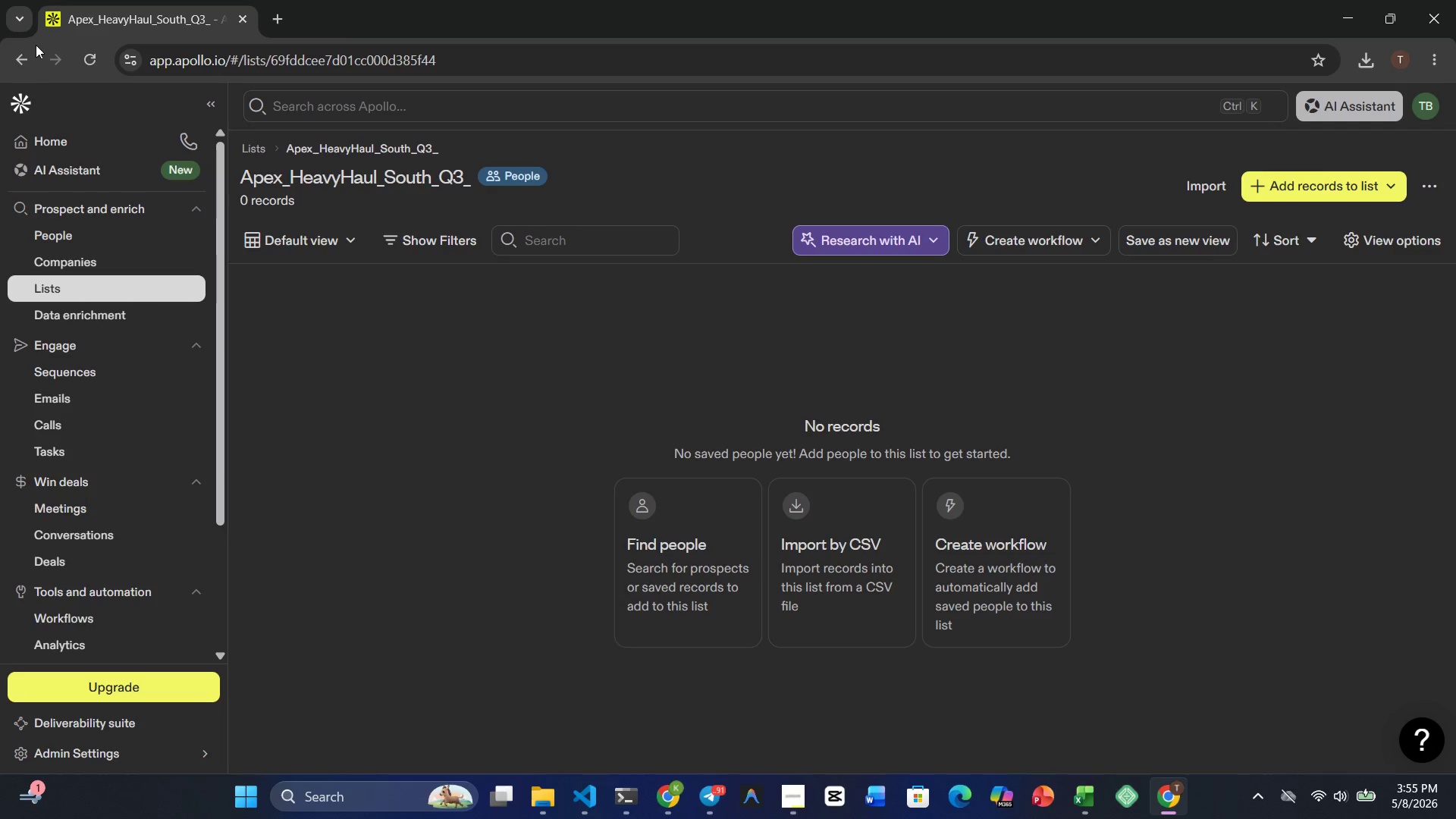 
left_click([30, 64])
 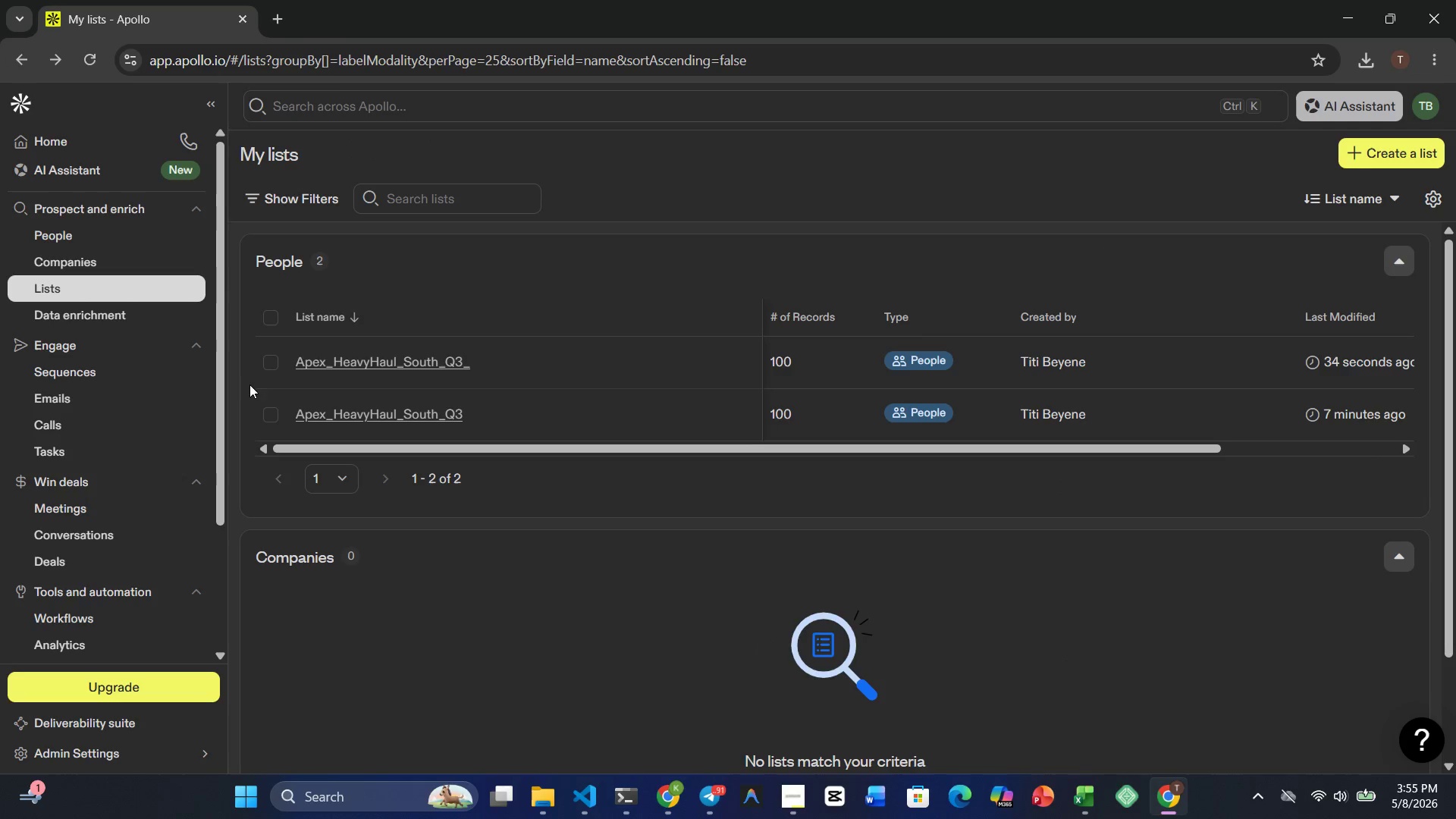 
left_click([271, 364])
 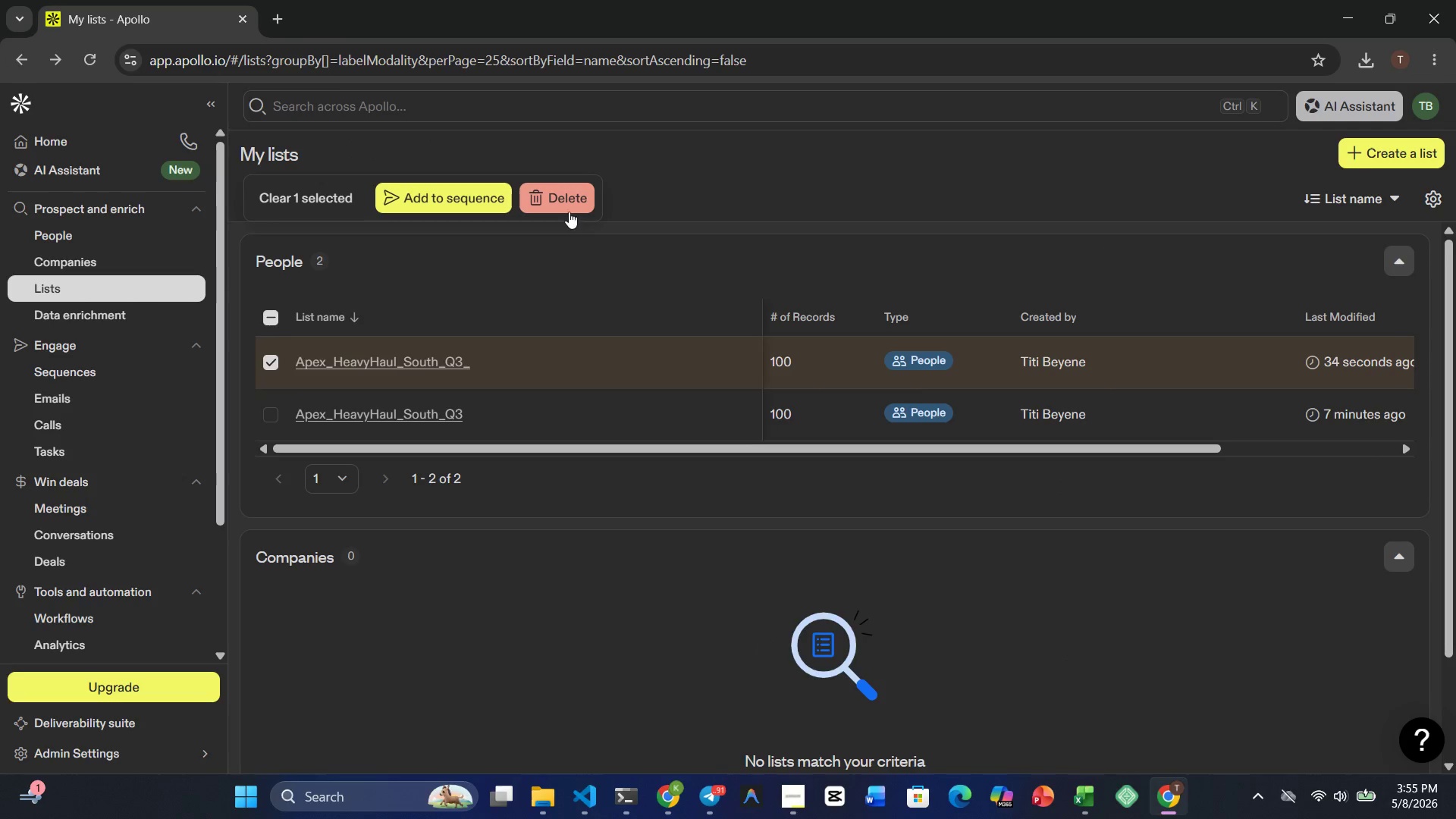 
wait(5.02)
 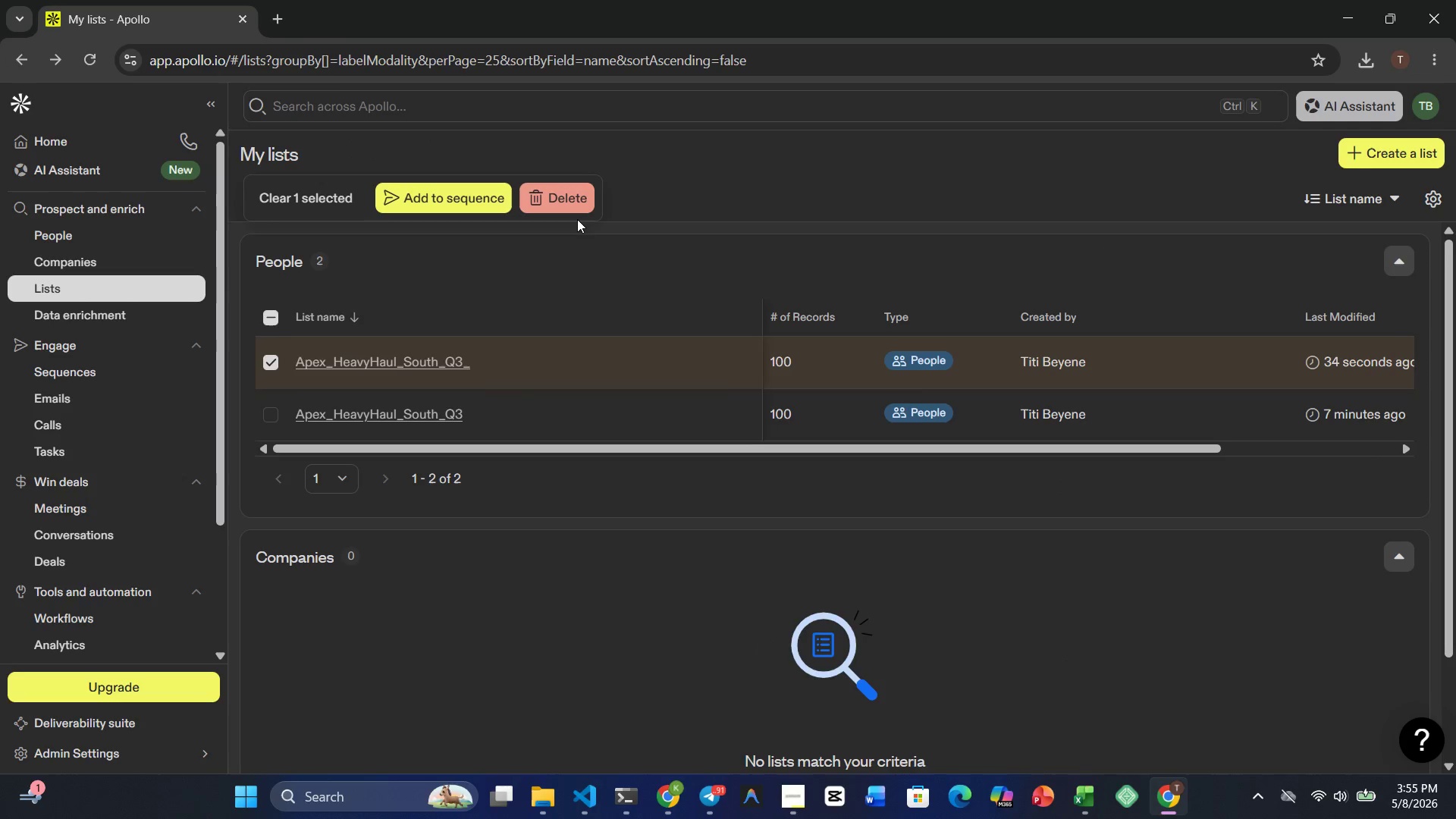 
left_click([557, 193])
 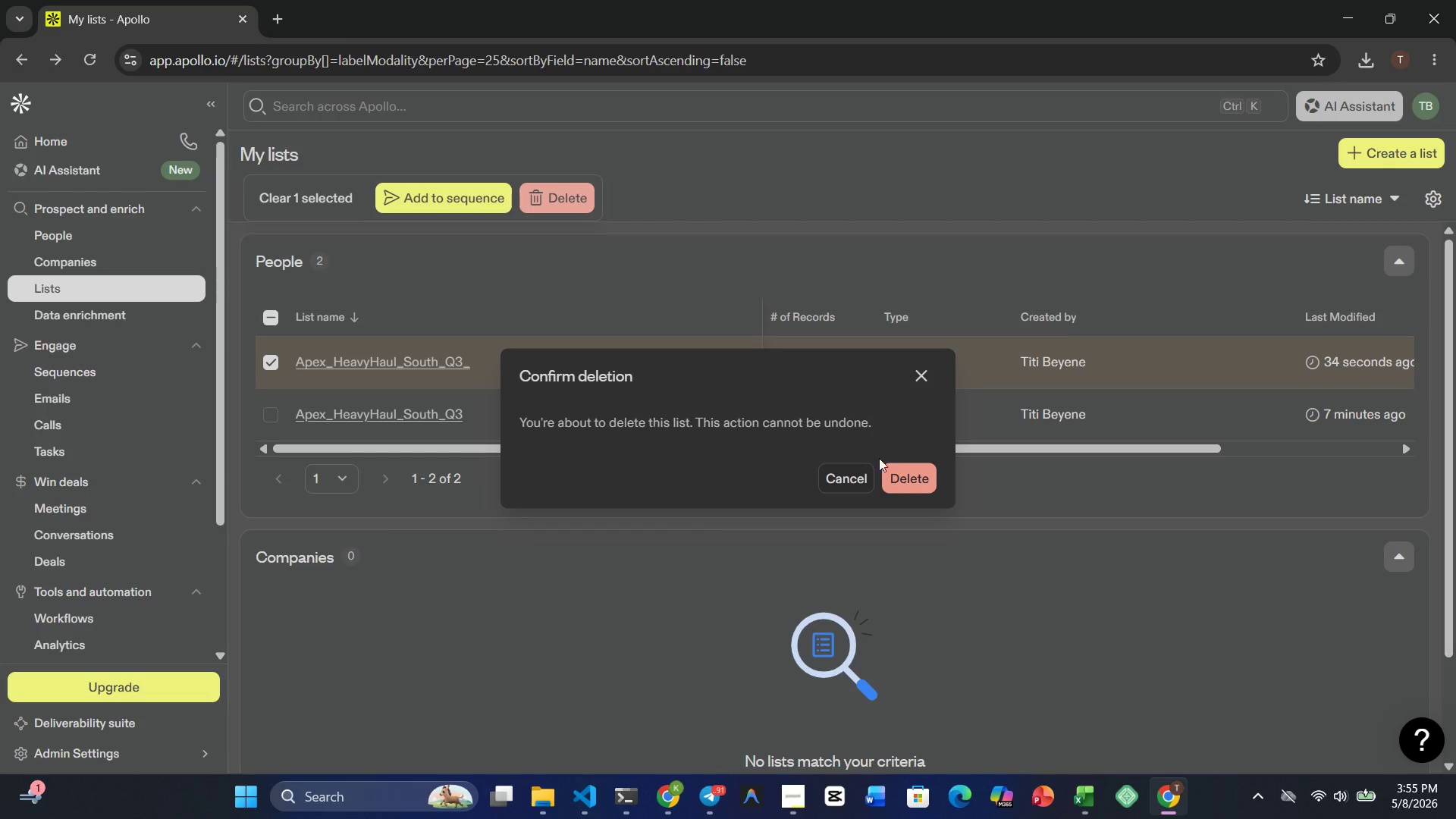 
left_click([905, 475])
 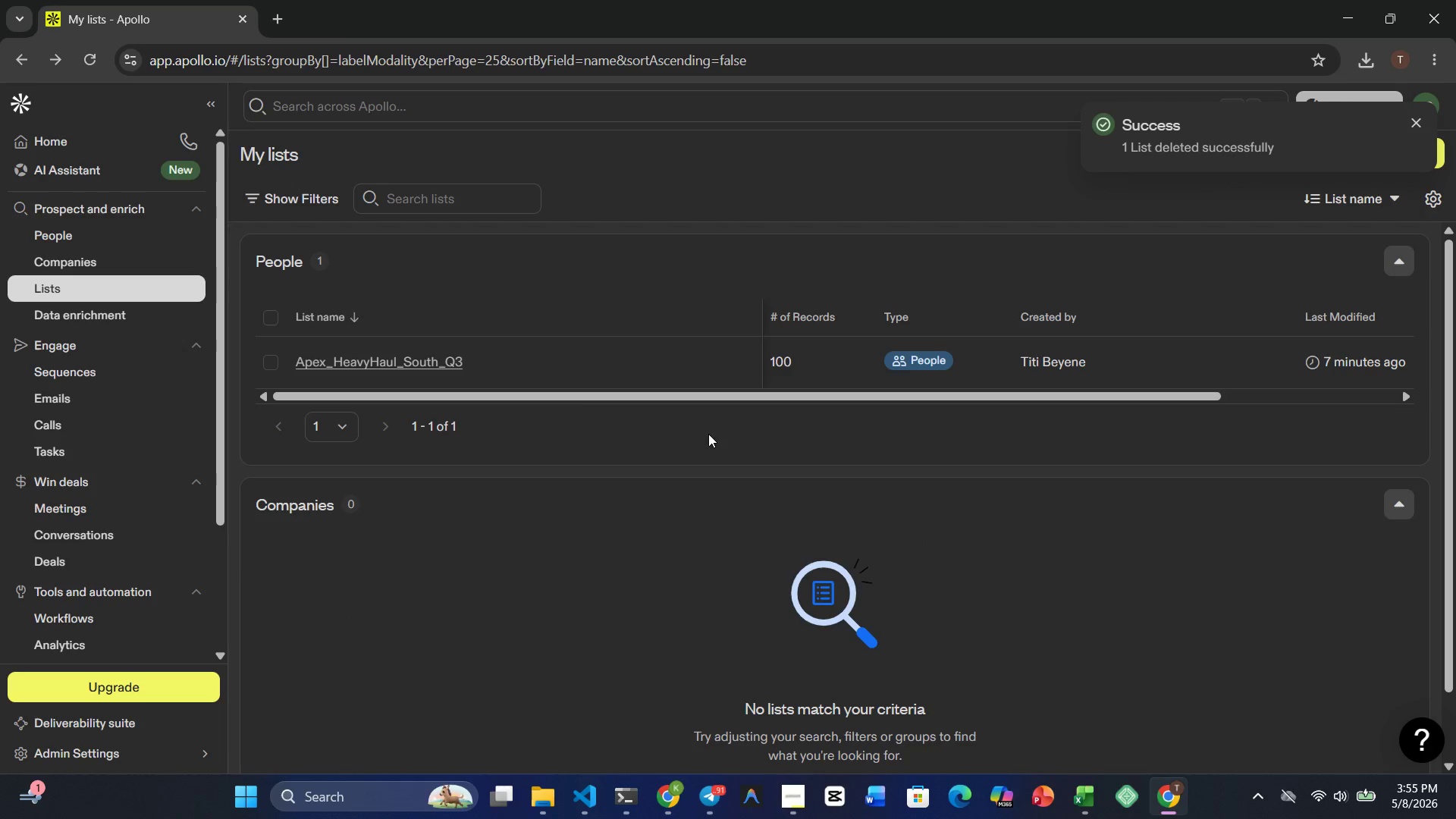 
left_click_drag(start_coordinate=[570, 387], to_coordinate=[1238, 390])
 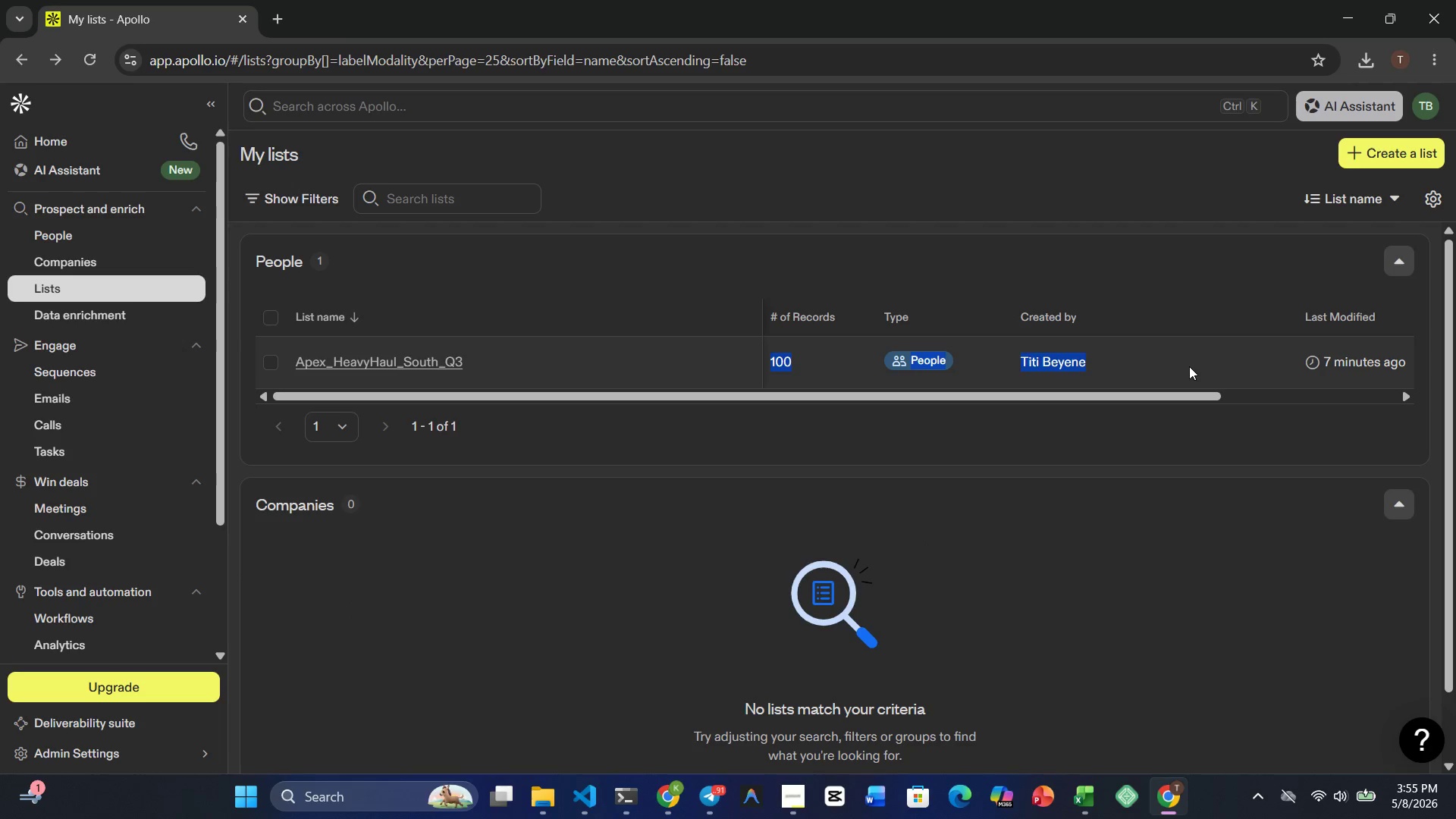 
left_click([1189, 366])
 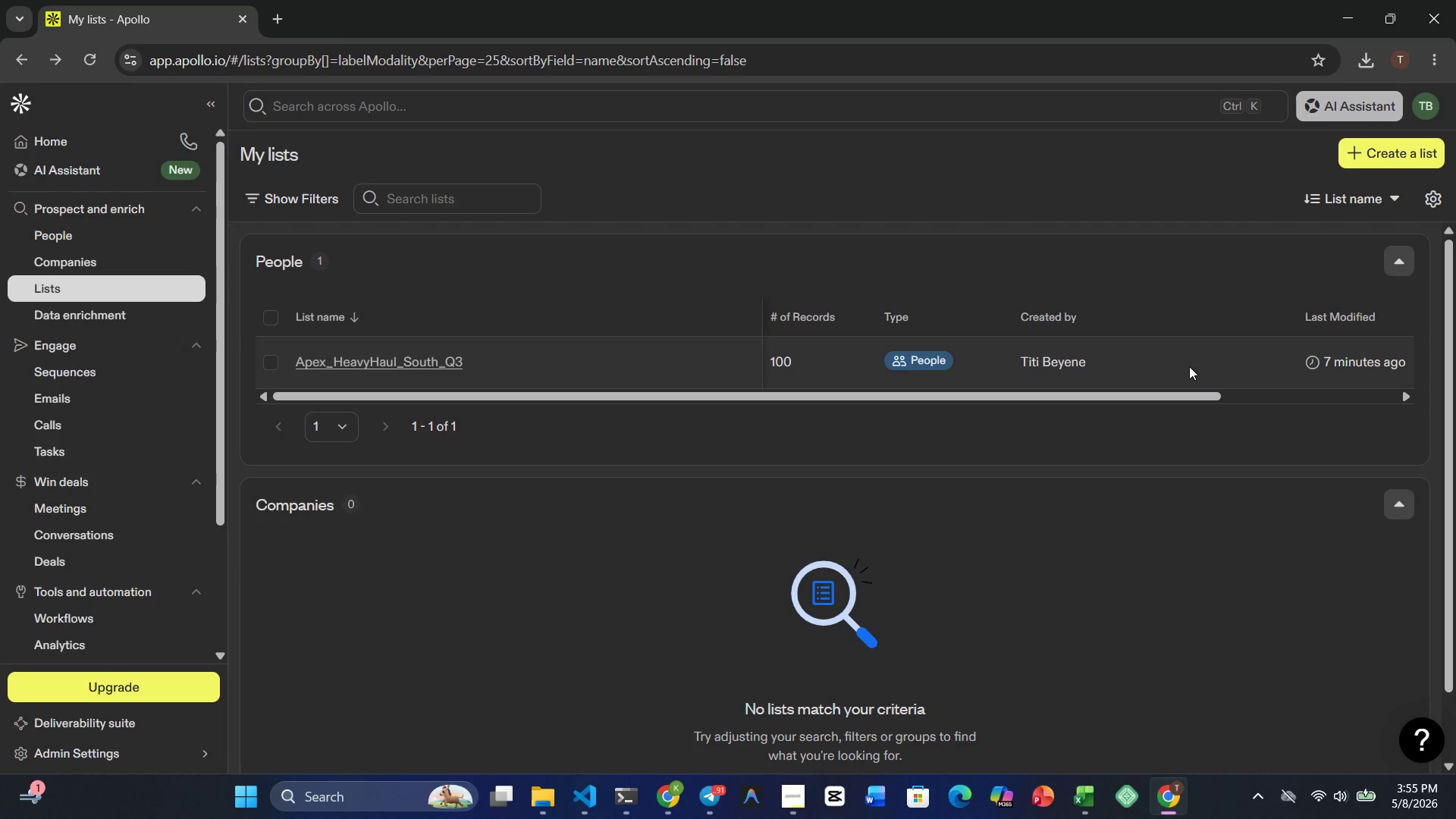 
double_click([1189, 366])
 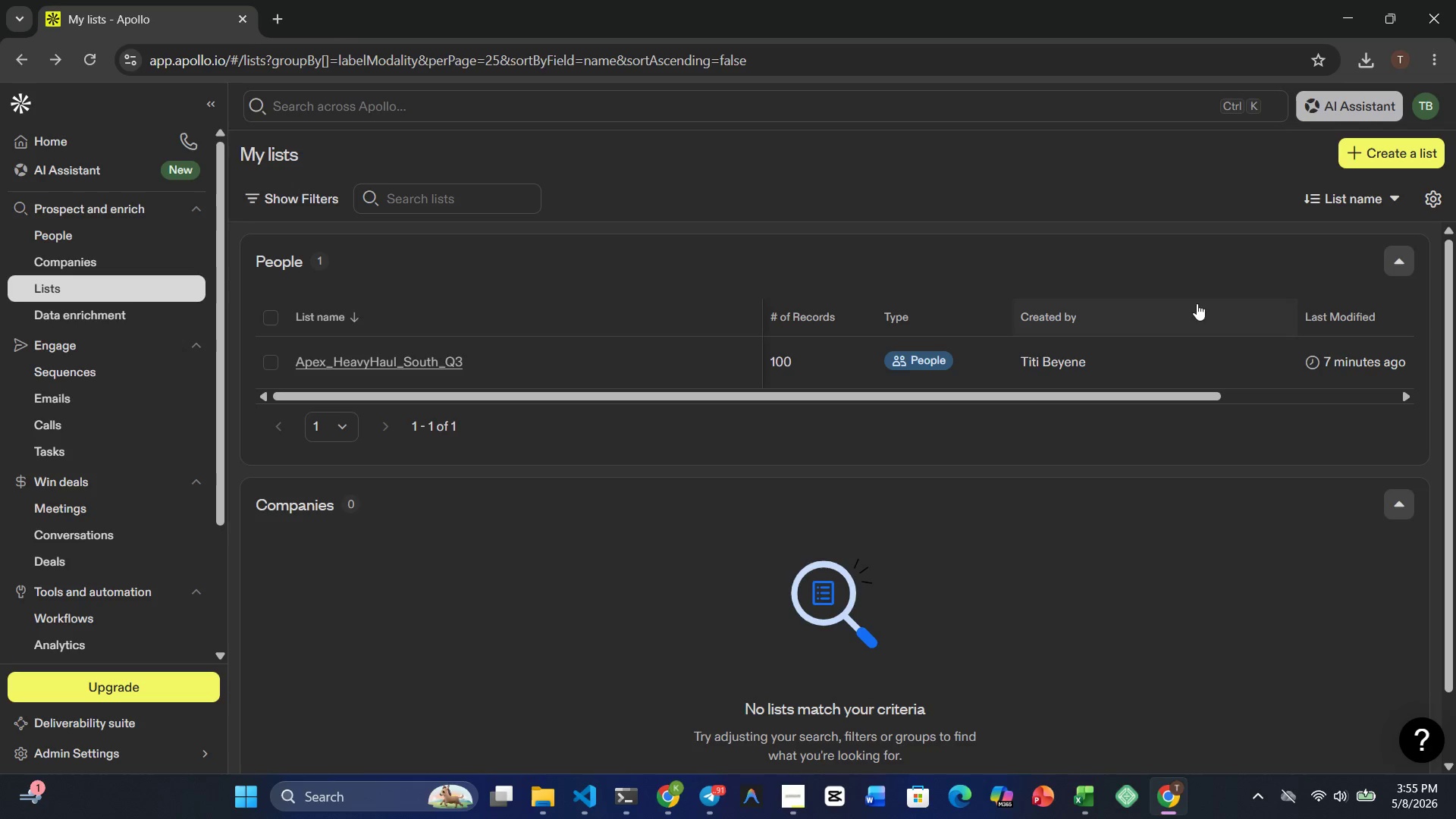 
scroll: coordinate [329, 585], scroll_direction: up, amount: 2.0
 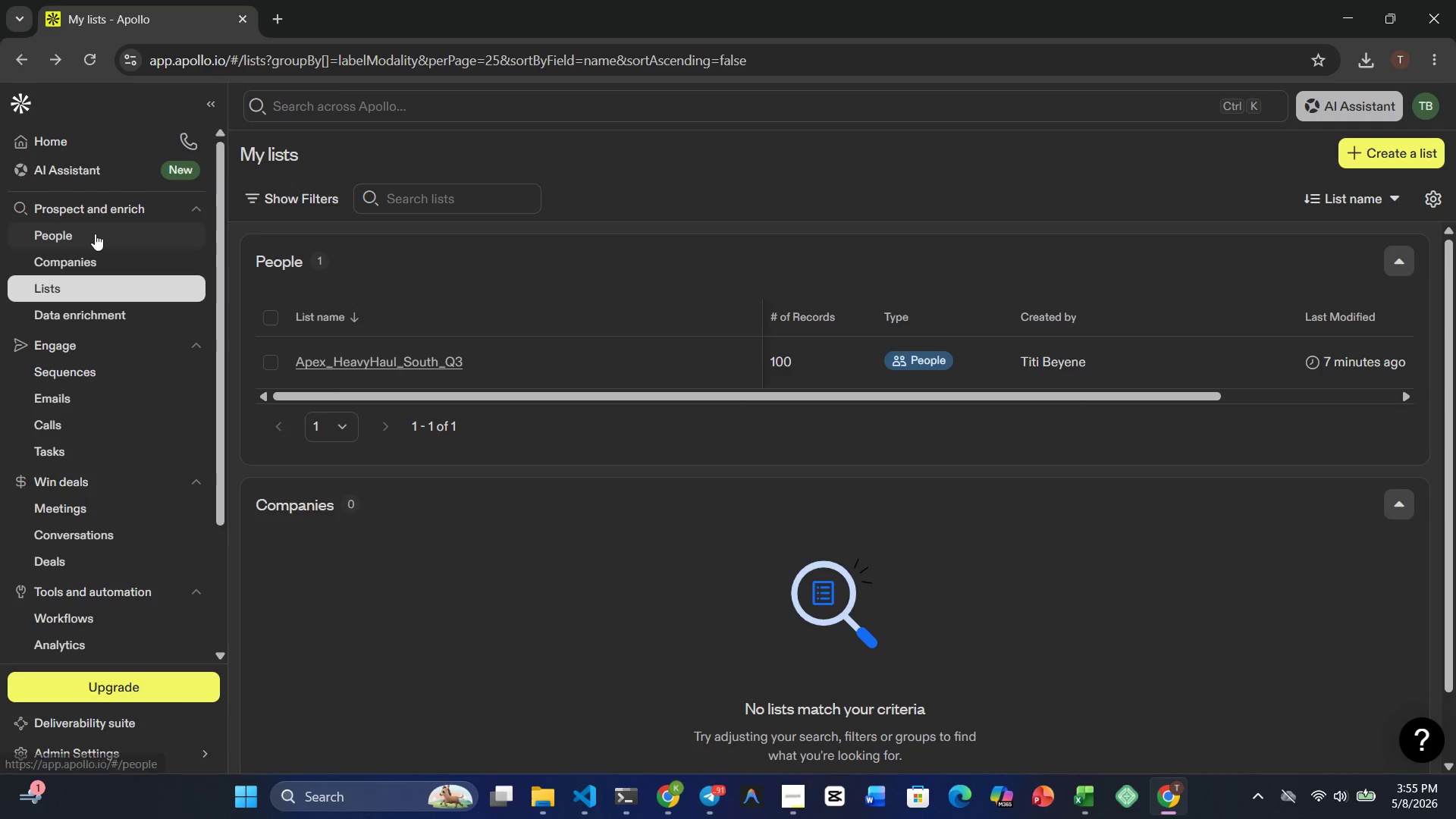 
left_click([95, 233])
 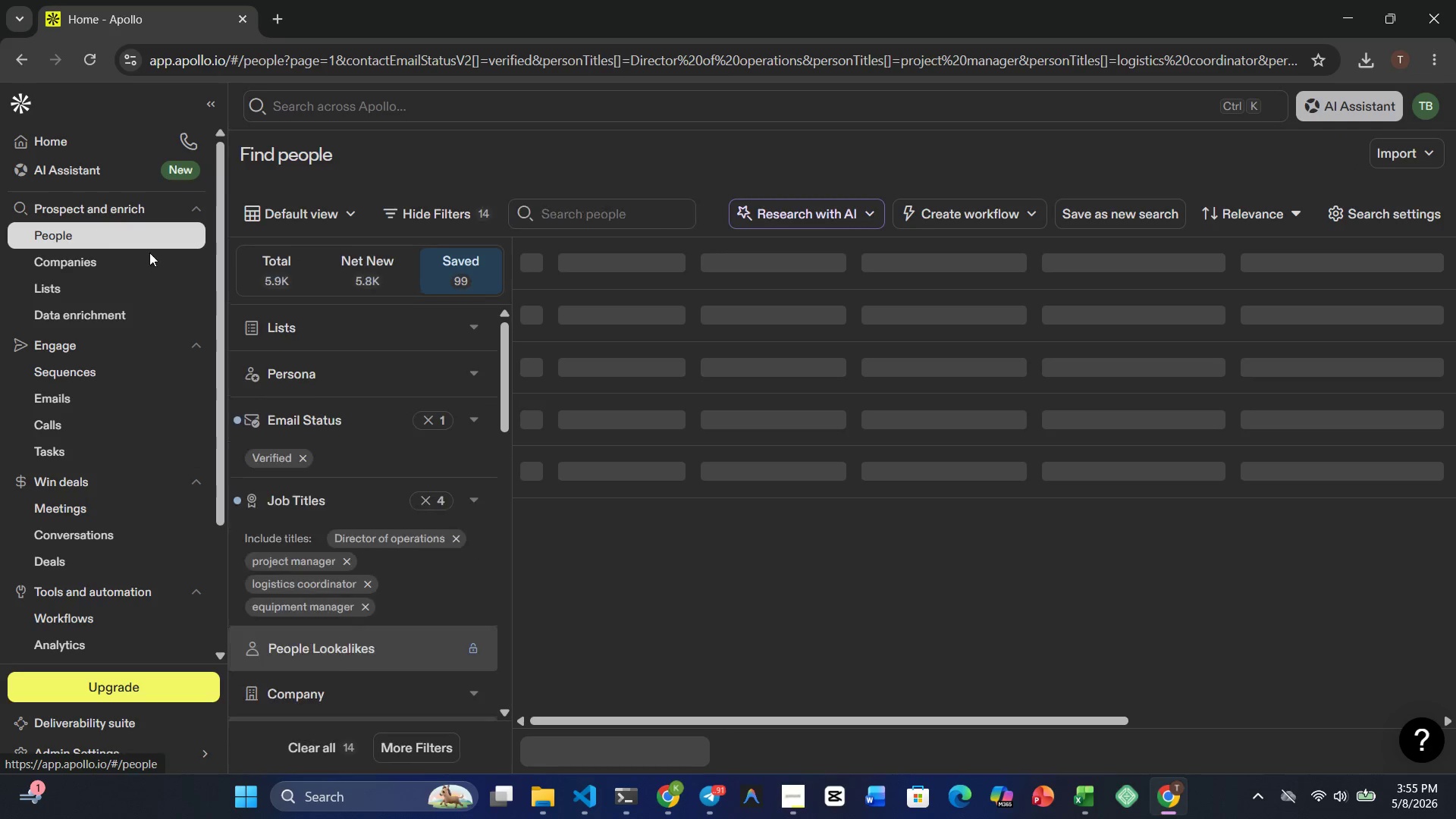 
mouse_move([726, 416])
 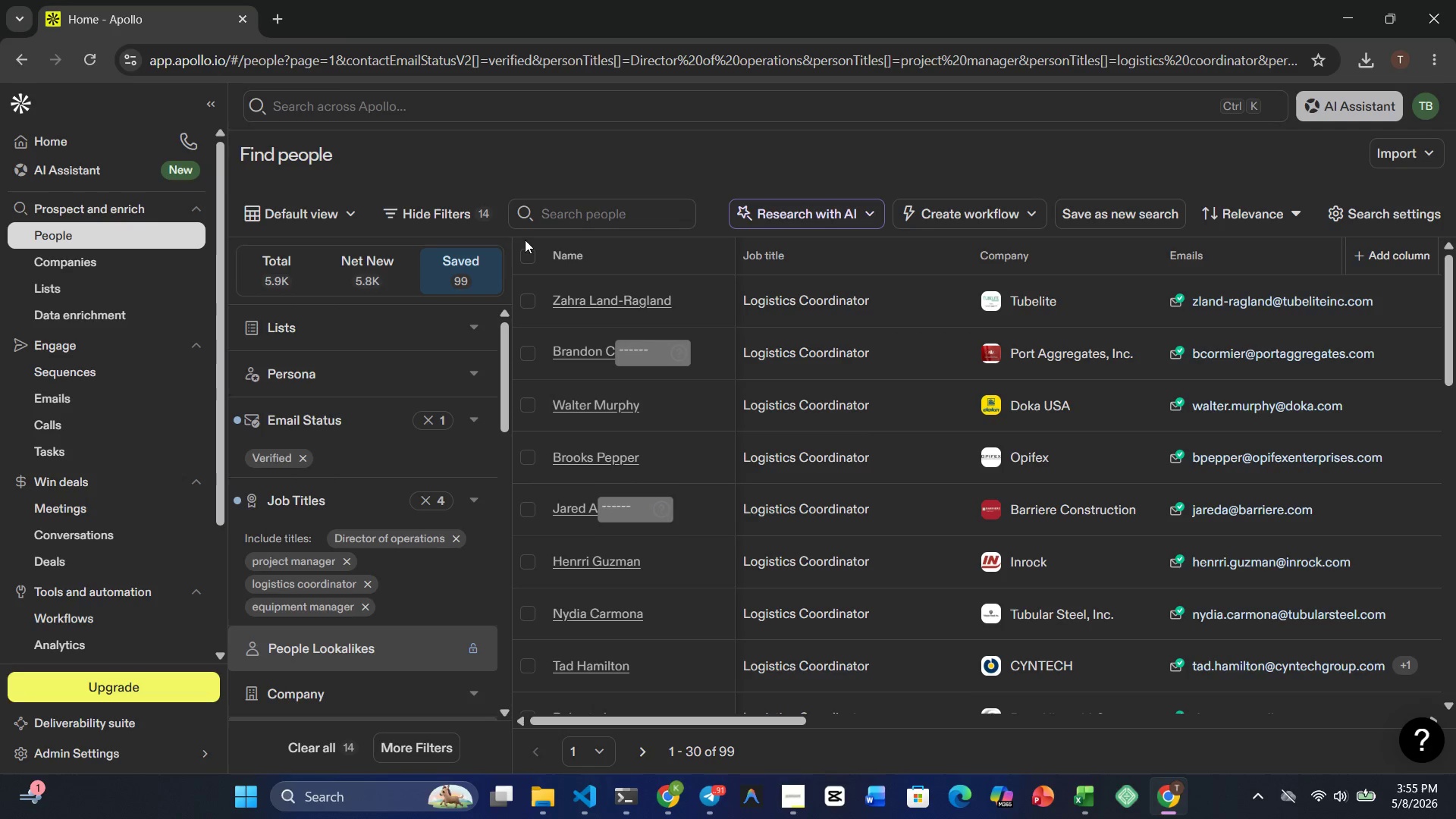 
wait(19.53)
 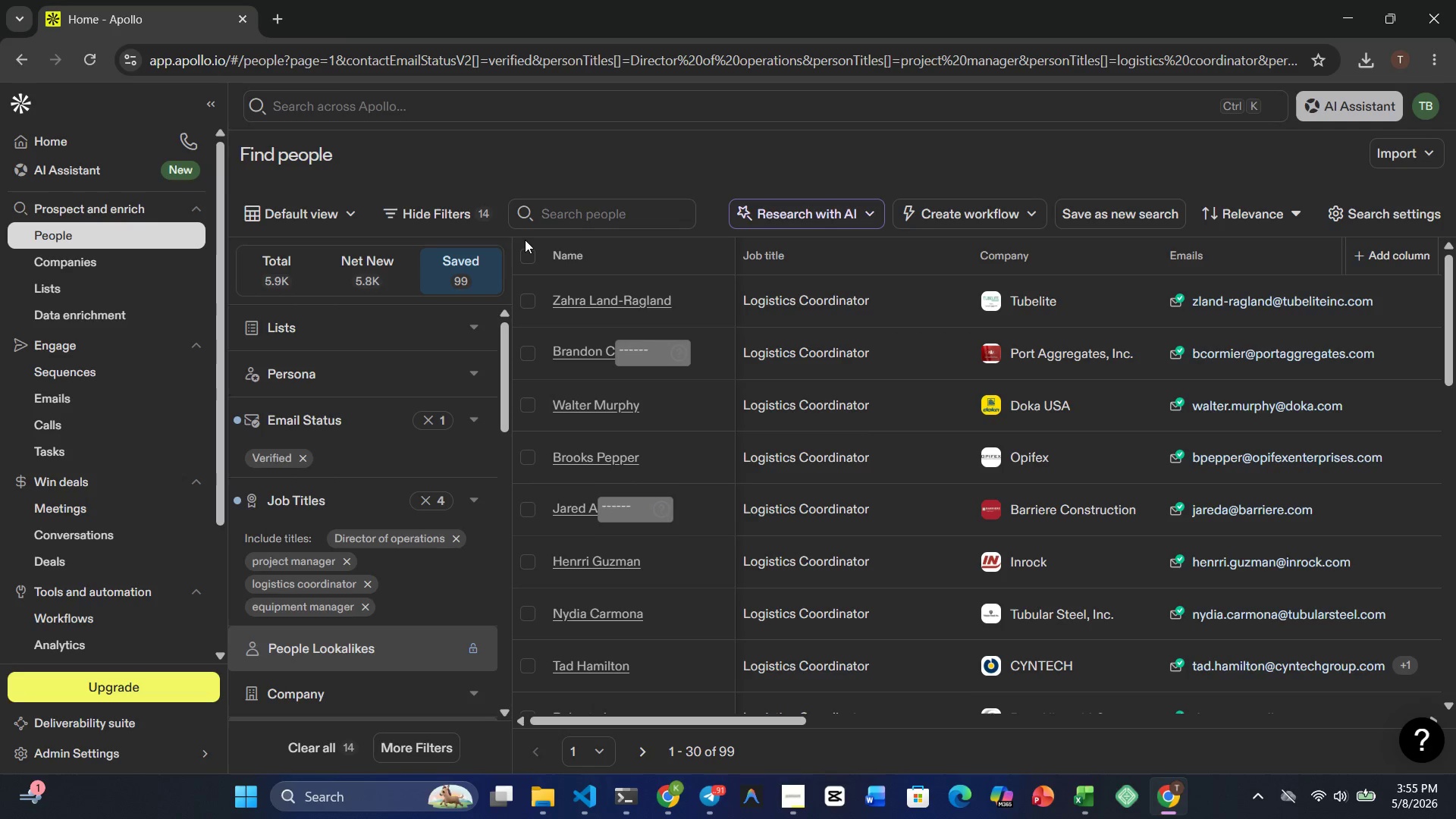 
left_click([209, 102])
 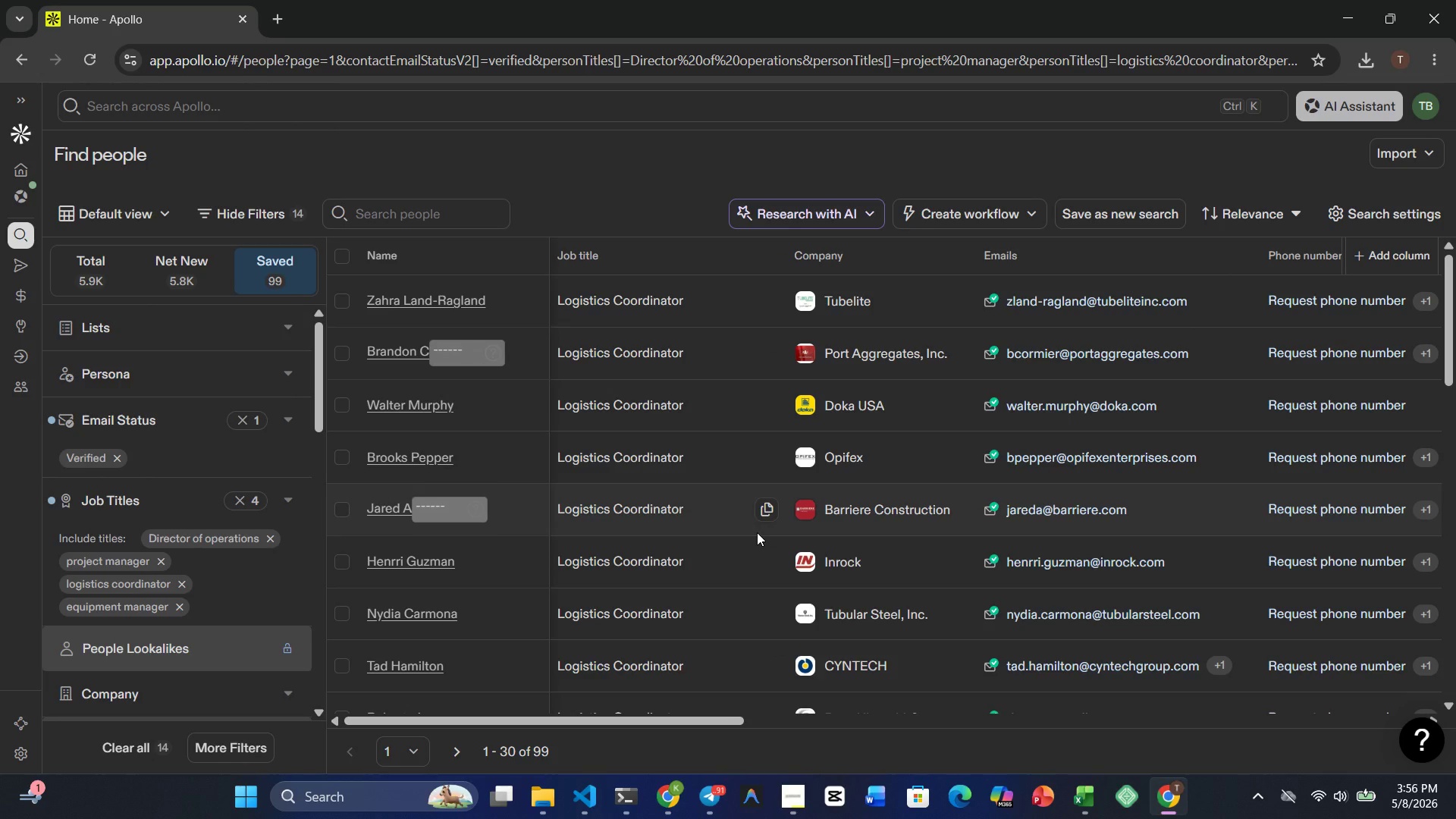 
wait(11.91)
 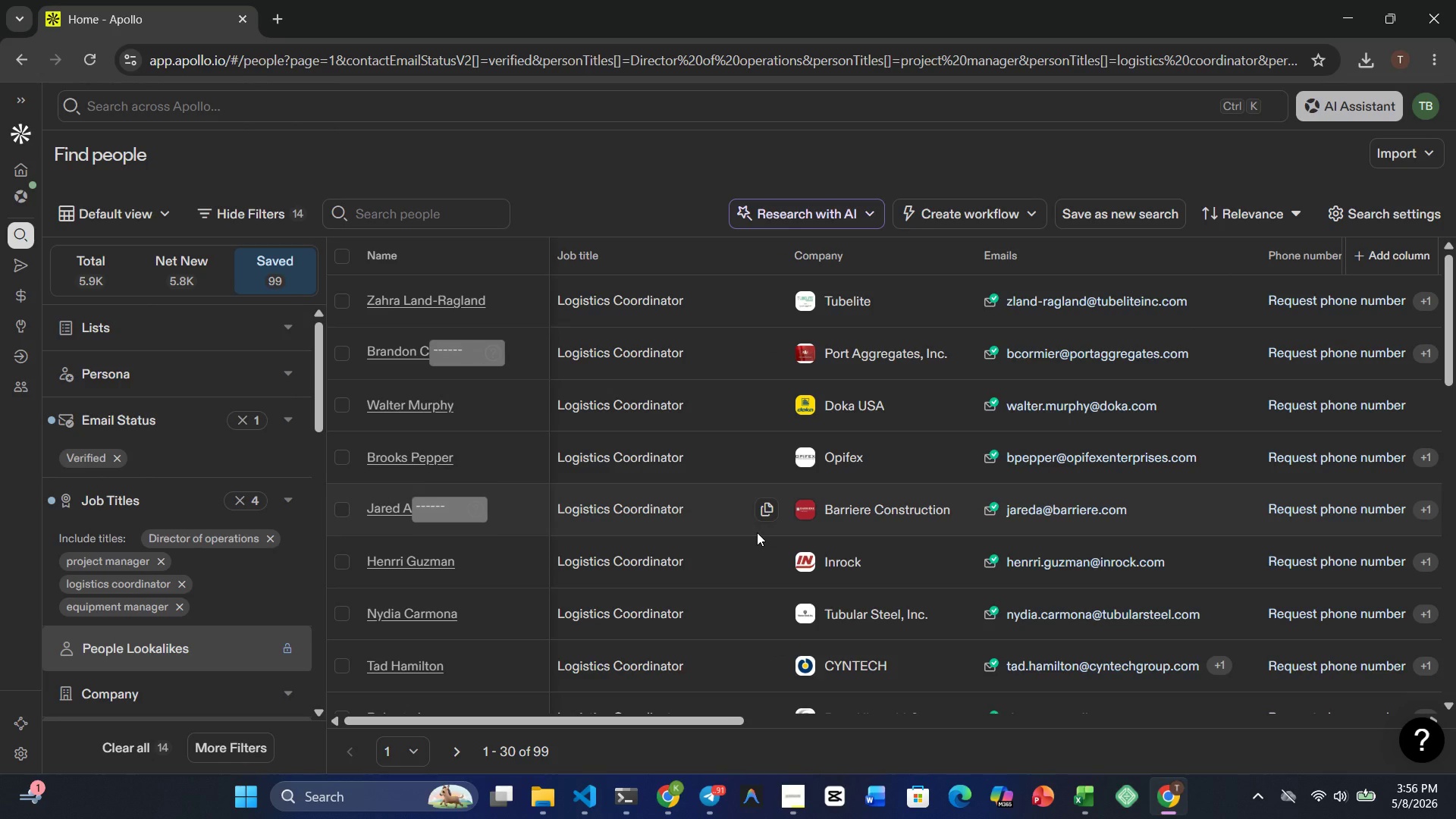 
scroll: coordinate [830, 600], scroll_direction: none, amount: 0.0
 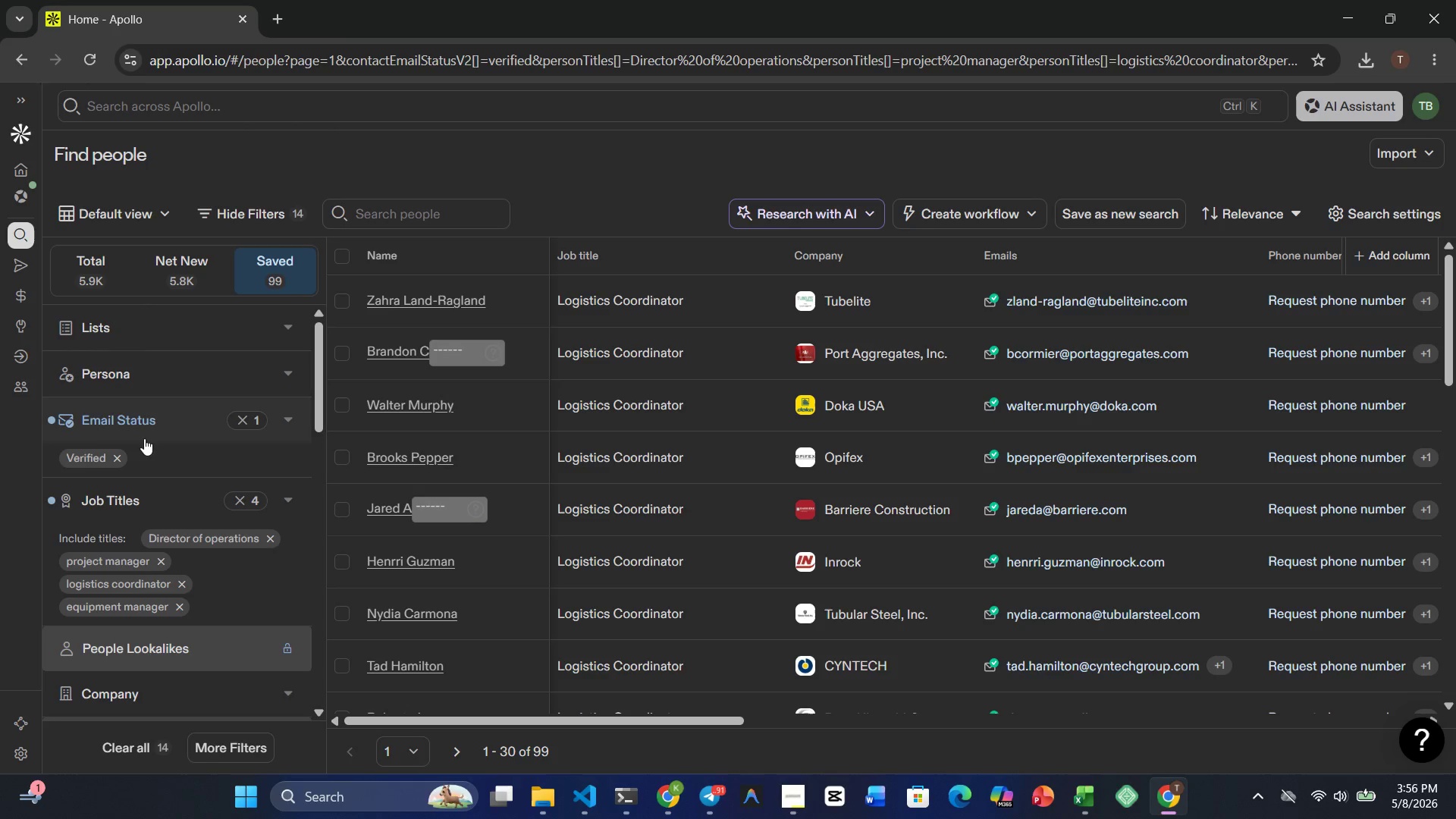 
left_click([129, 312])
 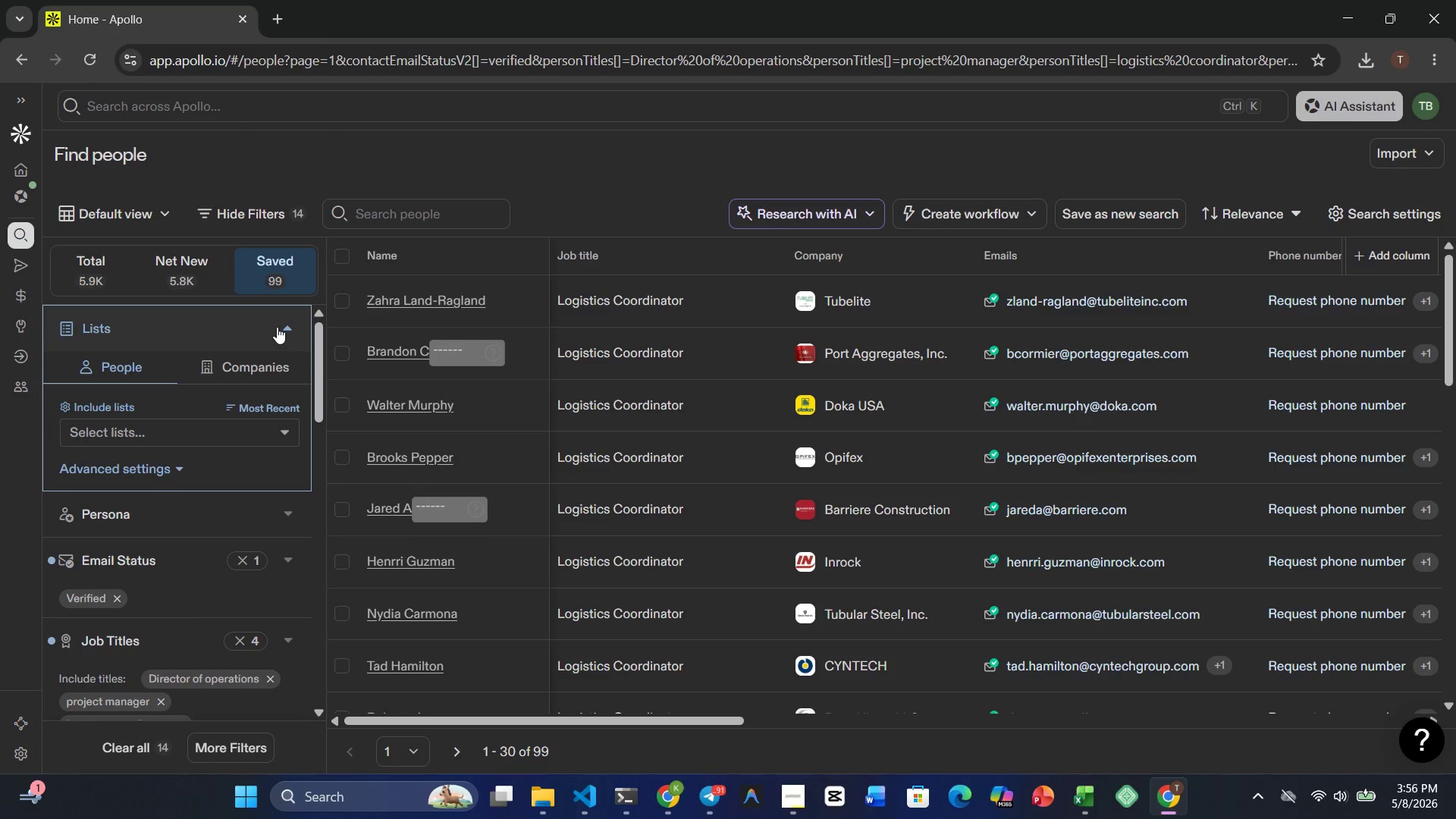 
left_click([277, 327])
 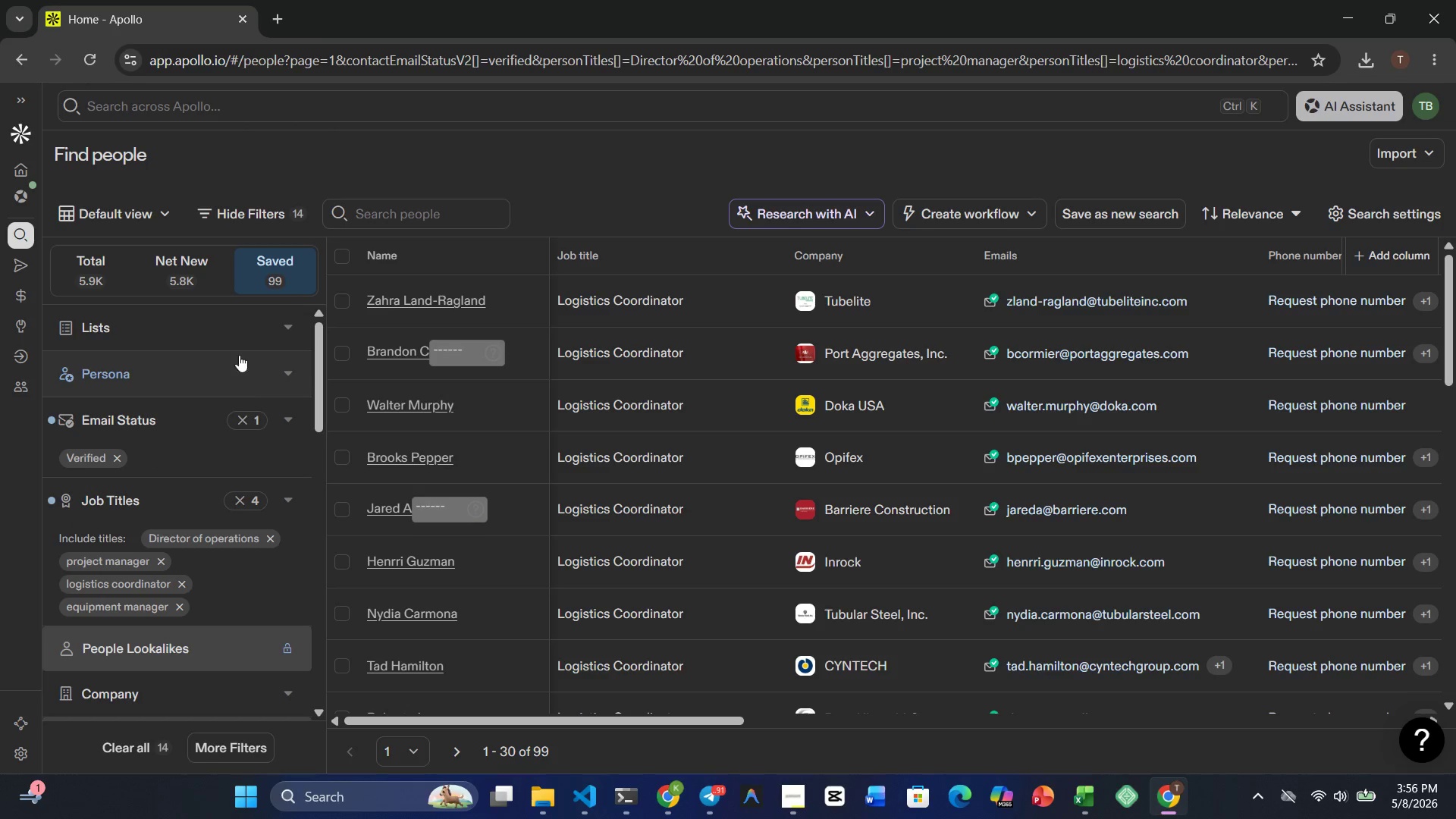 
left_click([239, 324])
 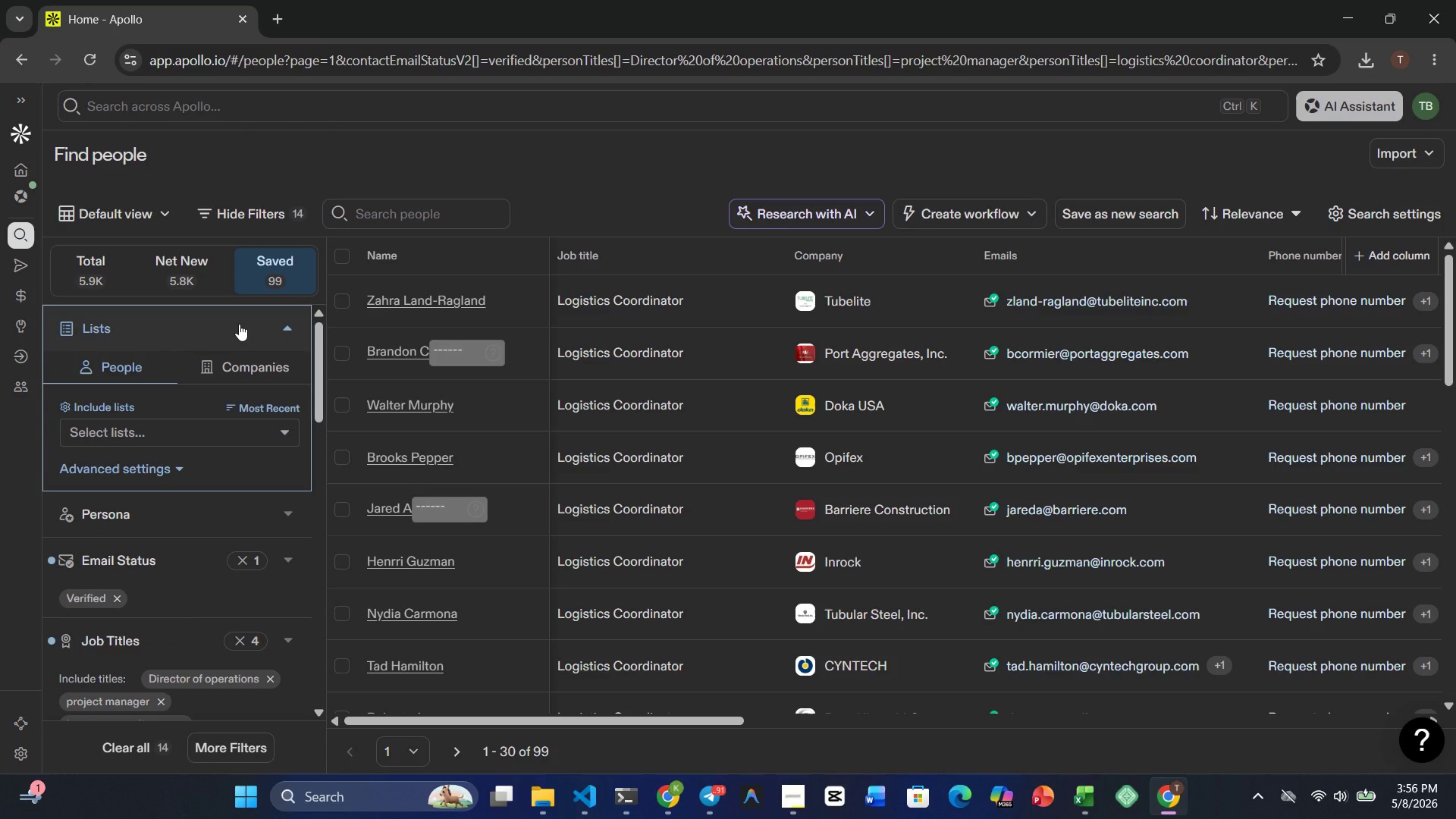 
left_click([239, 324])
 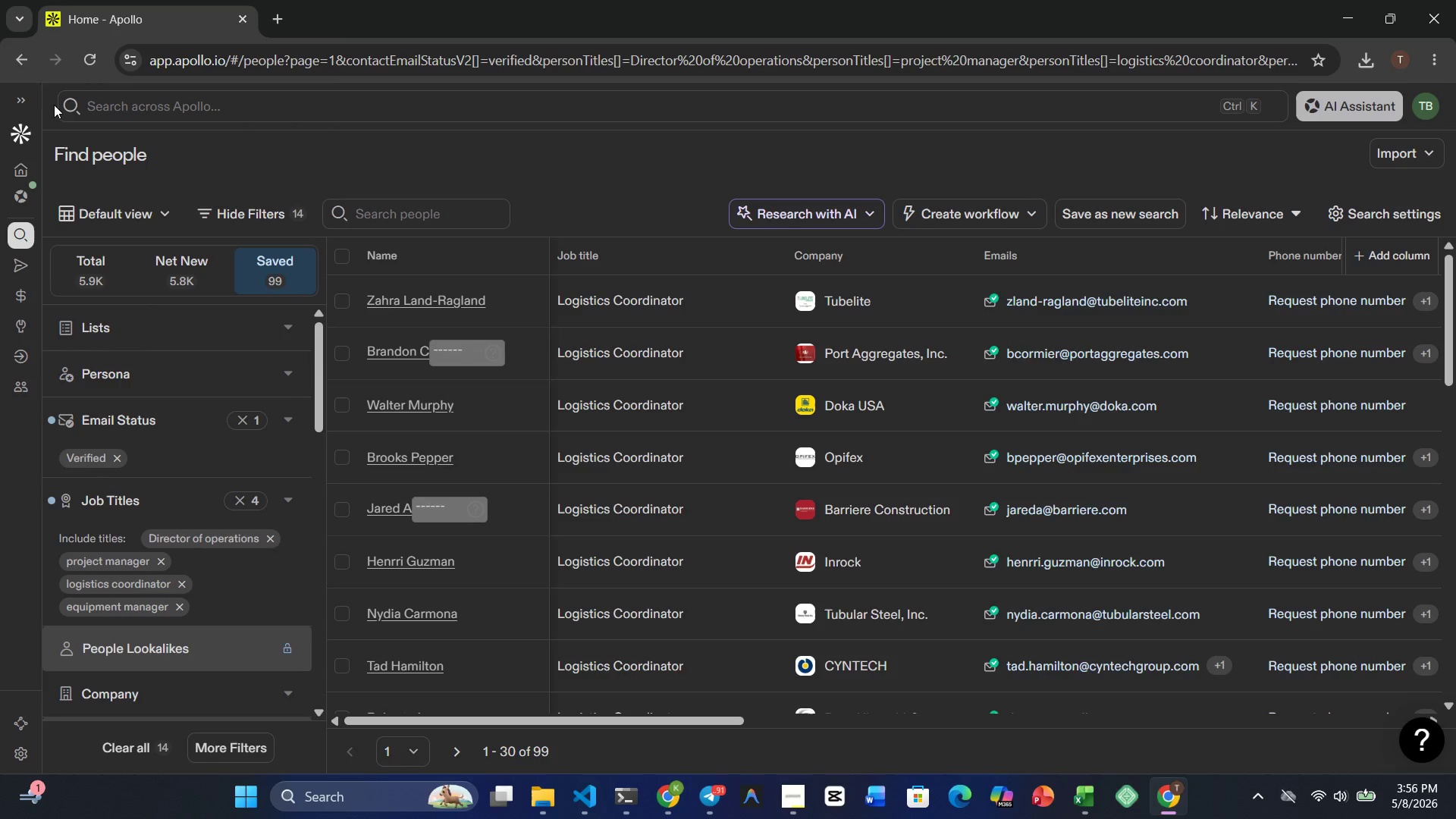 
left_click([28, 96])
 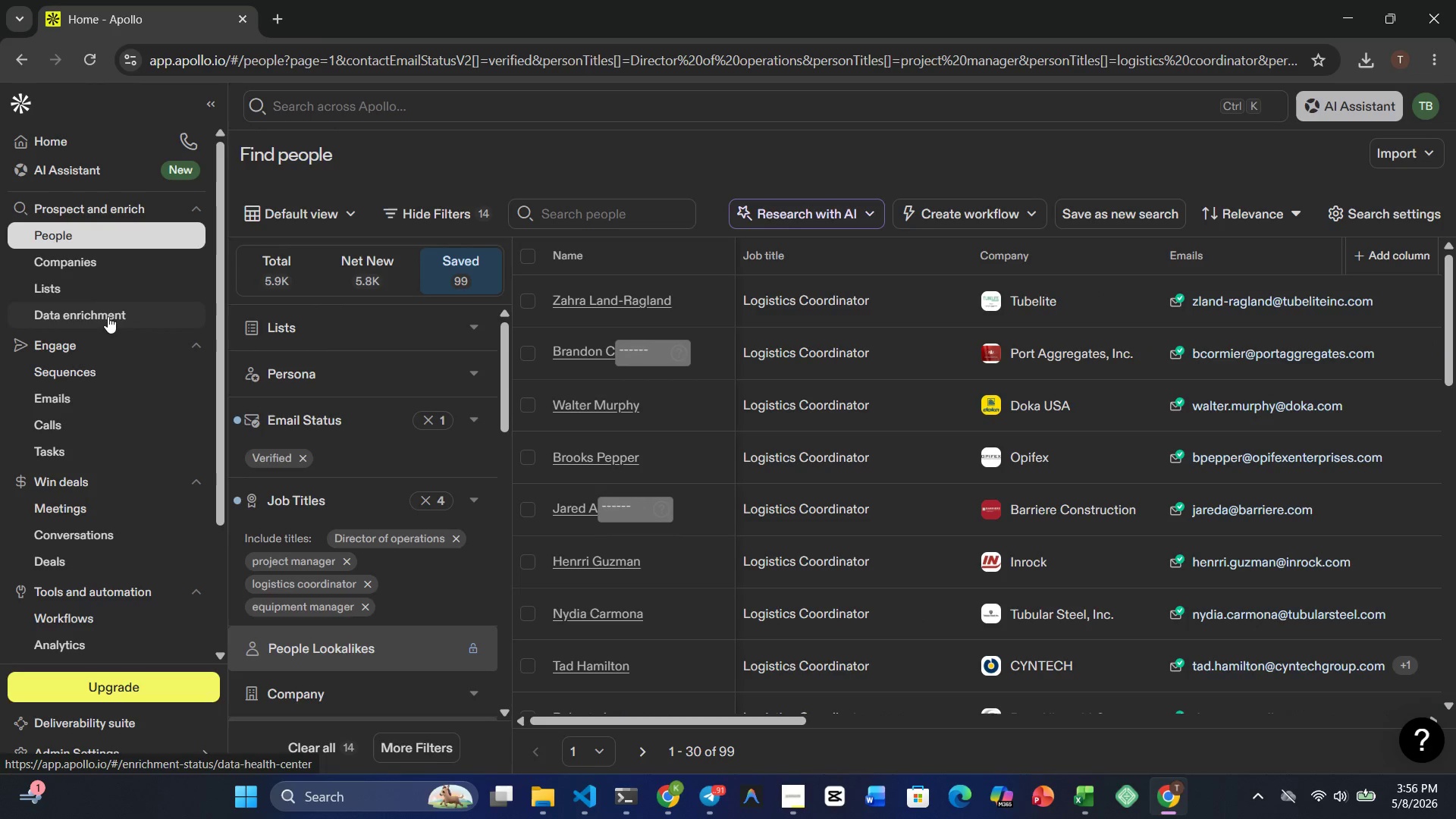 
left_click([105, 287])
 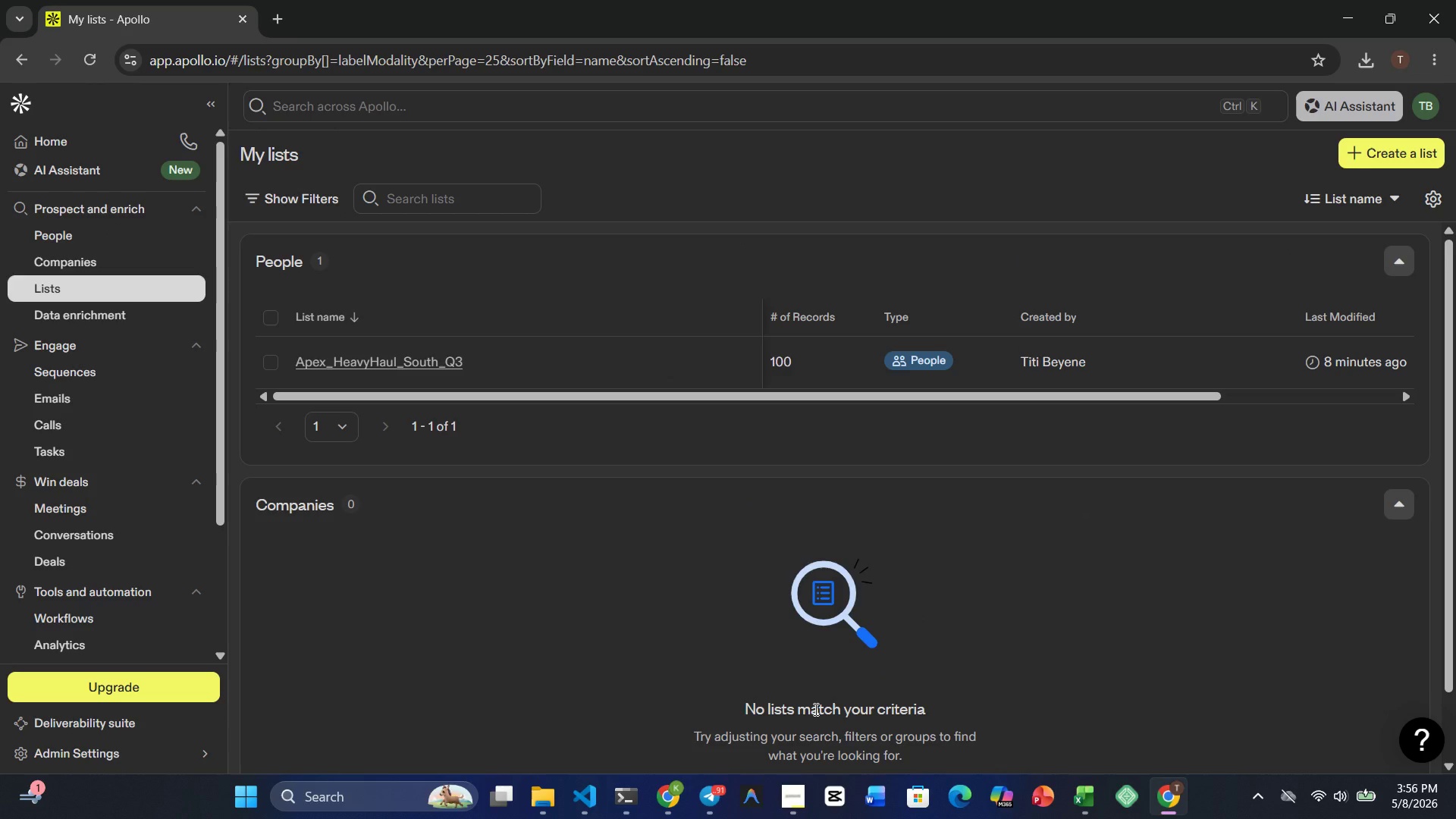 
wait(7.95)
 